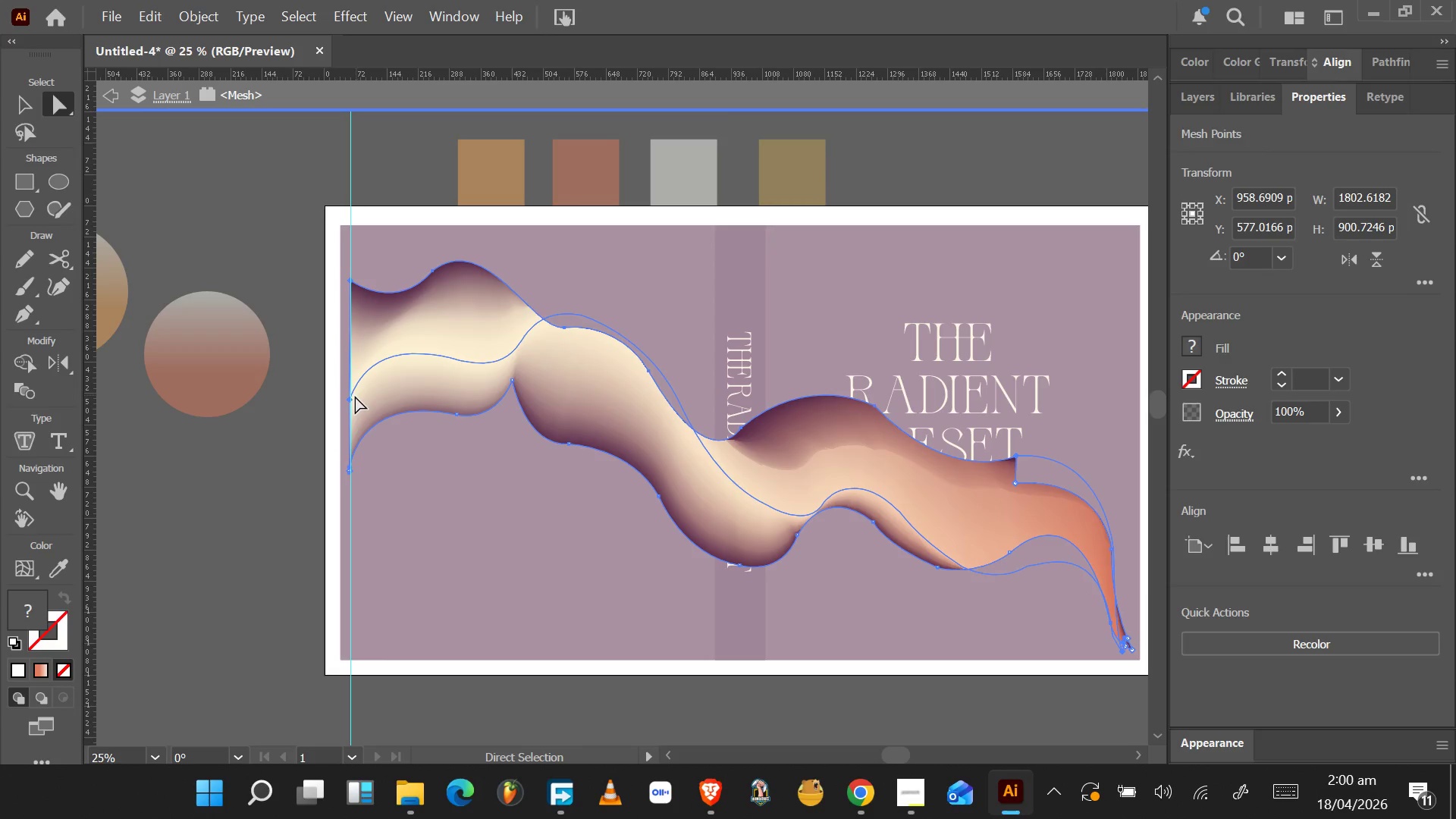 
left_click([351, 396])
 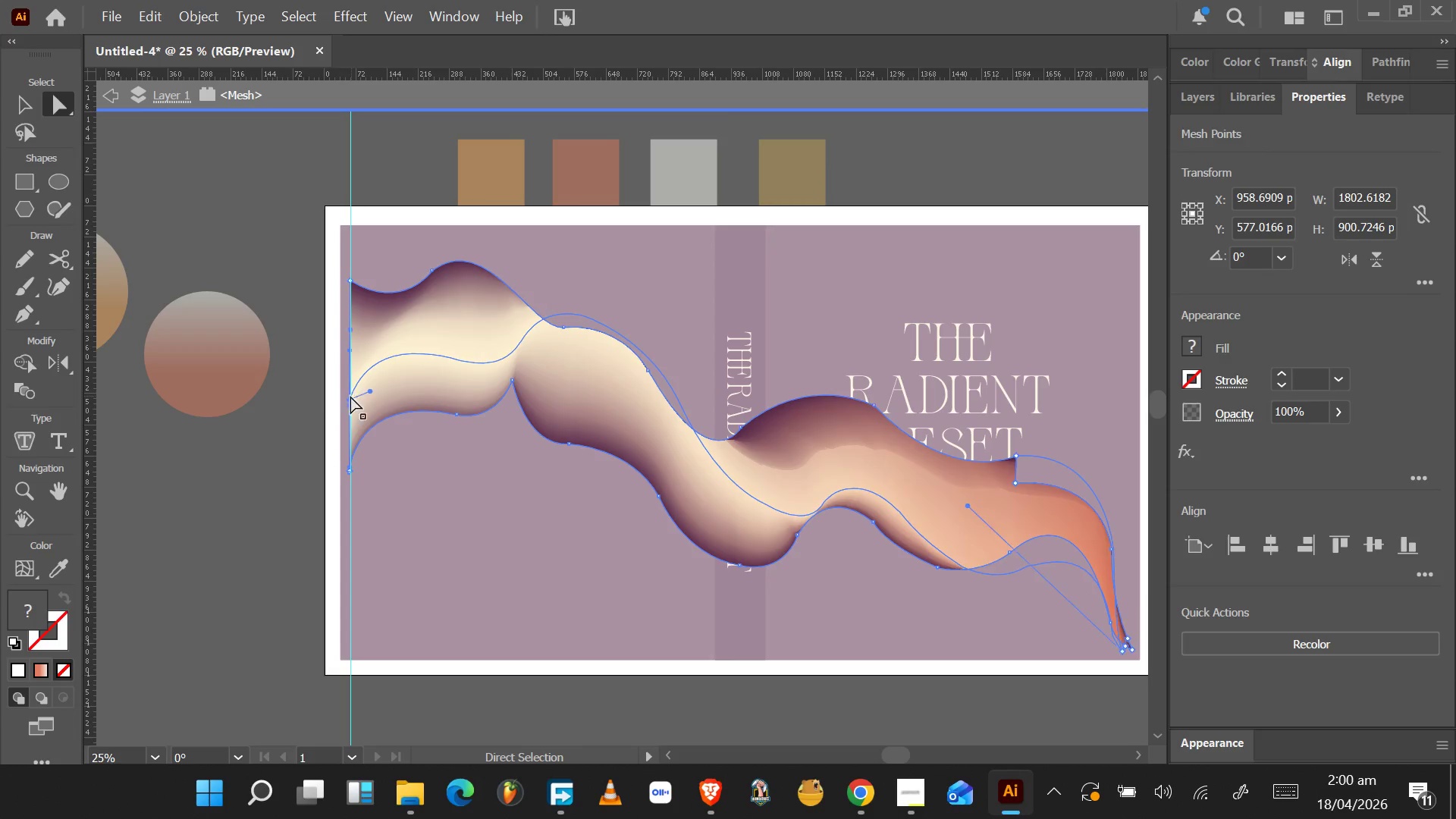 
left_click_drag(start_coordinate=[350, 396], to_coordinate=[348, 416])
 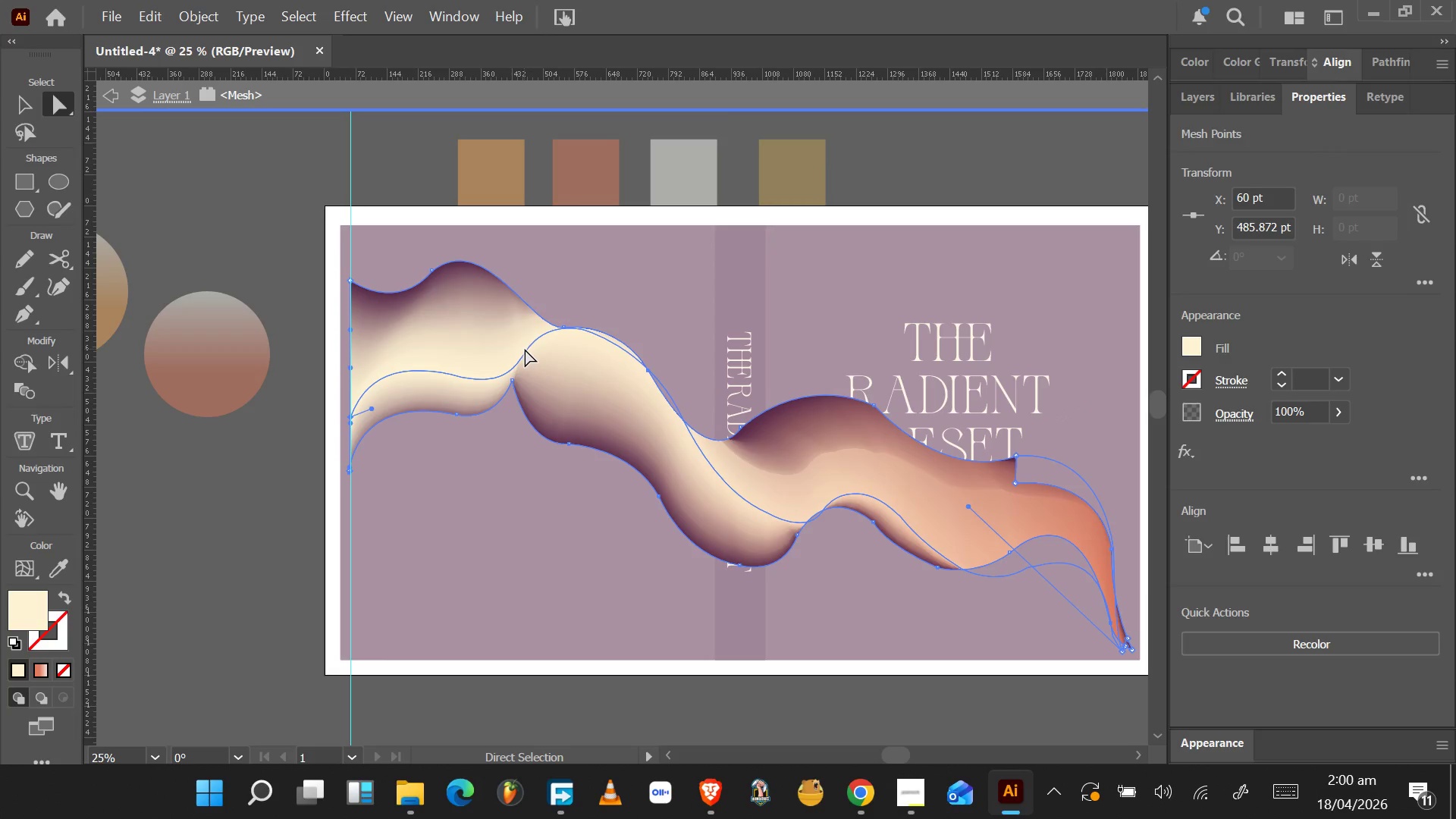 
left_click([526, 348])
 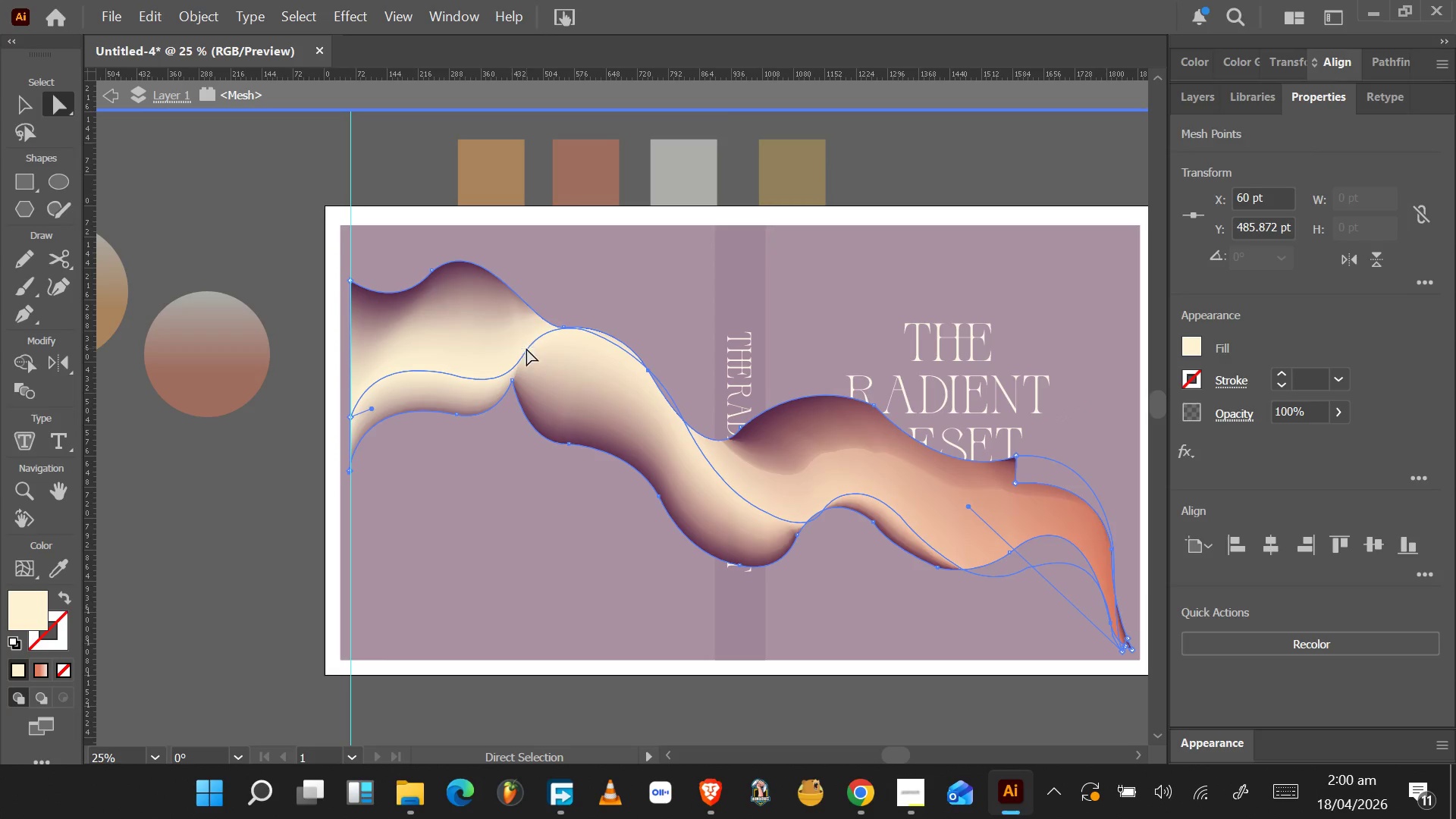 
left_click_drag(start_coordinate=[526, 348], to_coordinate=[478, 393])
 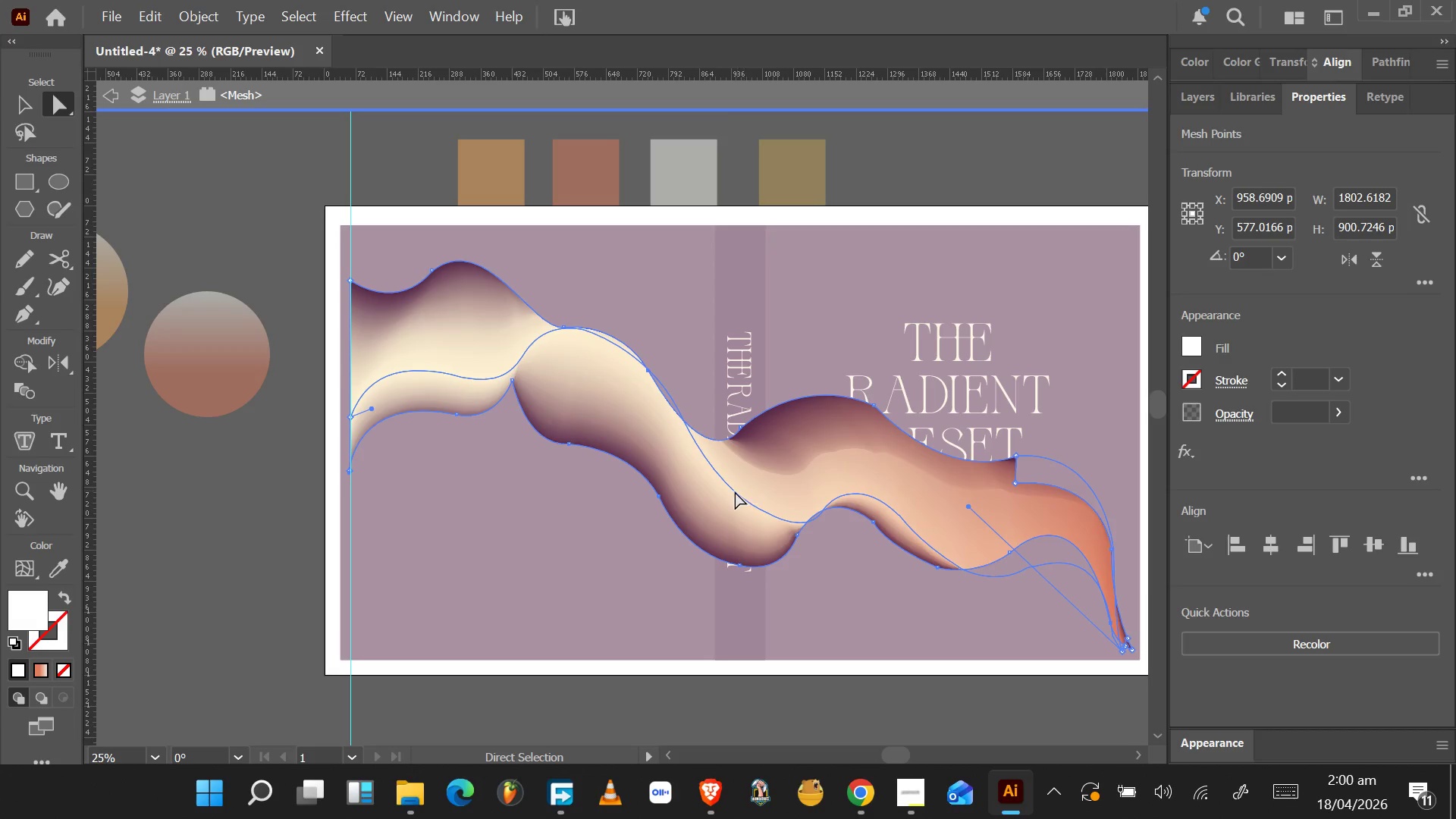 
left_click([733, 491])
 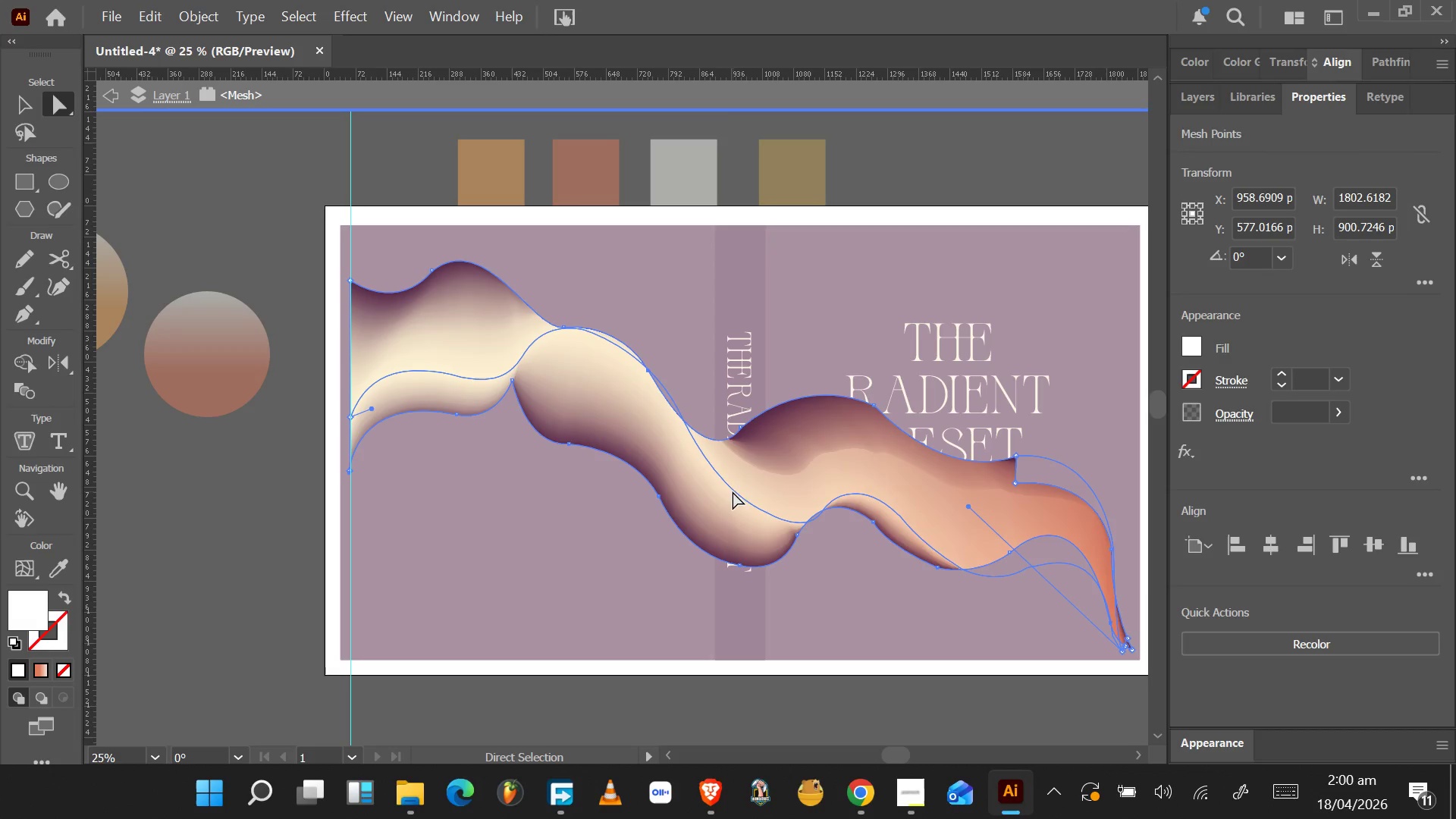 
left_click_drag(start_coordinate=[733, 491], to_coordinate=[708, 508])
 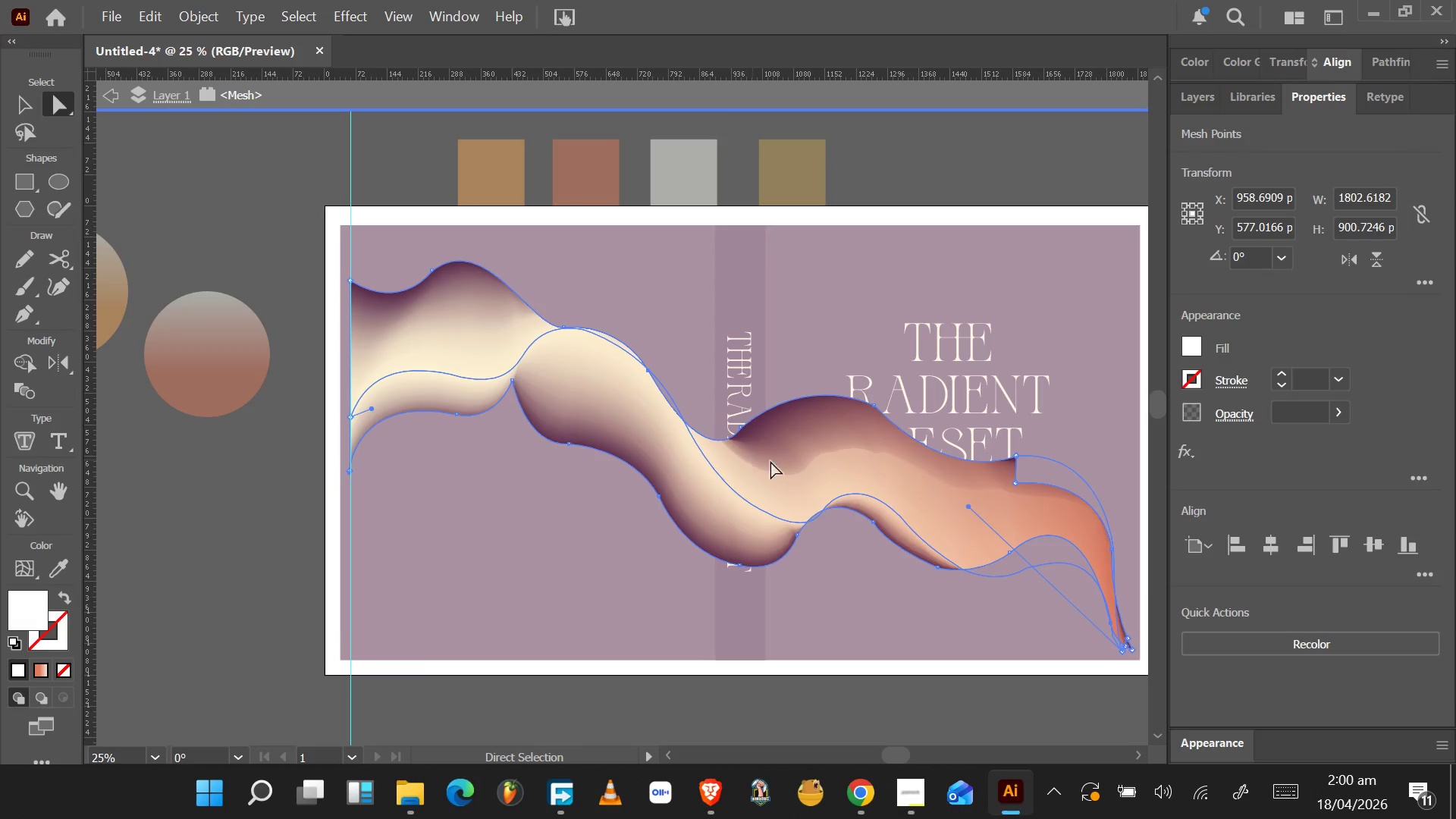 
double_click([1026, 384])
 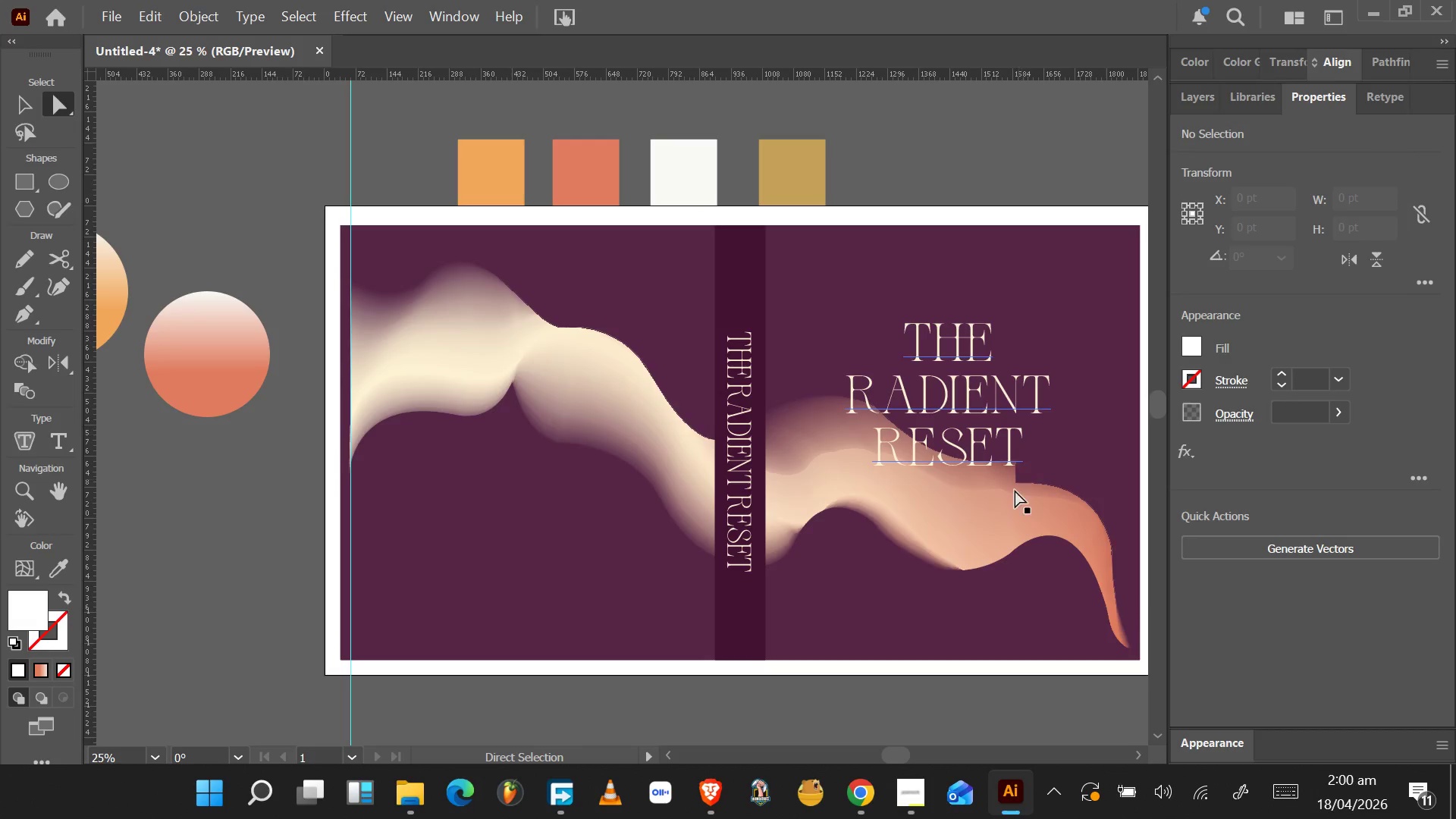 
double_click([1013, 494])
 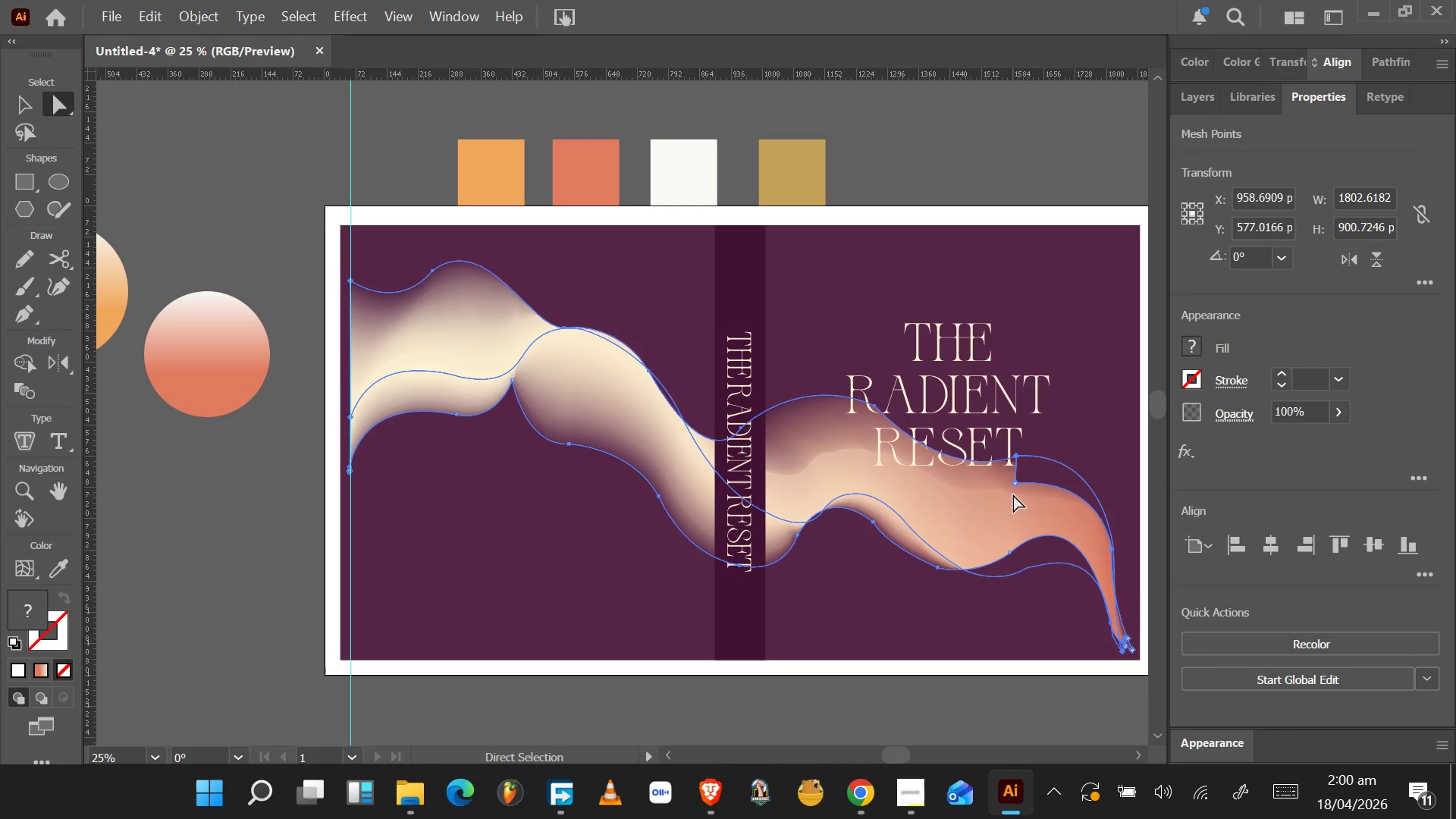 
double_click([1013, 494])
 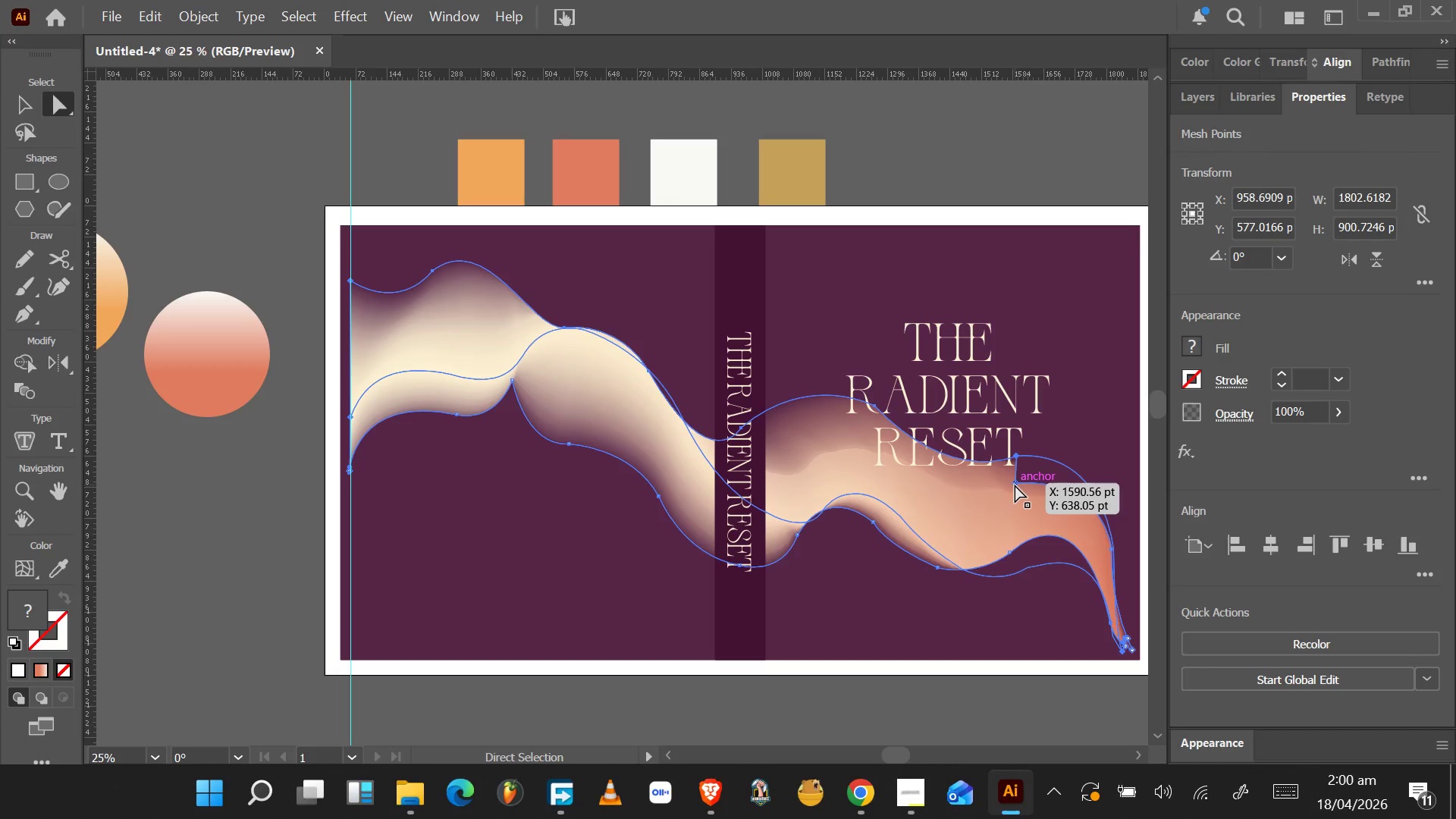 
wait(5.08)
 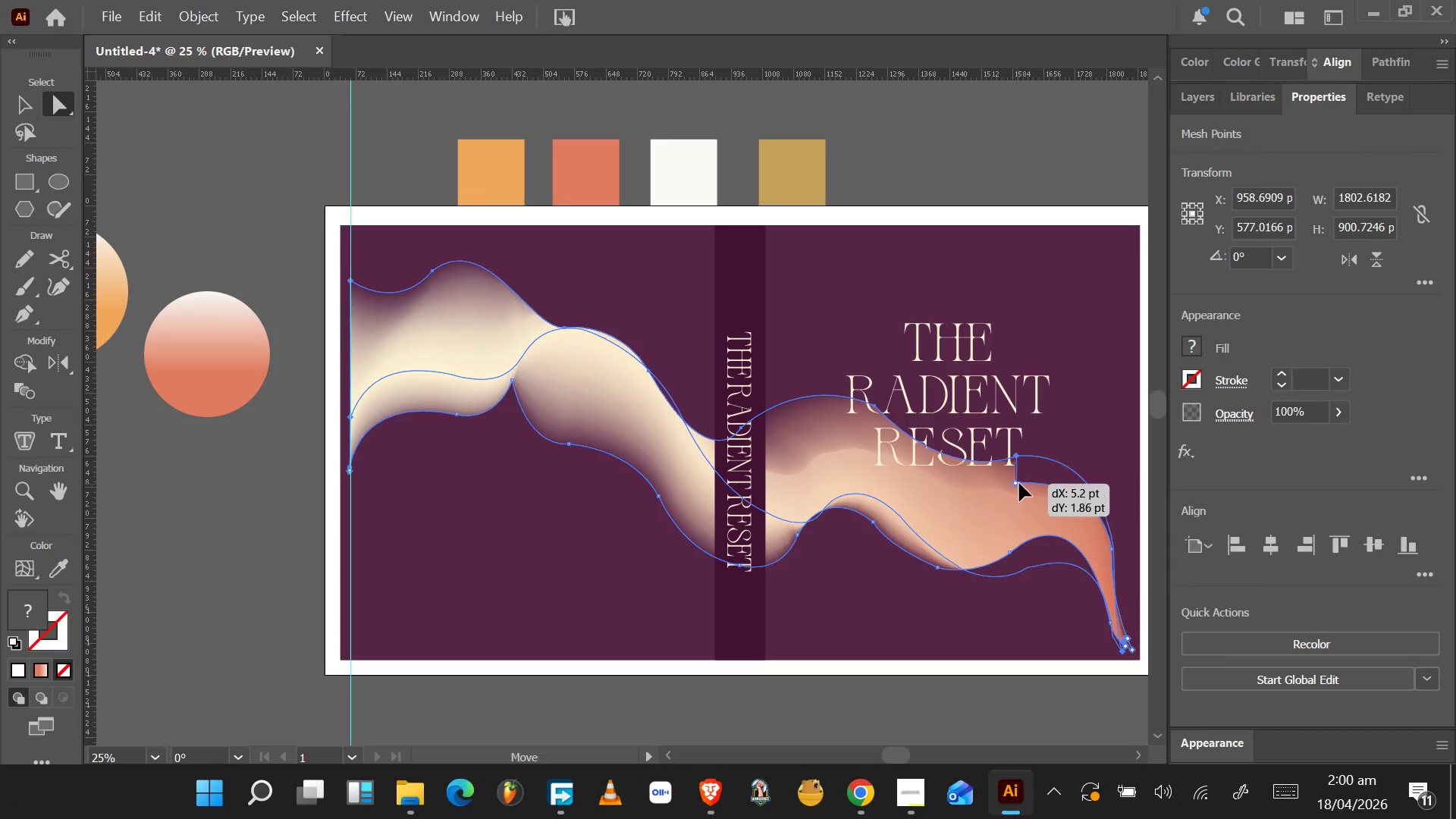 
left_click([1015, 485])
 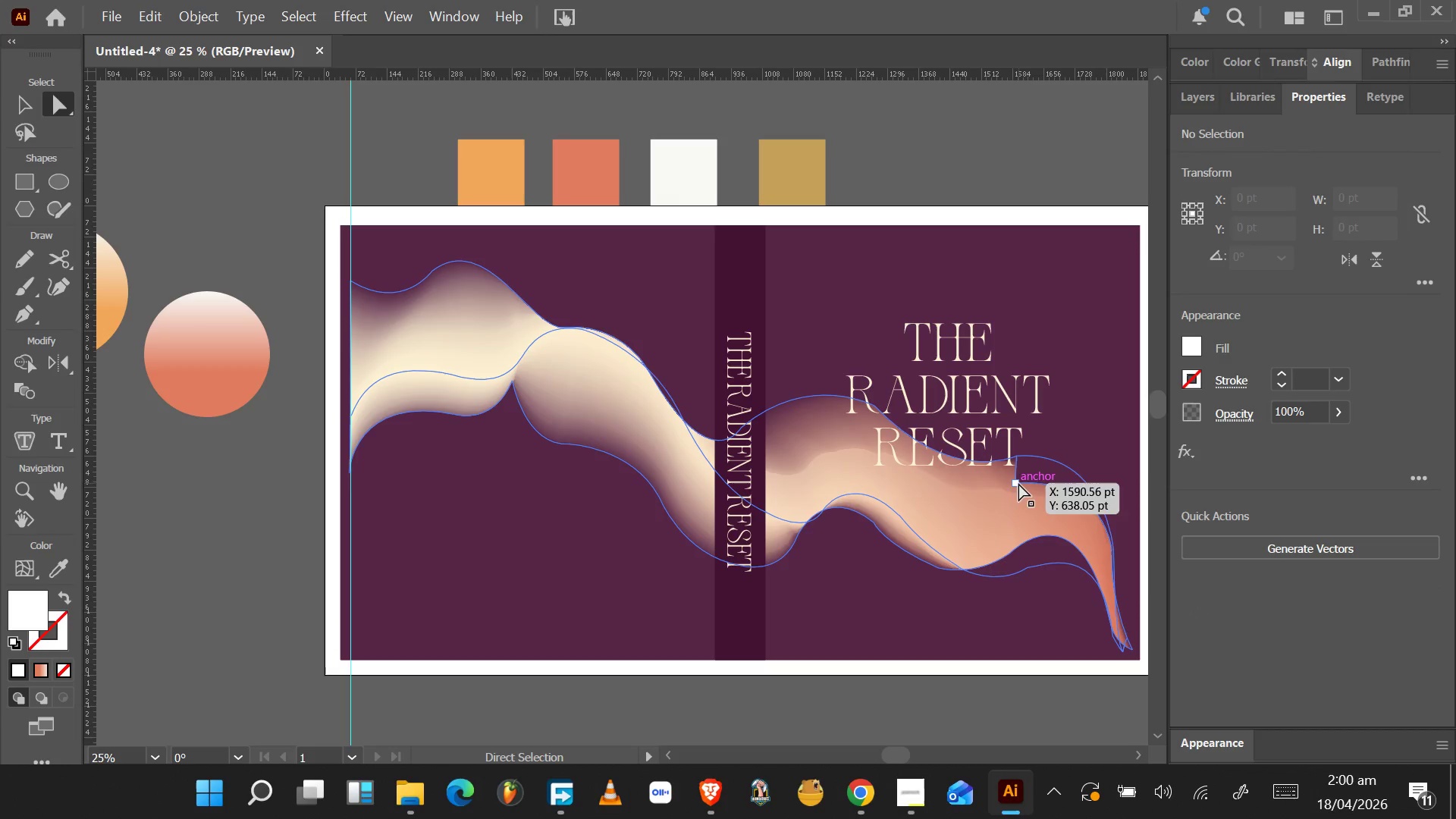 
key(Delete)
 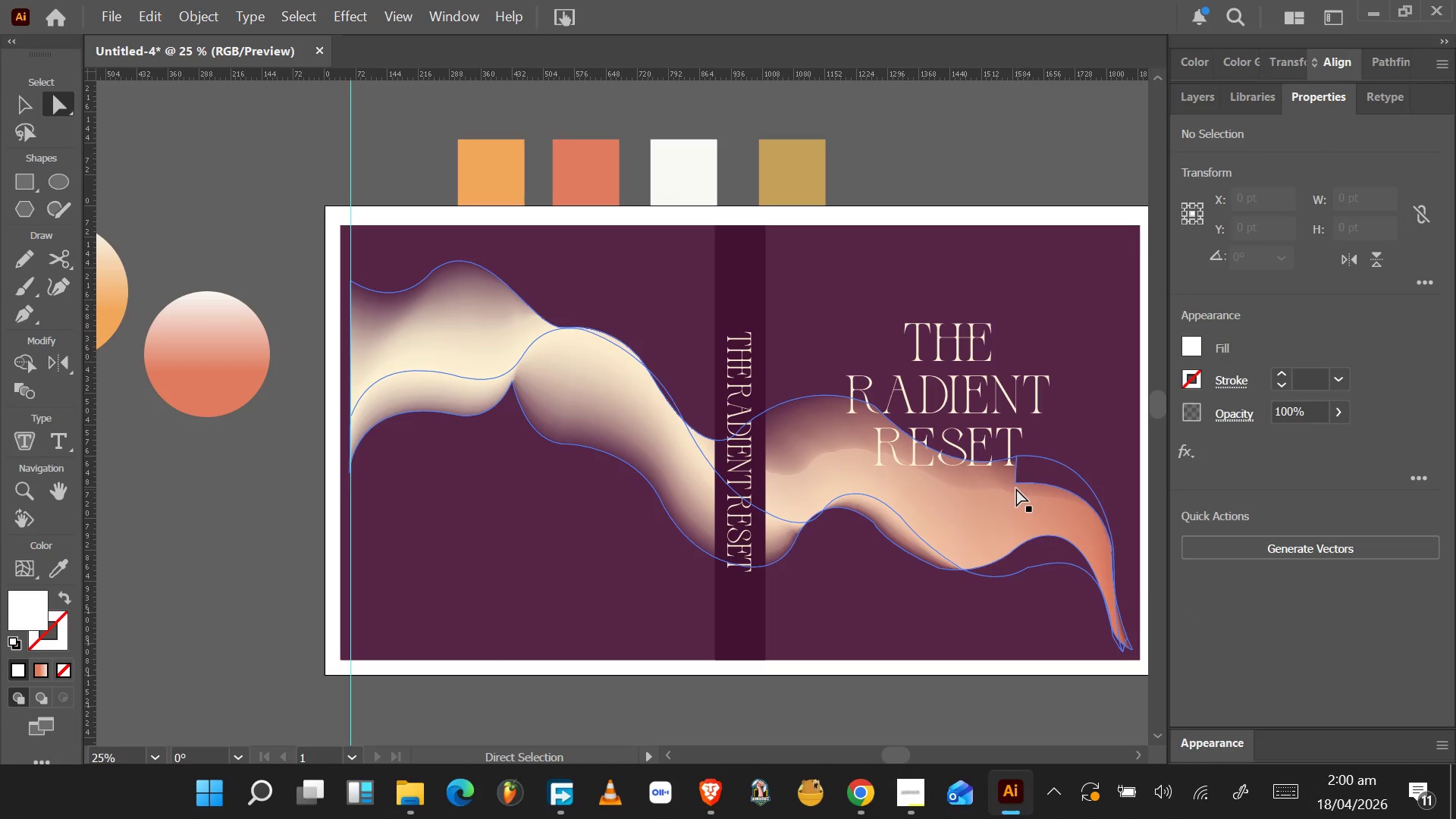 
left_click([1017, 486])
 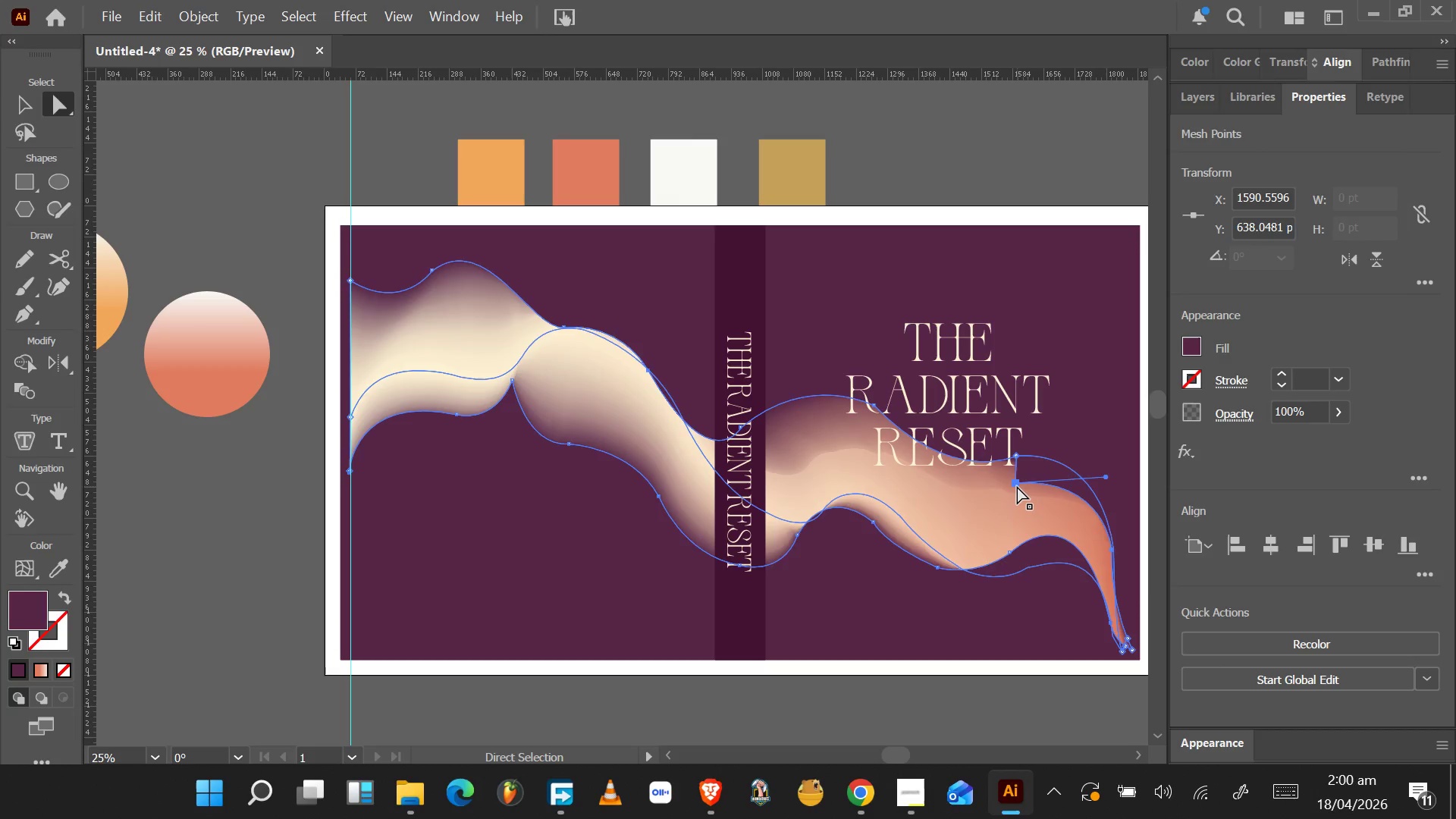 
key(Delete)
 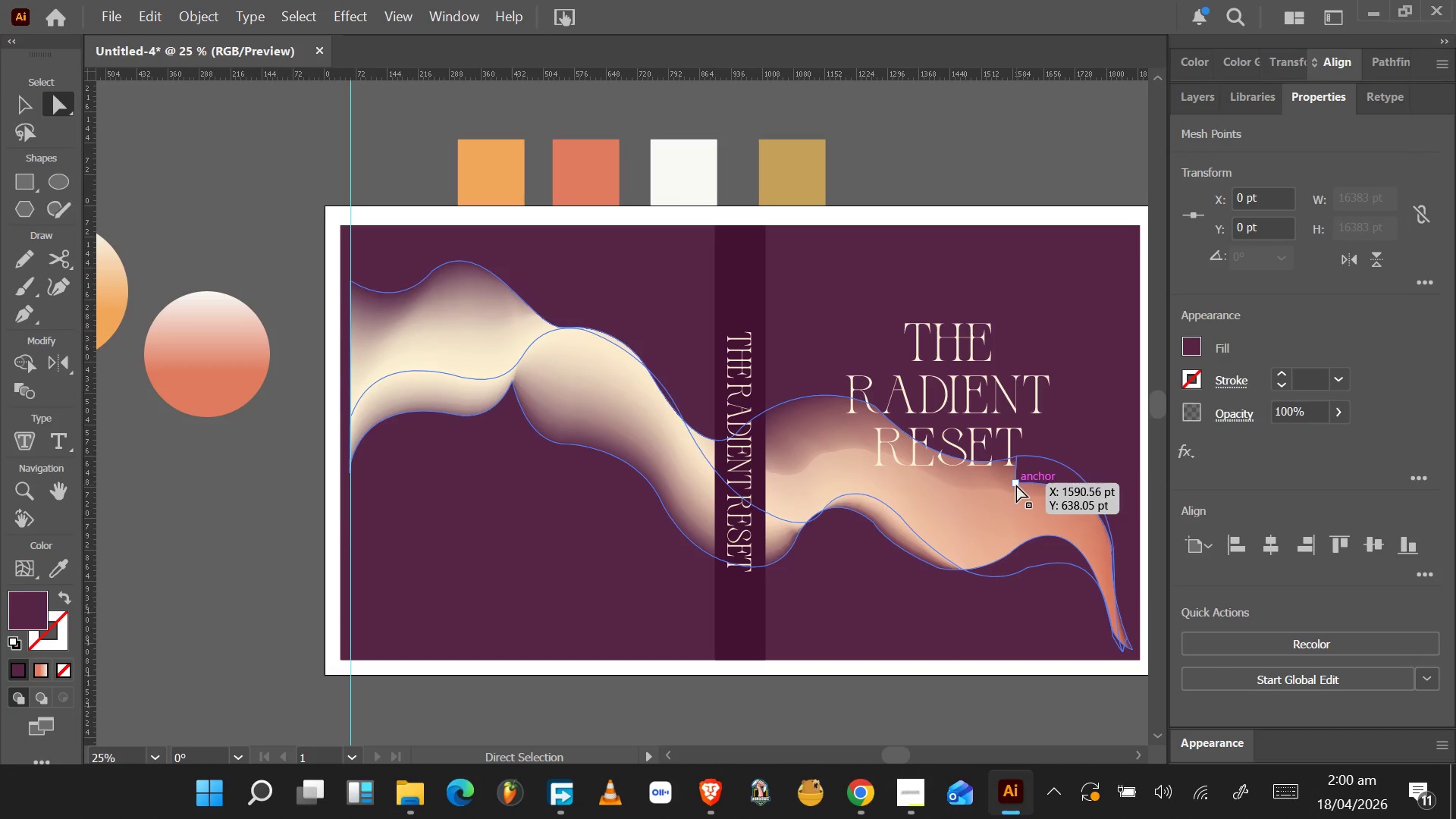 
double_click([1016, 485])
 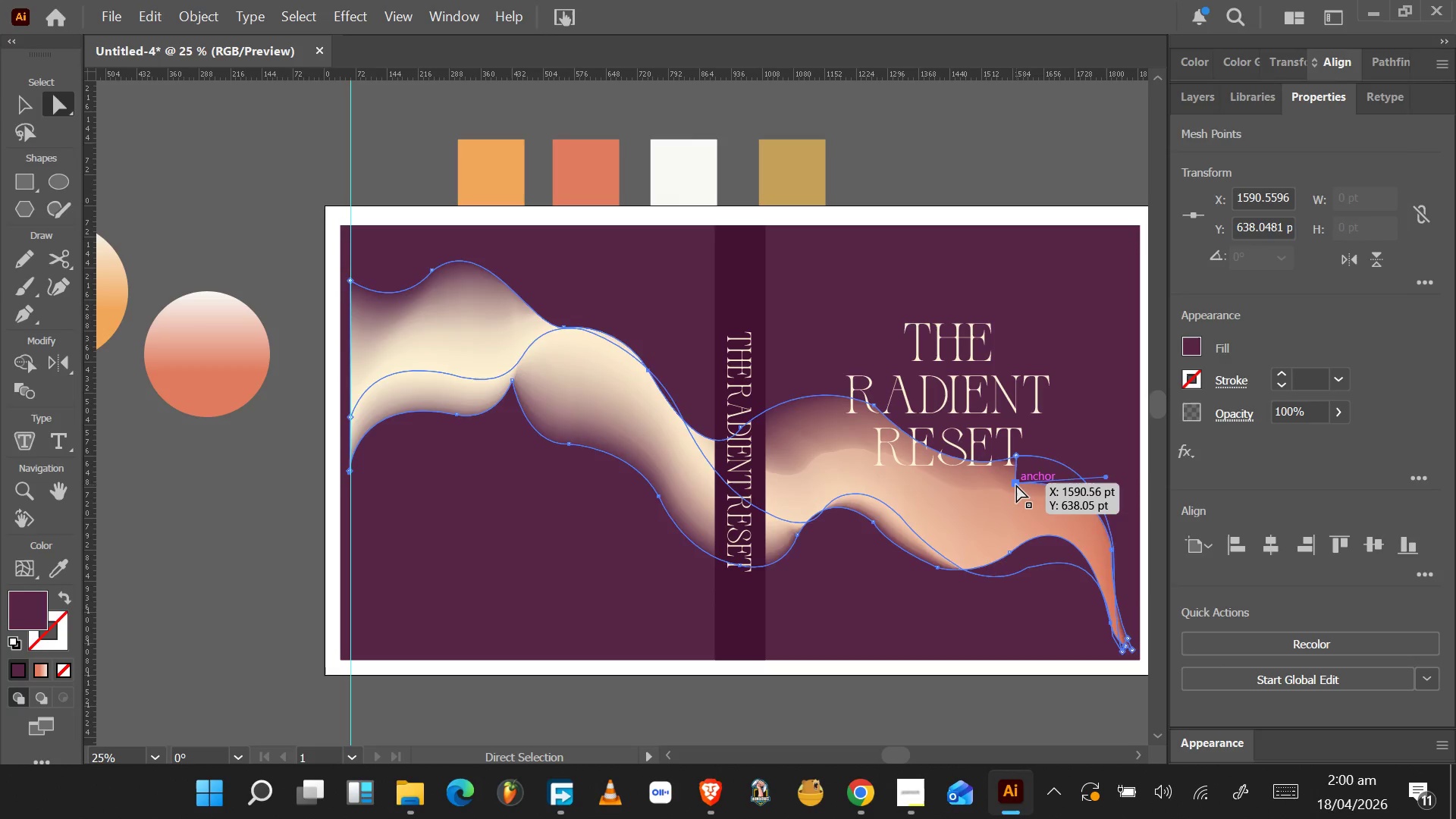 
key(Delete)
 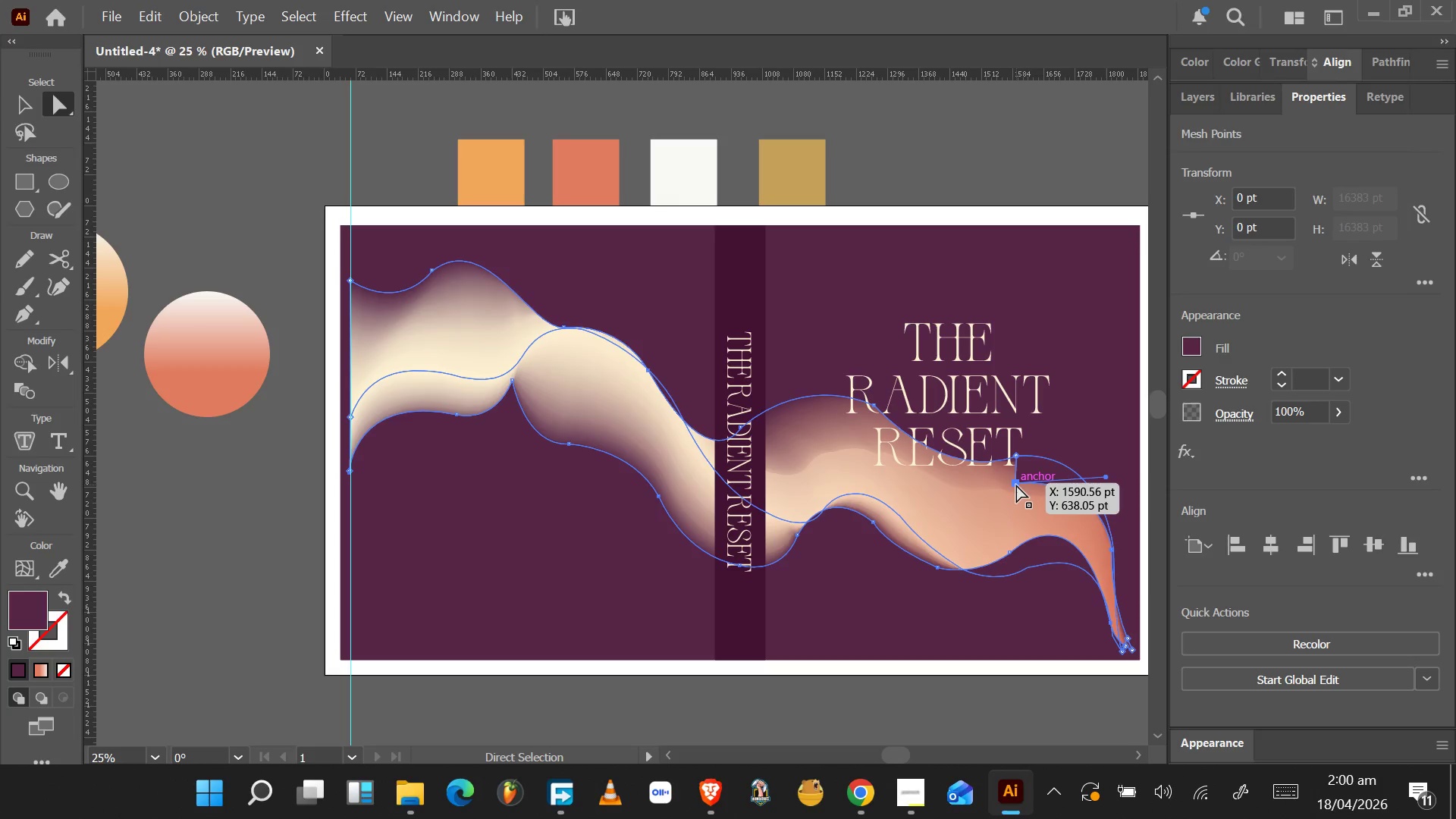 
double_click([1016, 485])
 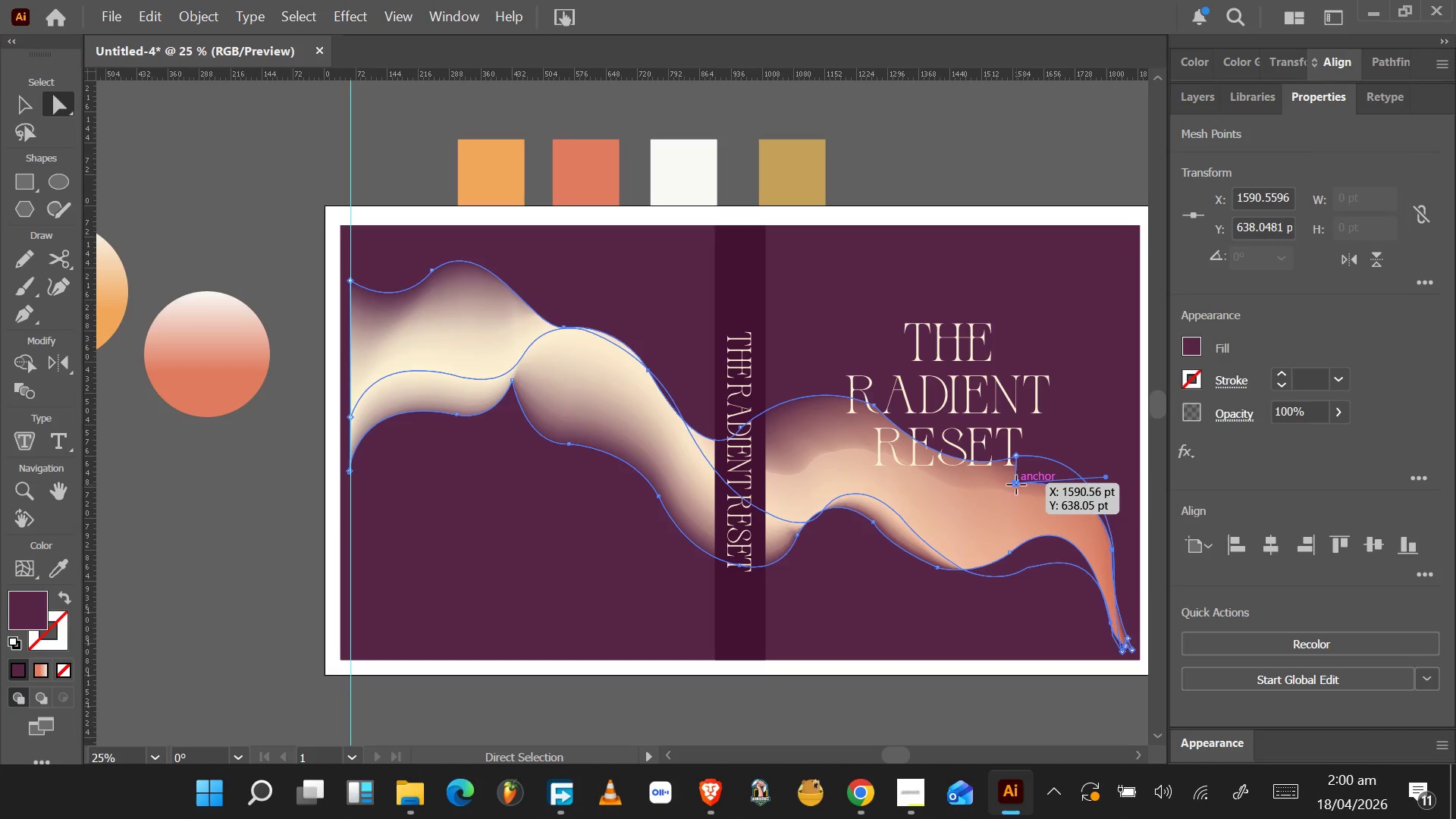 
triple_click([1016, 485])
 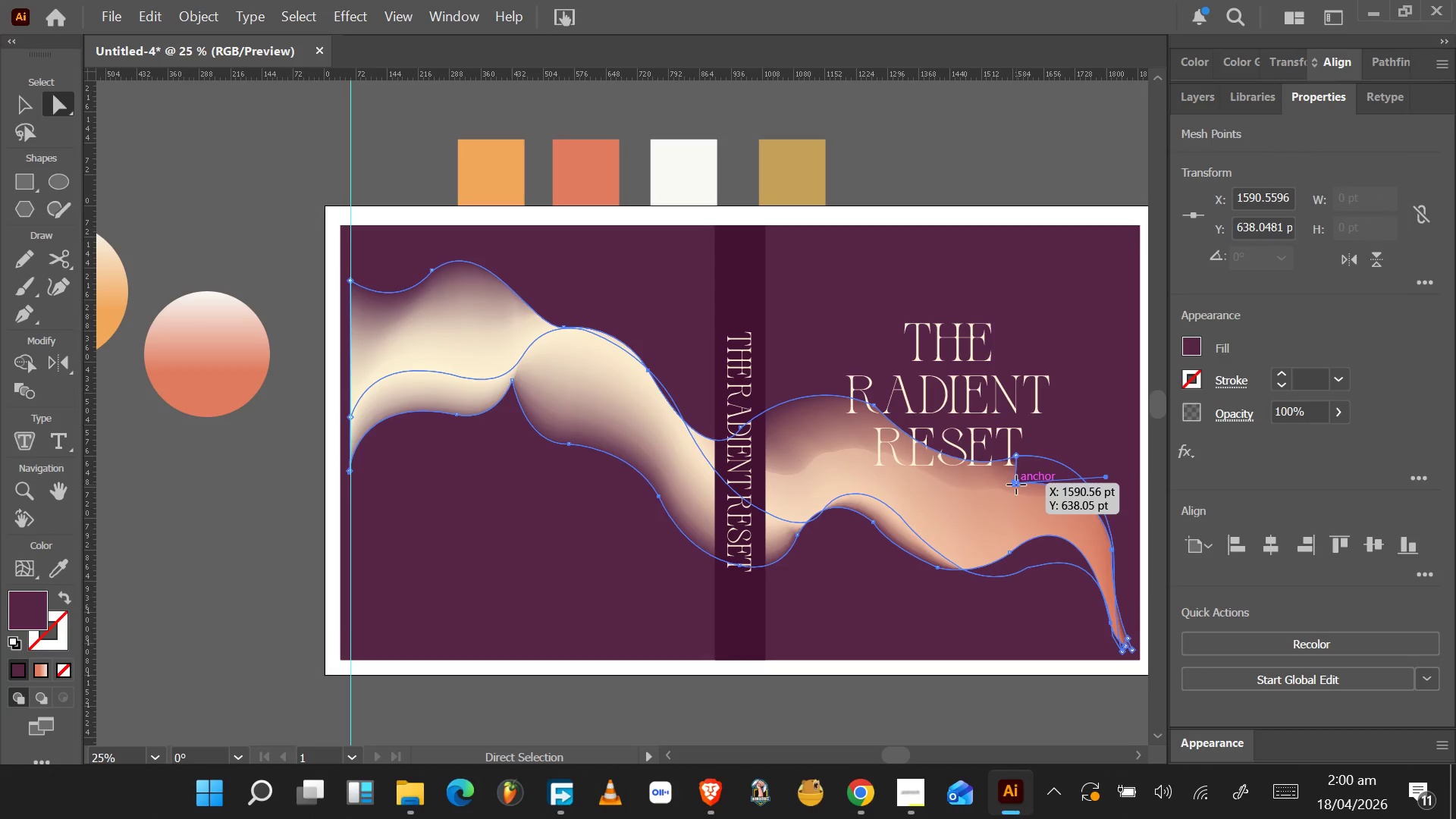 
double_click([1016, 485])
 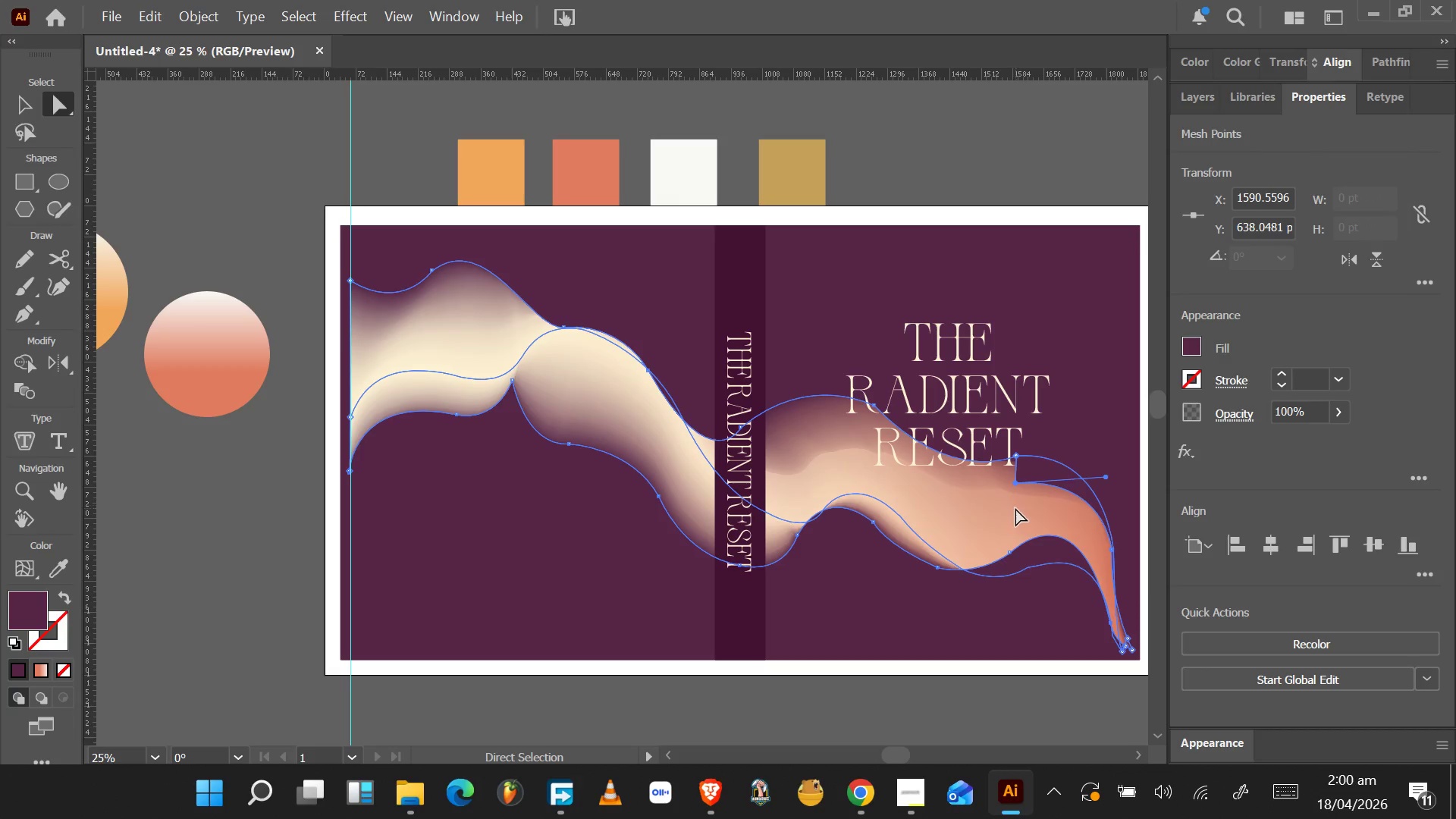 
double_click([1015, 508])
 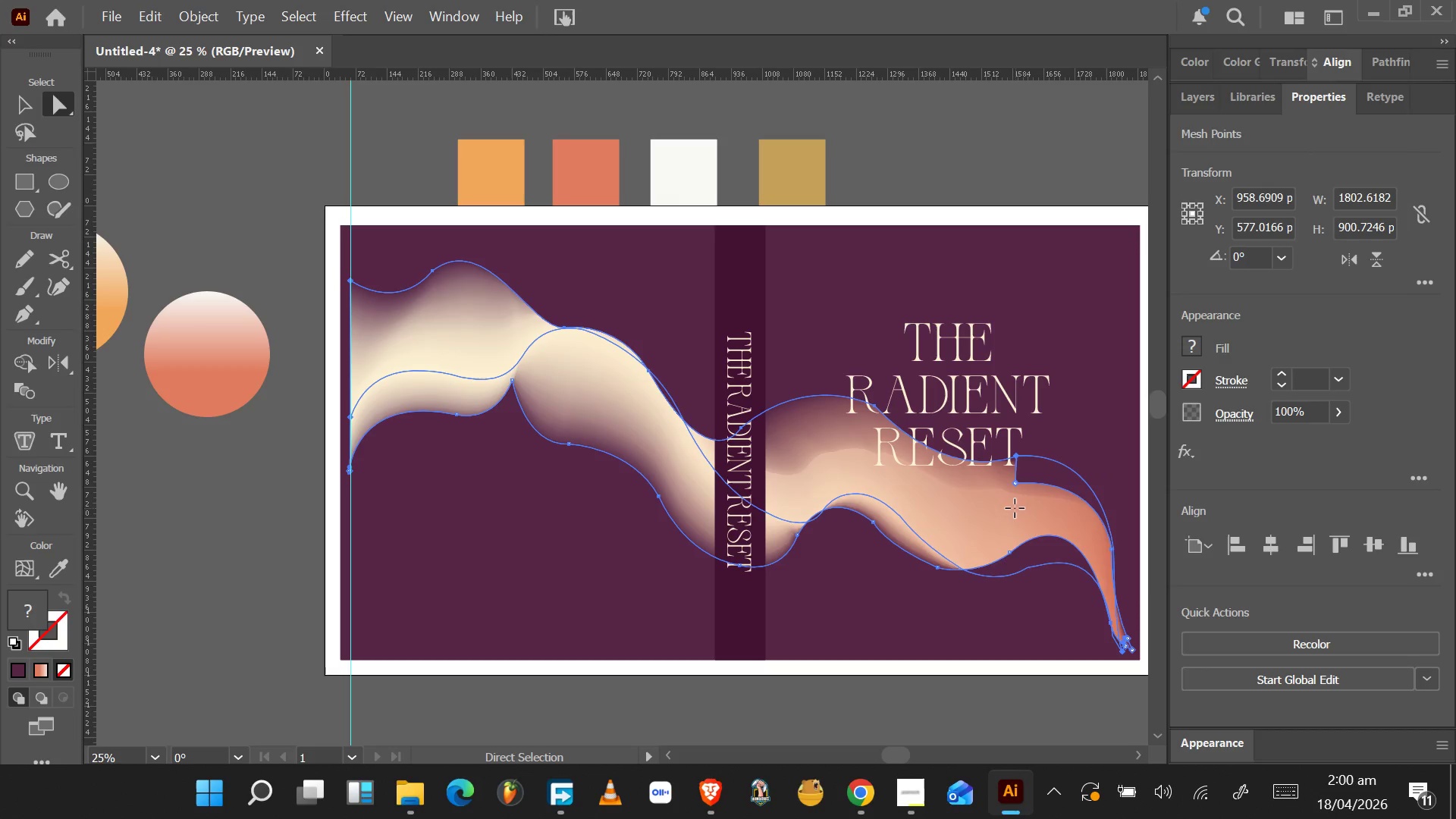 
double_click([1015, 508])
 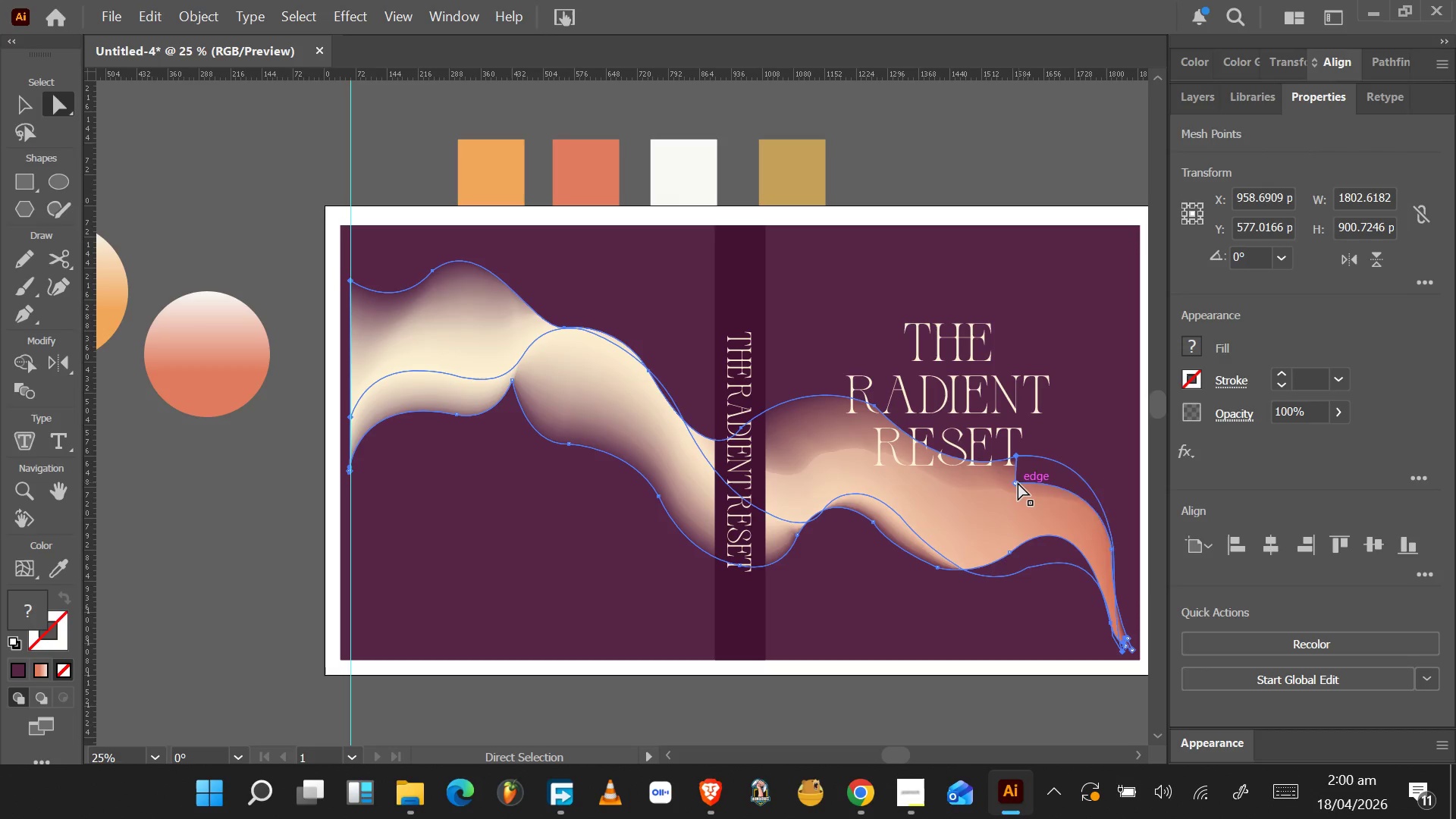 
left_click_drag(start_coordinate=[1018, 482], to_coordinate=[1040, 478])
 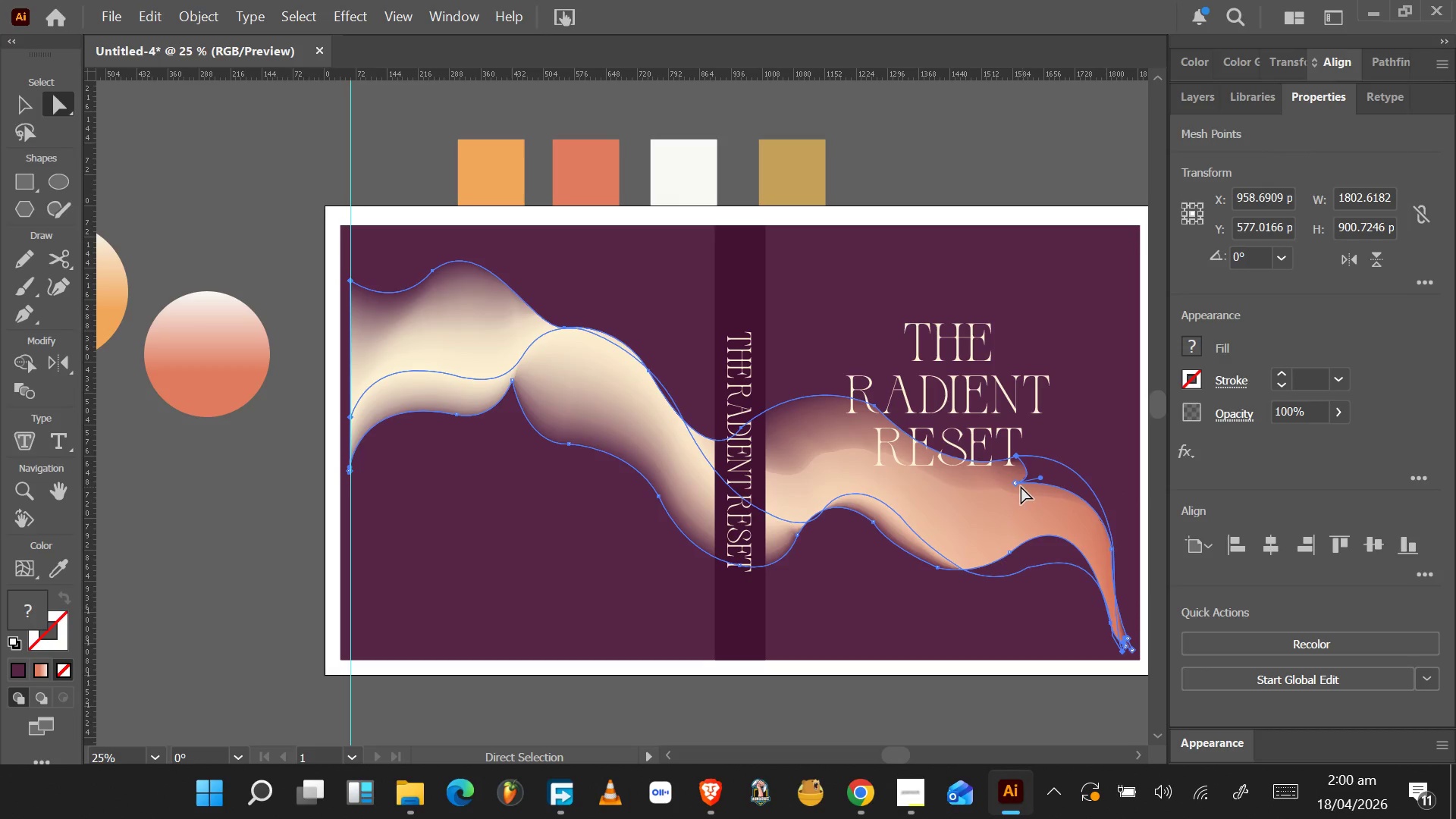 
hold_key(key=AltLeft, duration=0.69)
scroll: coordinate [1015, 485], scroll_direction: up, amount: 5.0
 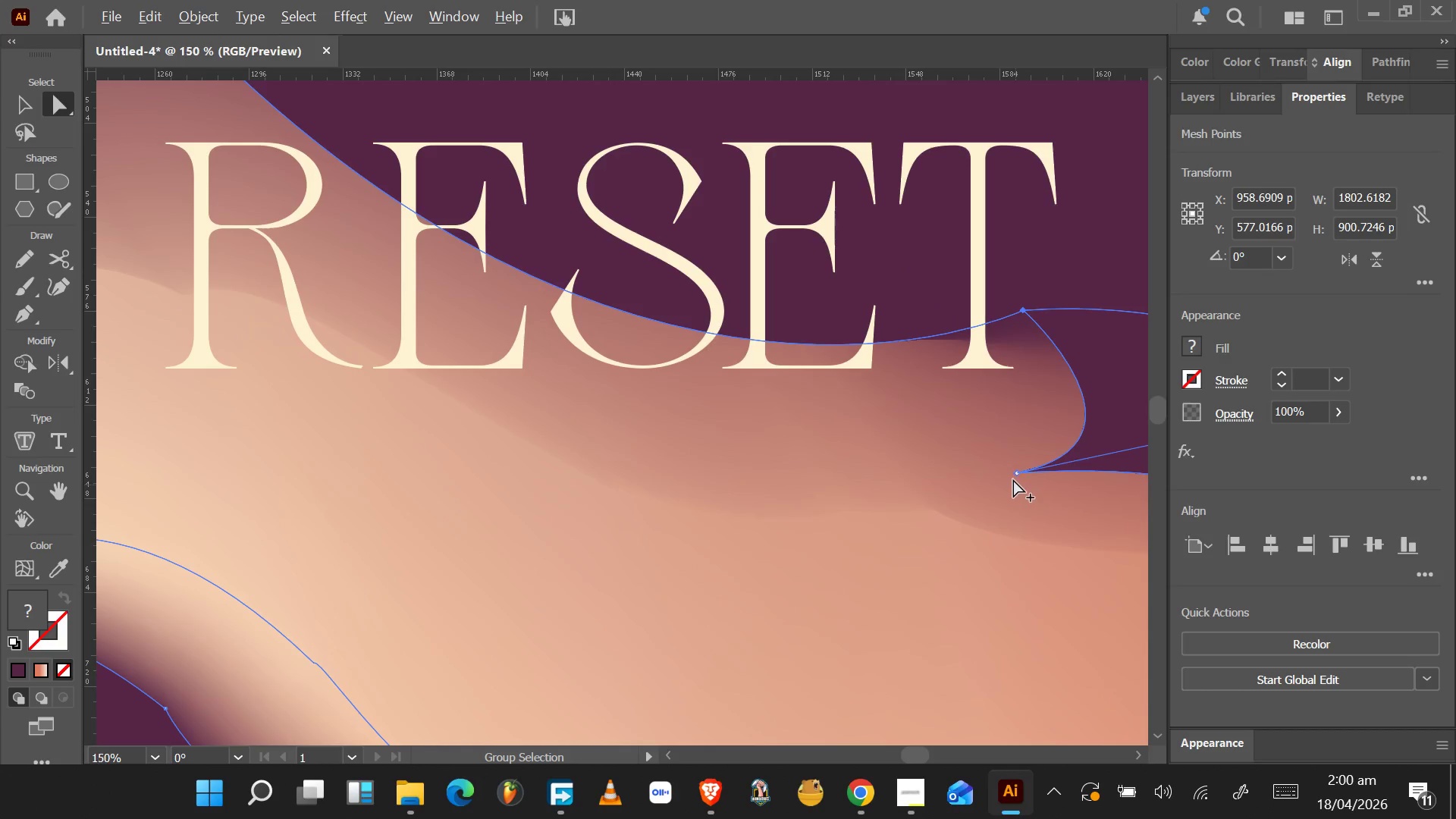 
left_click_drag(start_coordinate=[1017, 476], to_coordinate=[1153, 450])
 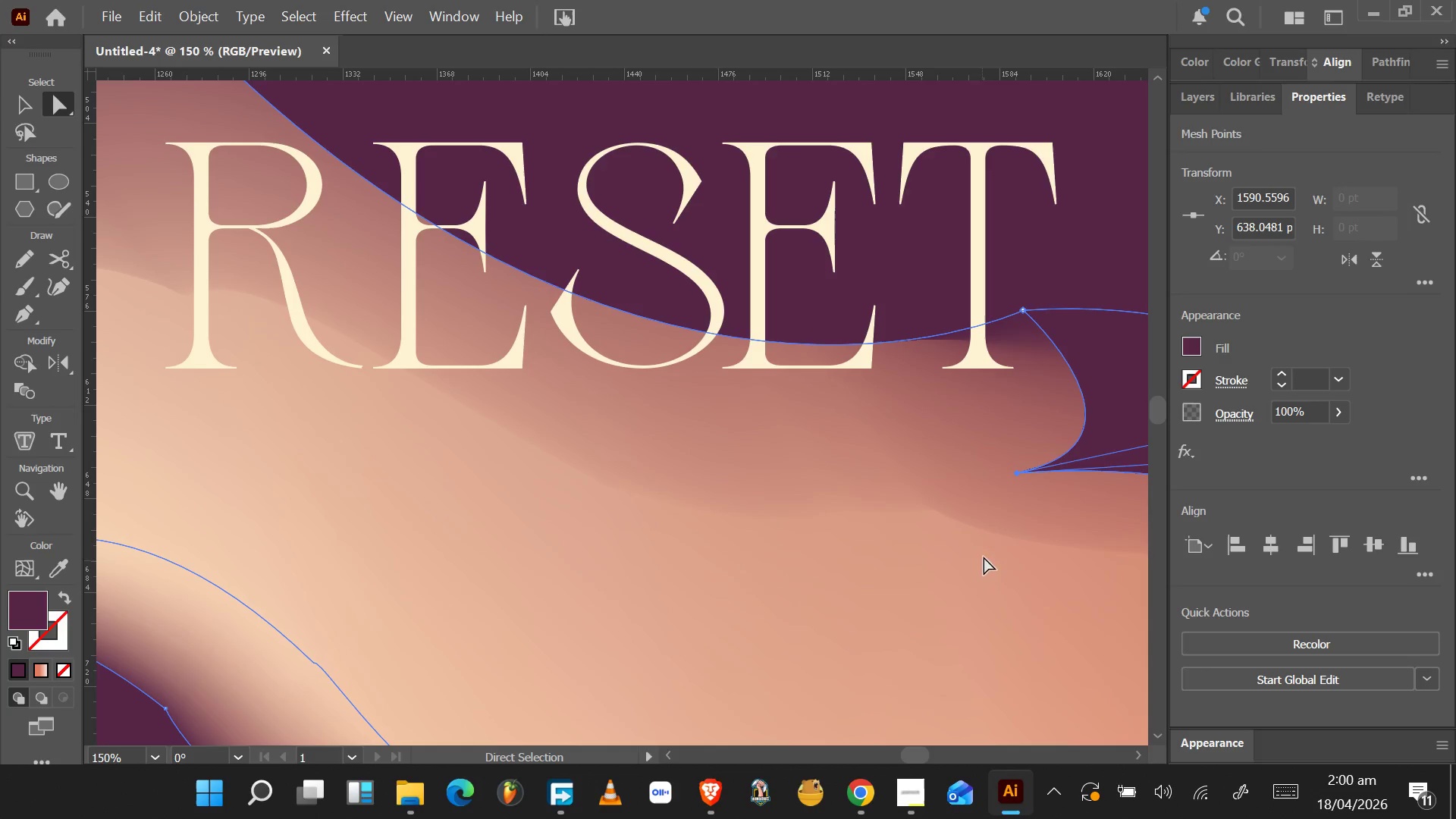 
key(Control+Z)
 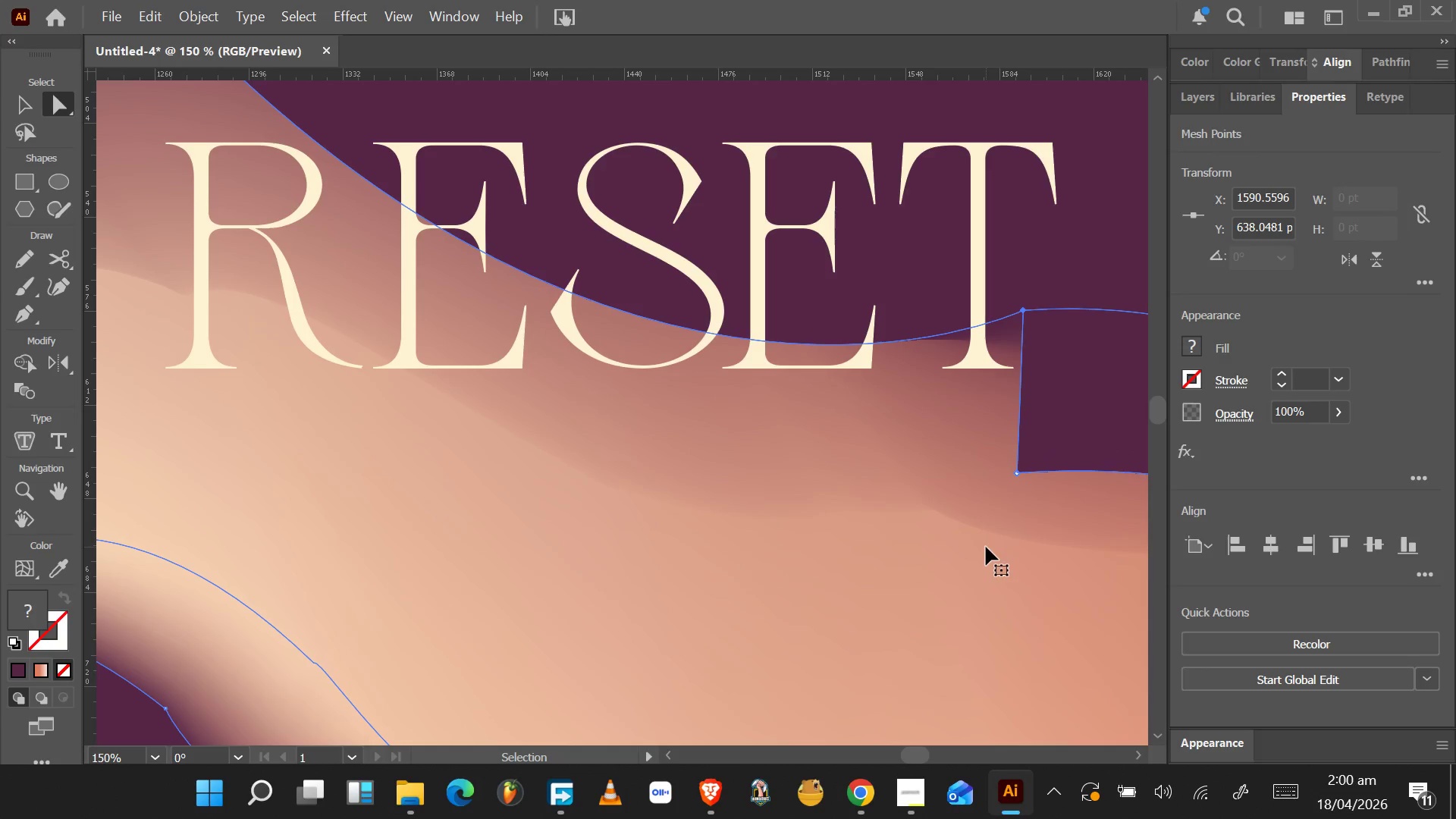 
key(Control+Z)
 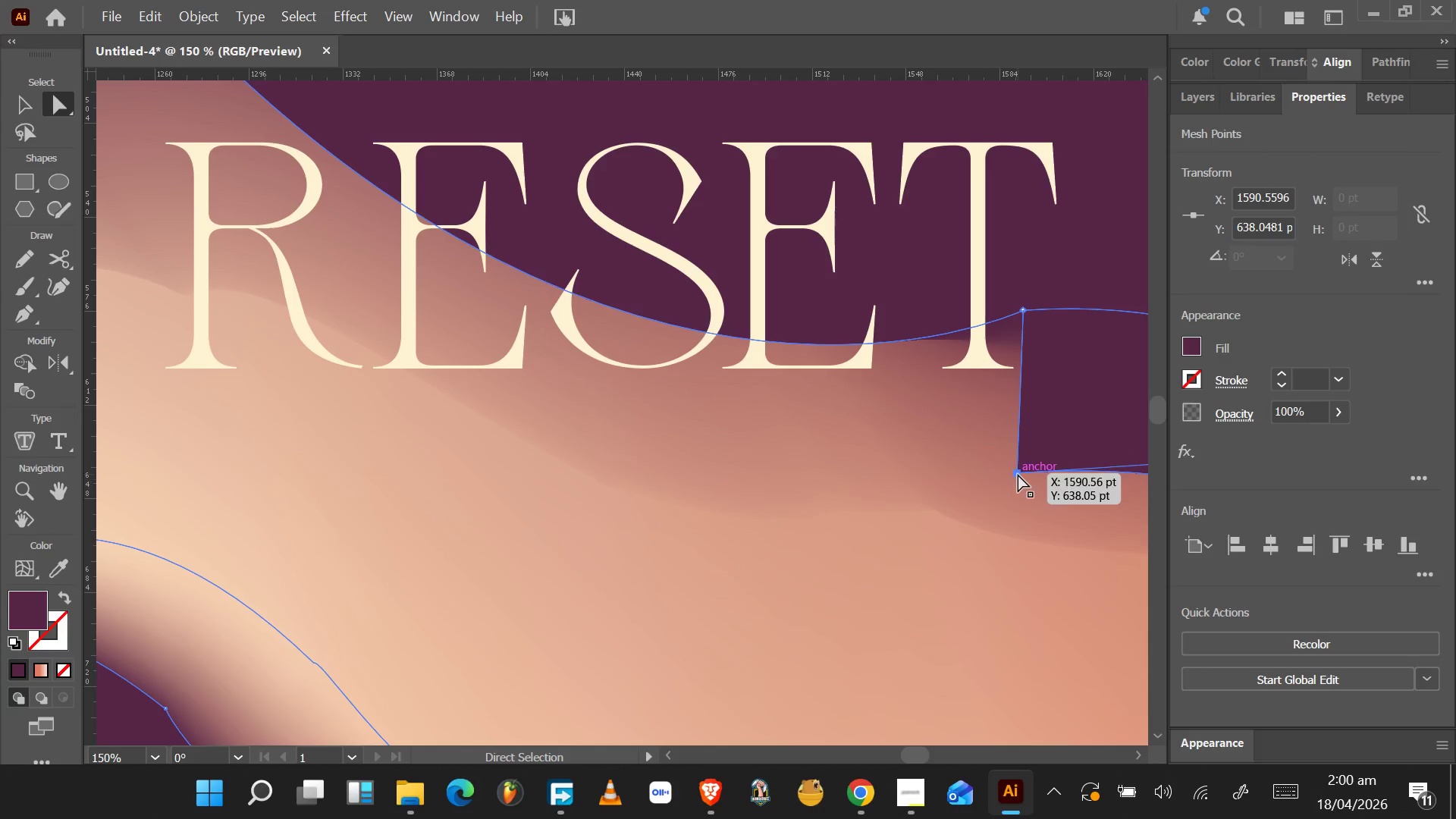 
left_click_drag(start_coordinate=[1018, 474], to_coordinate=[1172, 350])
 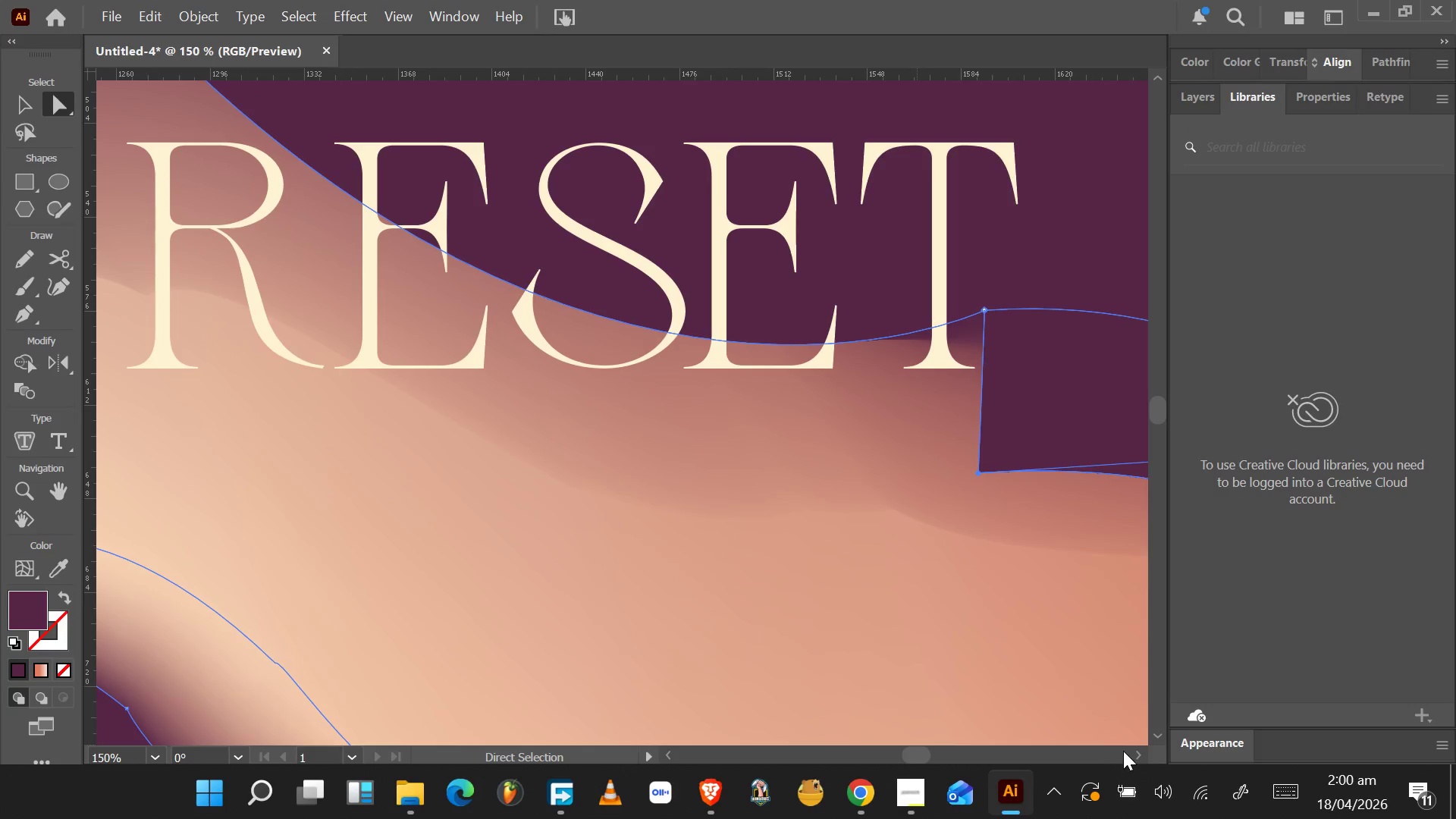 
left_click_drag(start_coordinate=[1137, 756], to_coordinate=[1129, 752])
 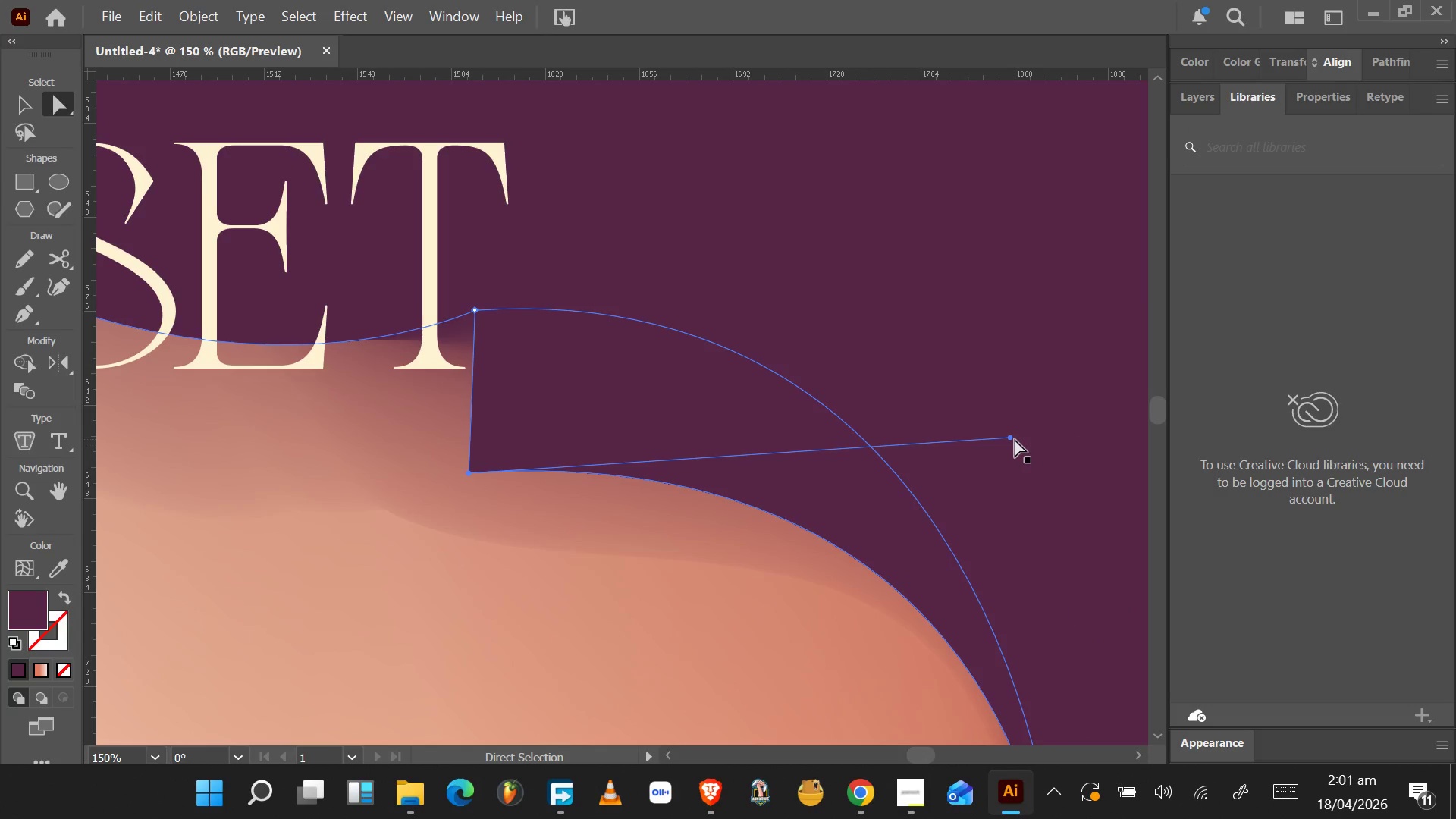 
left_click_drag(start_coordinate=[1015, 439], to_coordinate=[1009, 439])
 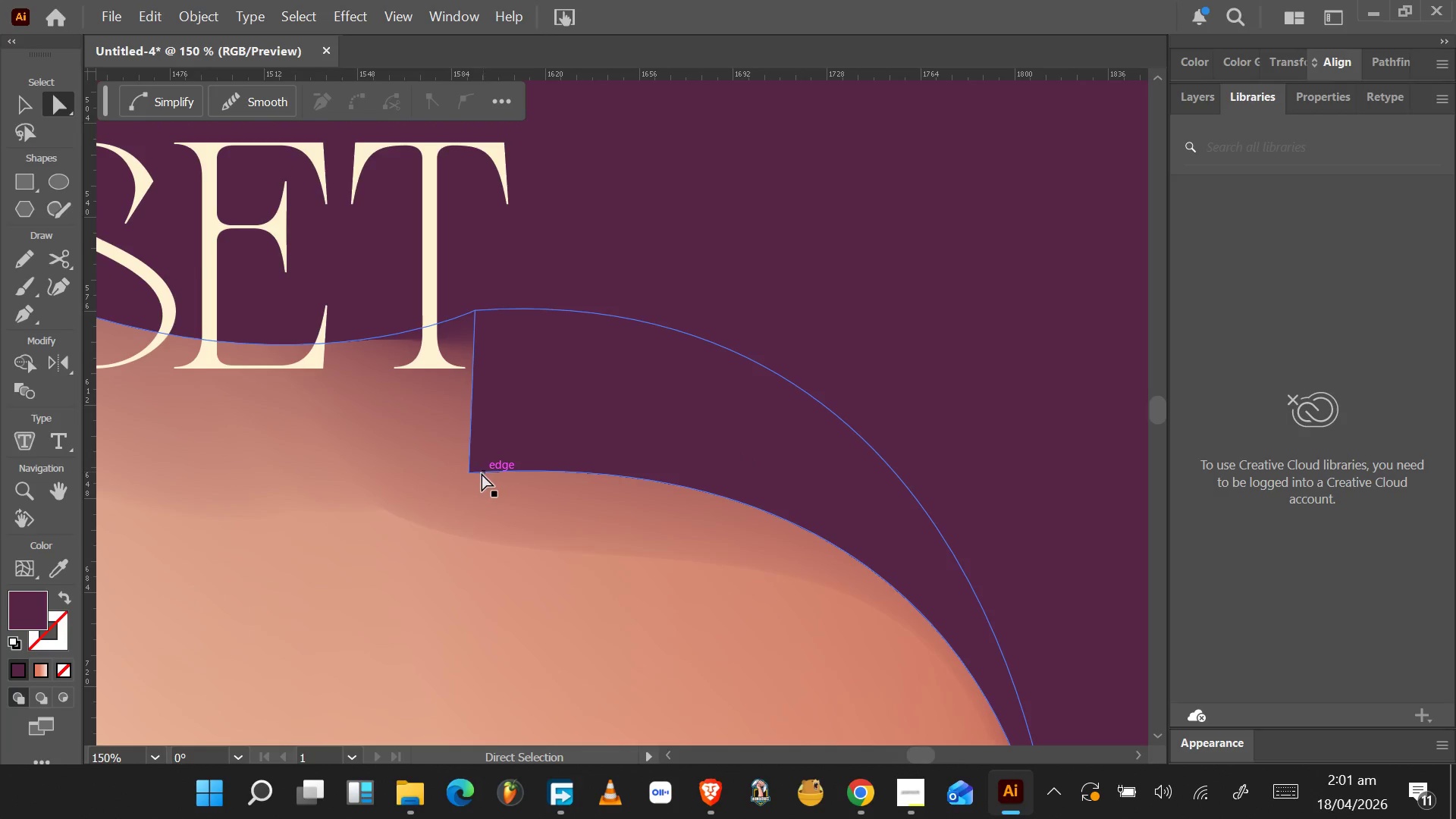 
left_click([474, 474])
 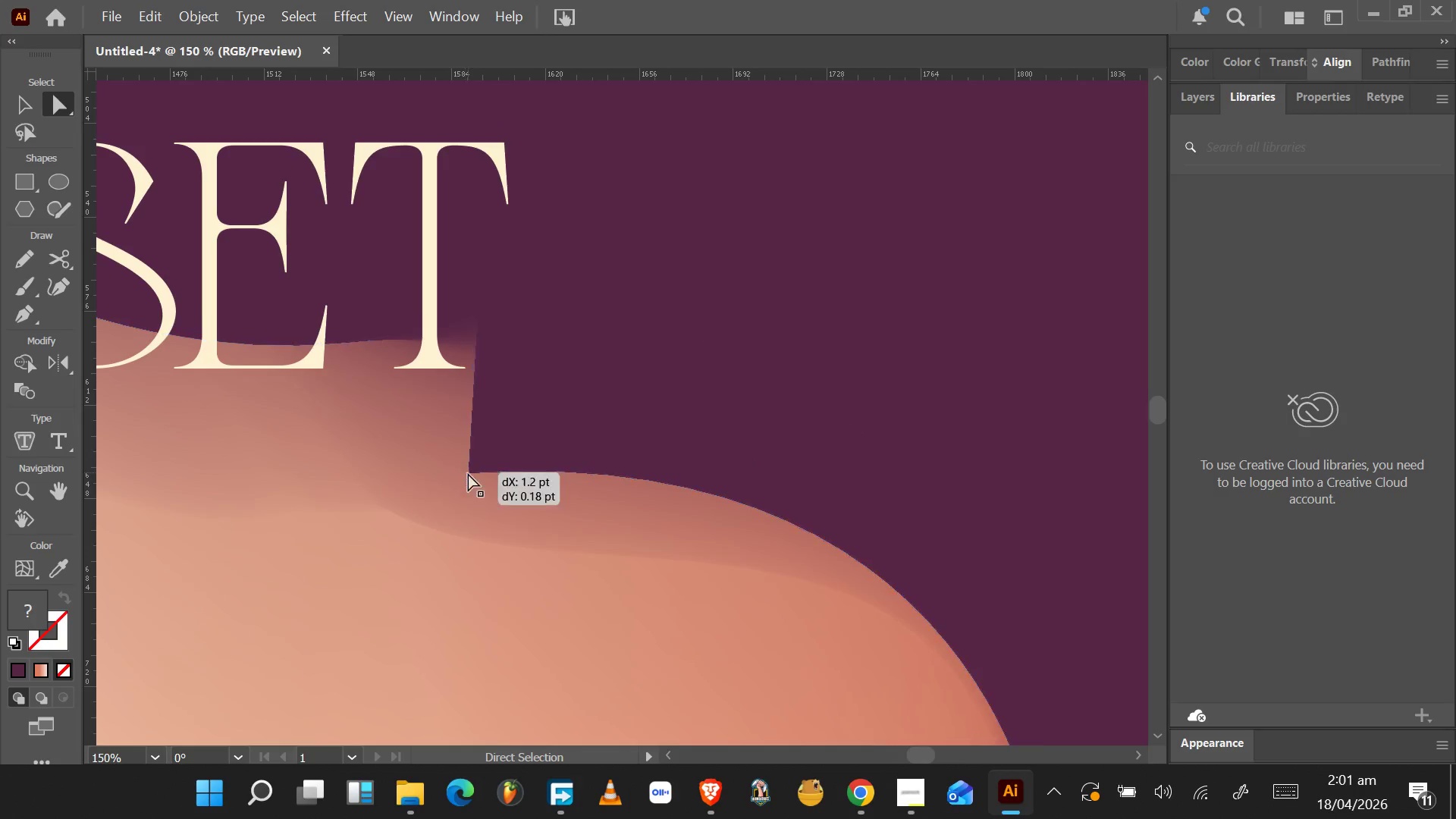 
left_click([469, 475])
 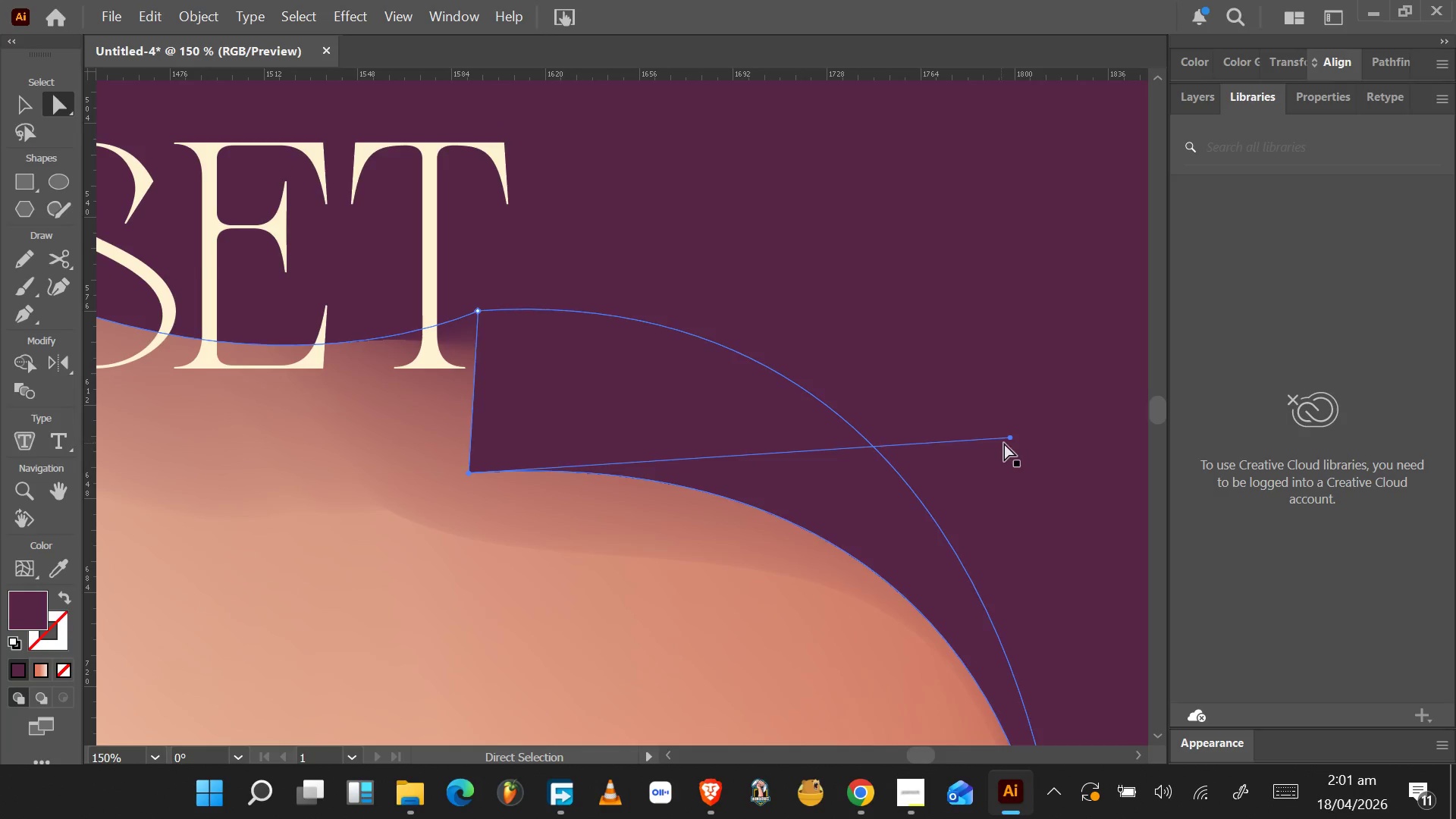 
left_click_drag(start_coordinate=[1012, 439], to_coordinate=[564, 448])
 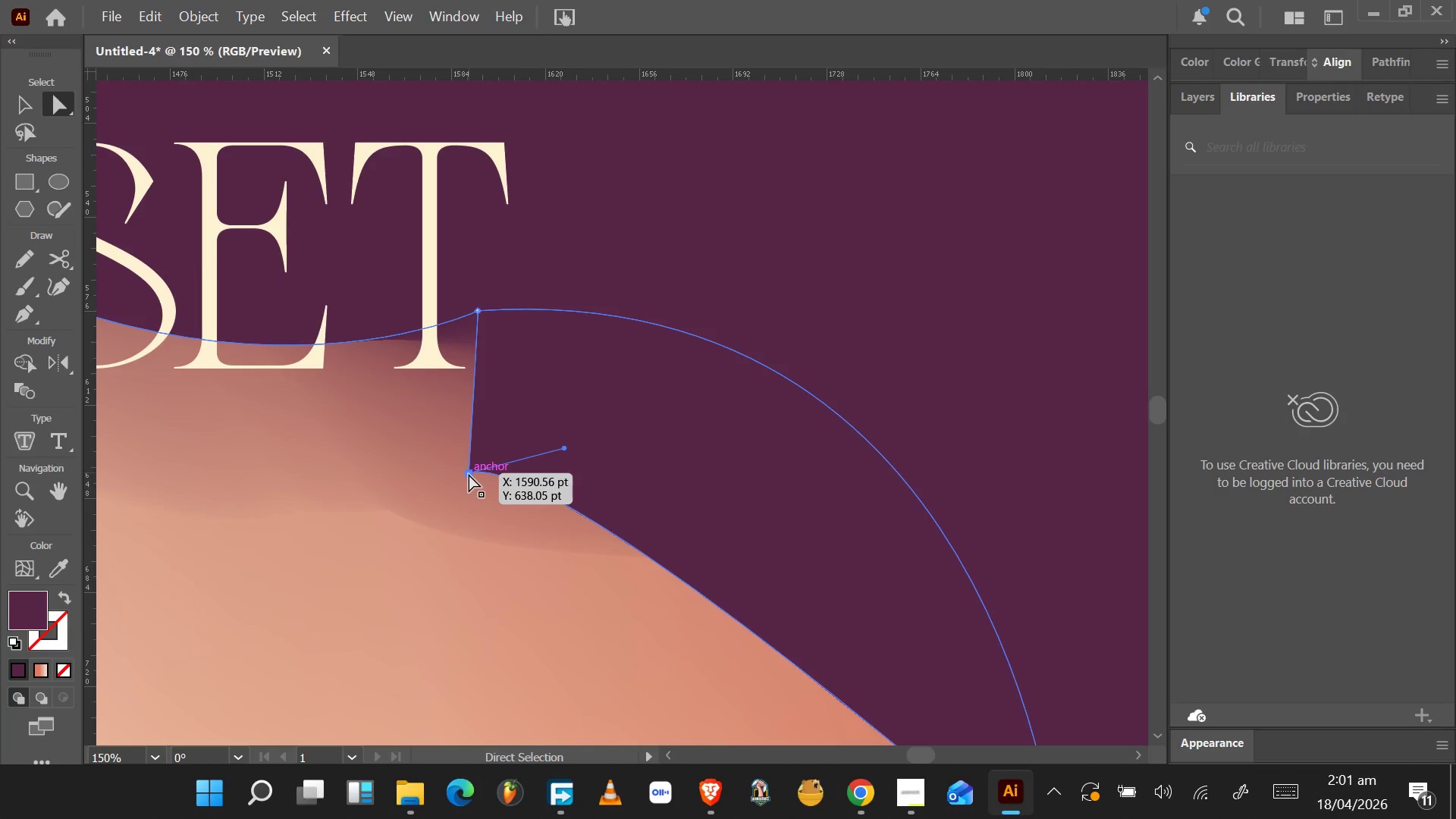 
left_click_drag(start_coordinate=[466, 475], to_coordinate=[786, 342])
 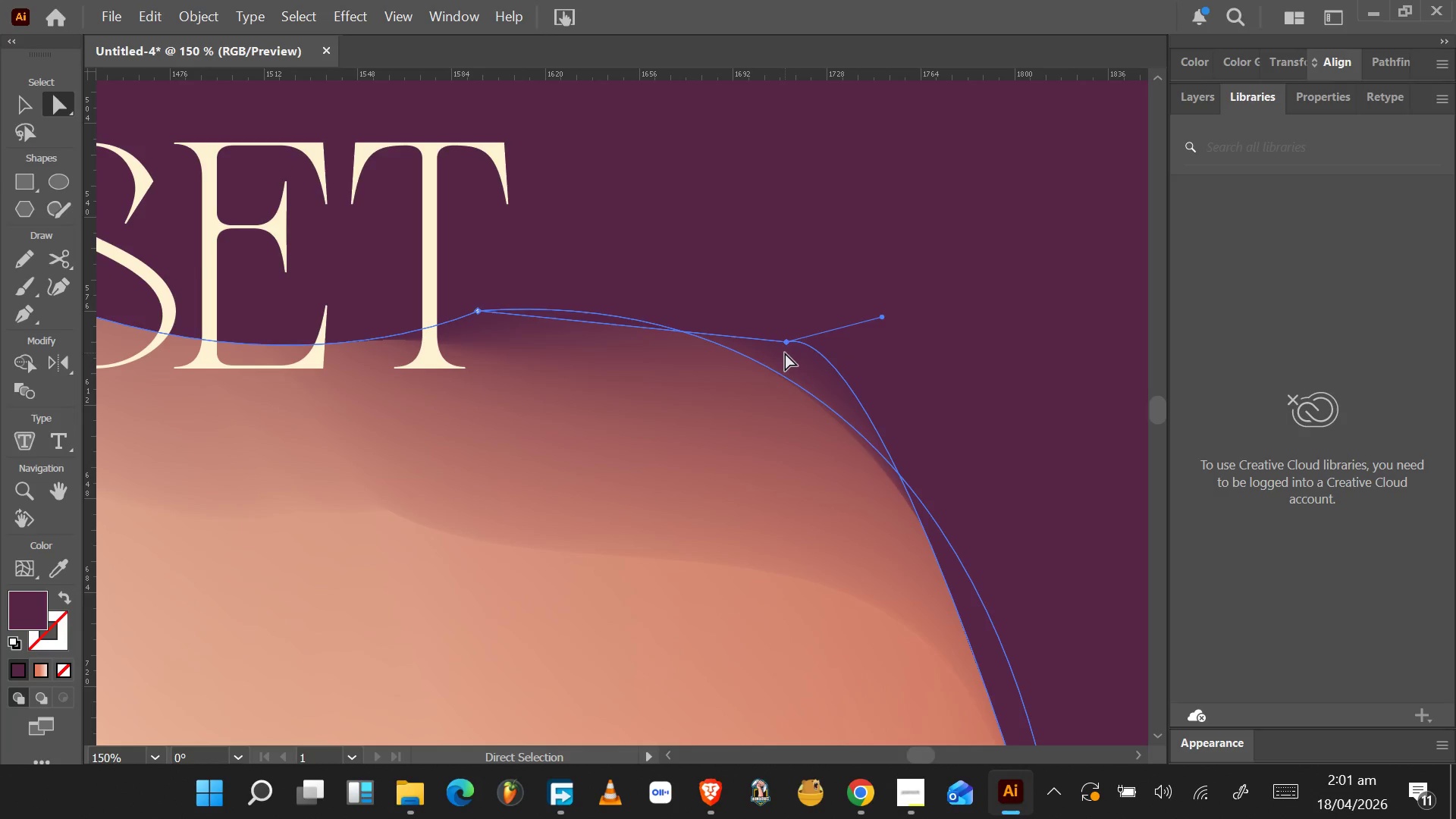 
hold_key(key=AltLeft, duration=0.98)
scroll: coordinate [783, 364], scroll_direction: down, amount: 4.0
 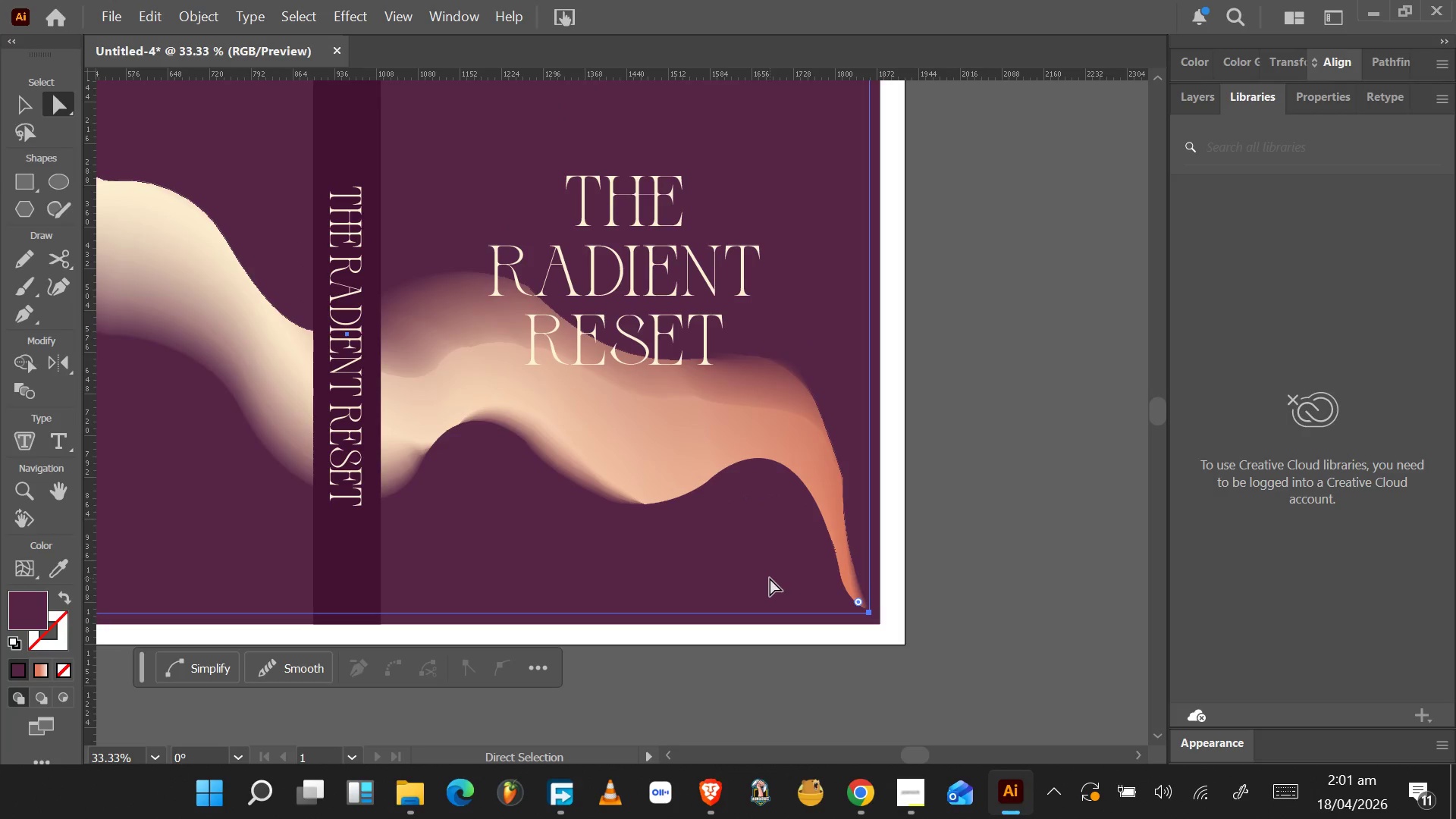 
left_click([659, 476])
 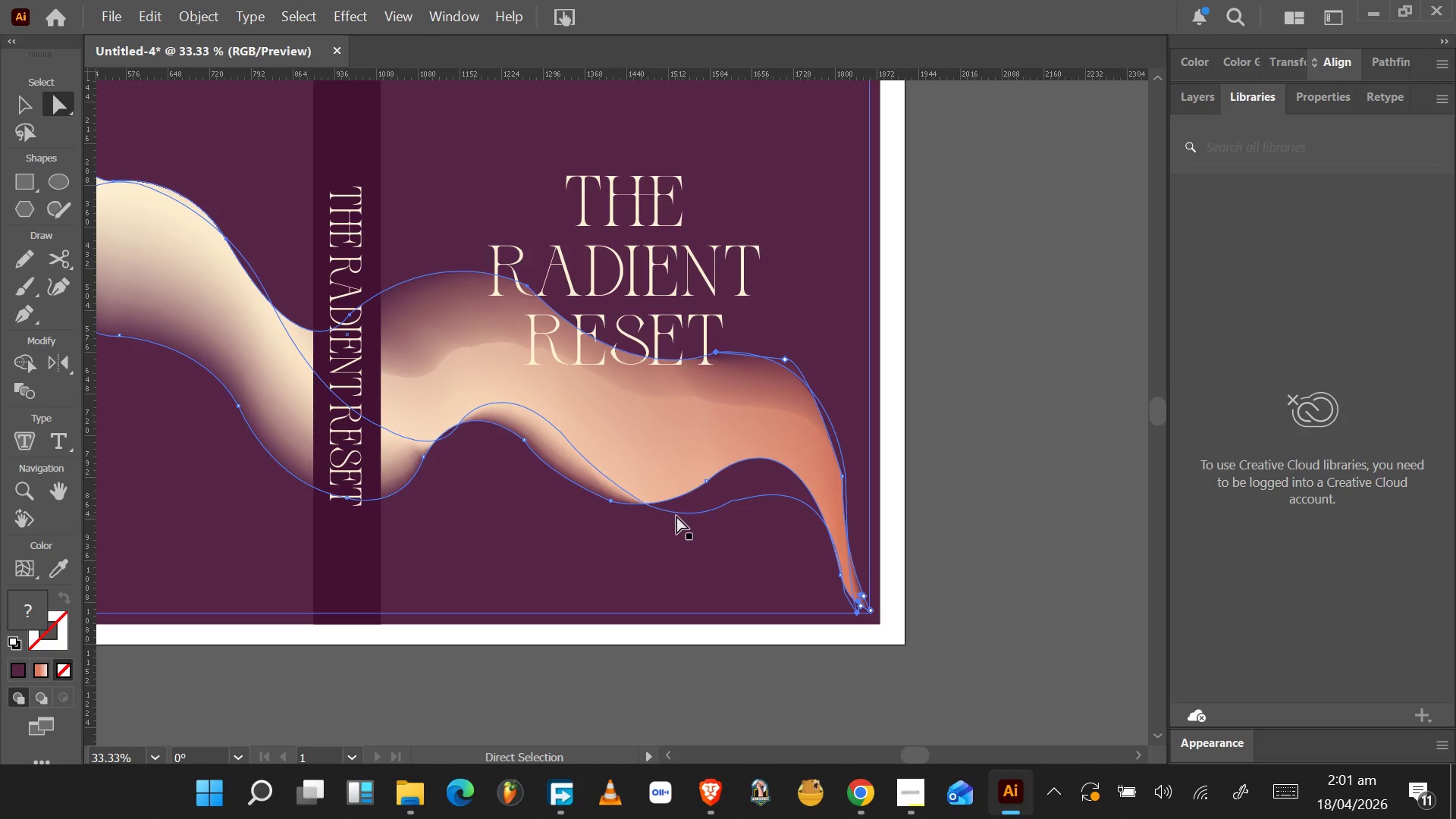 
left_click_drag(start_coordinate=[675, 515], to_coordinate=[664, 482])
 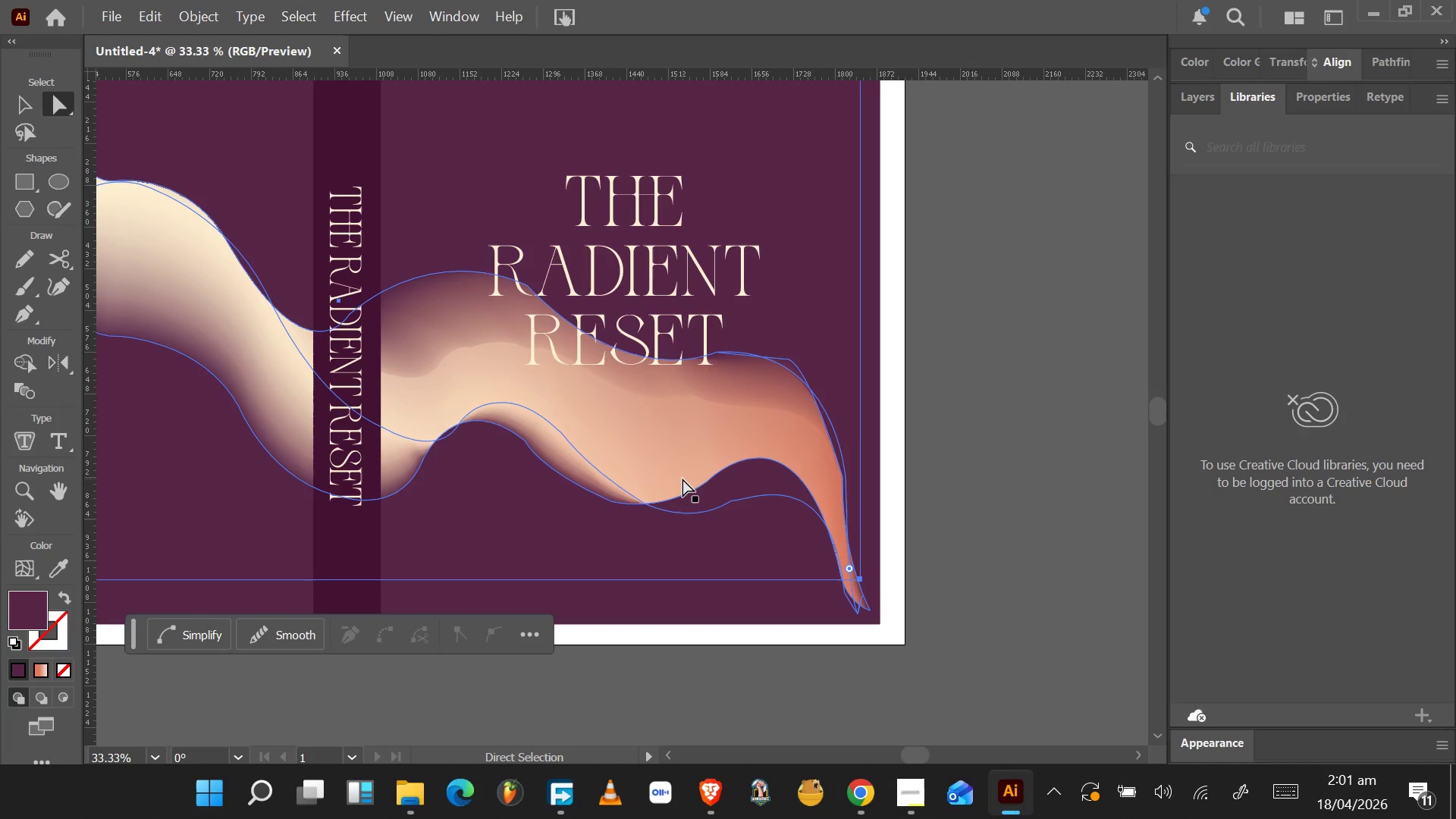 
key(Control+Z)
 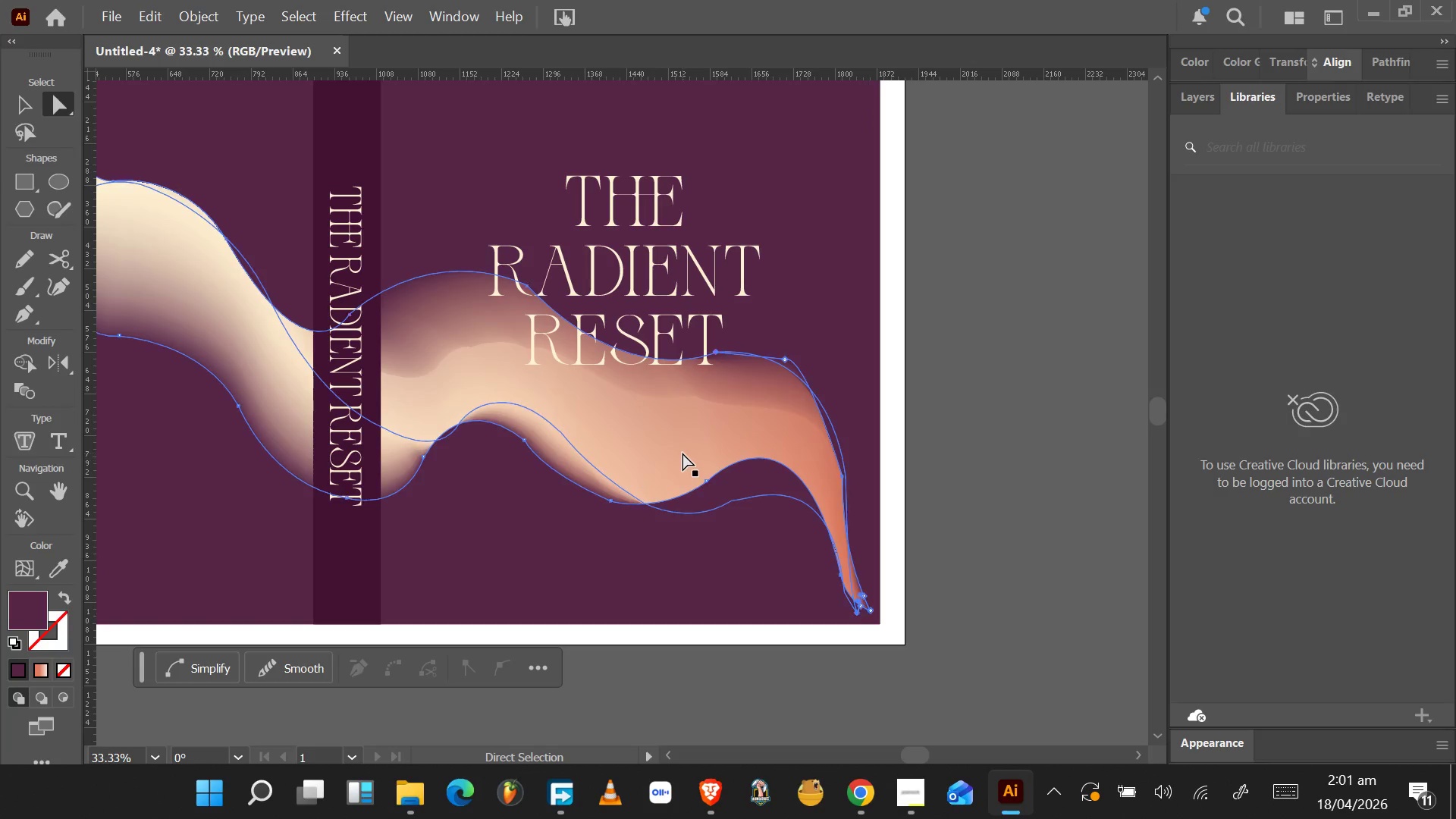 
double_click([682, 453])
 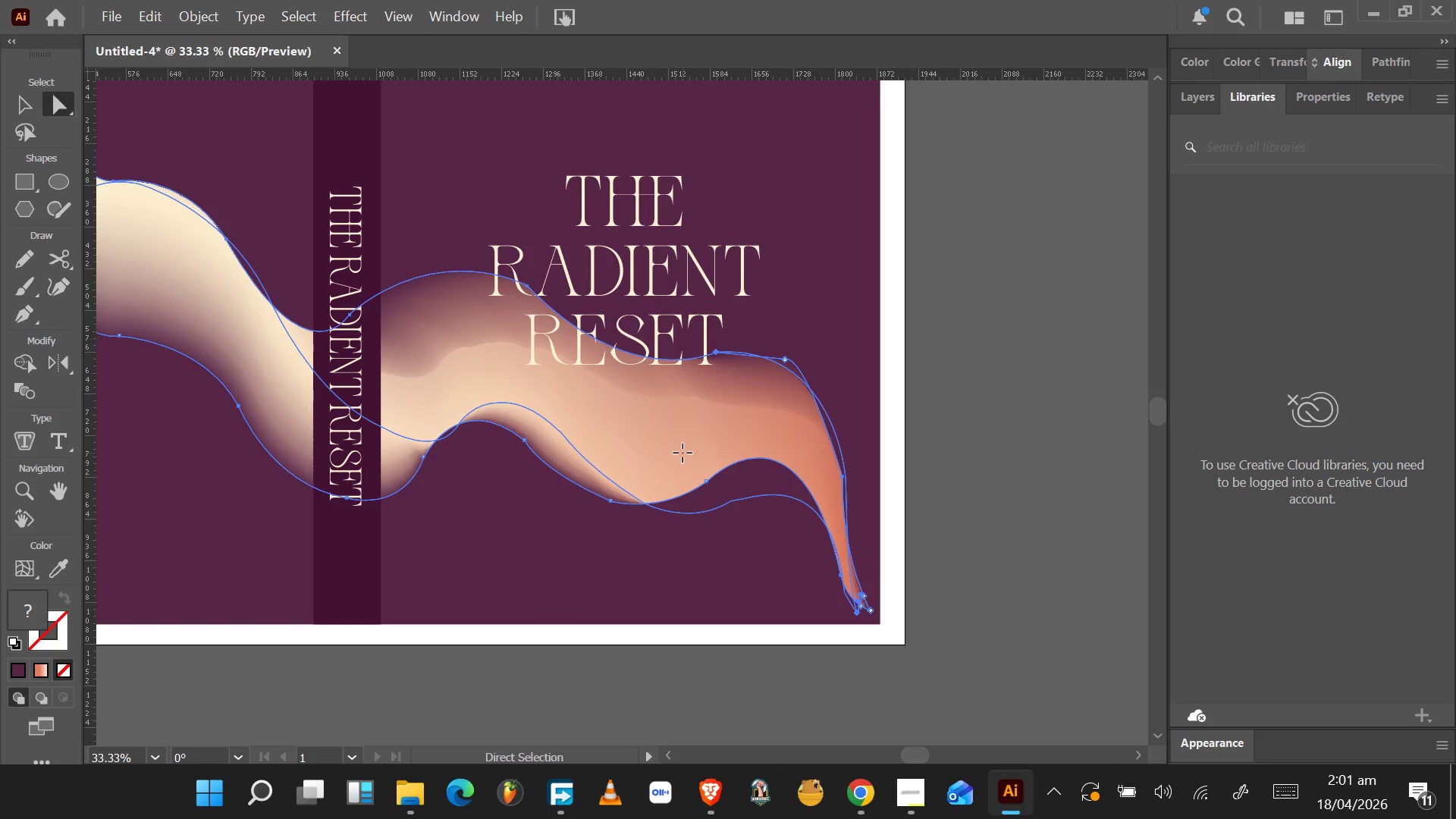 
double_click([682, 453])
 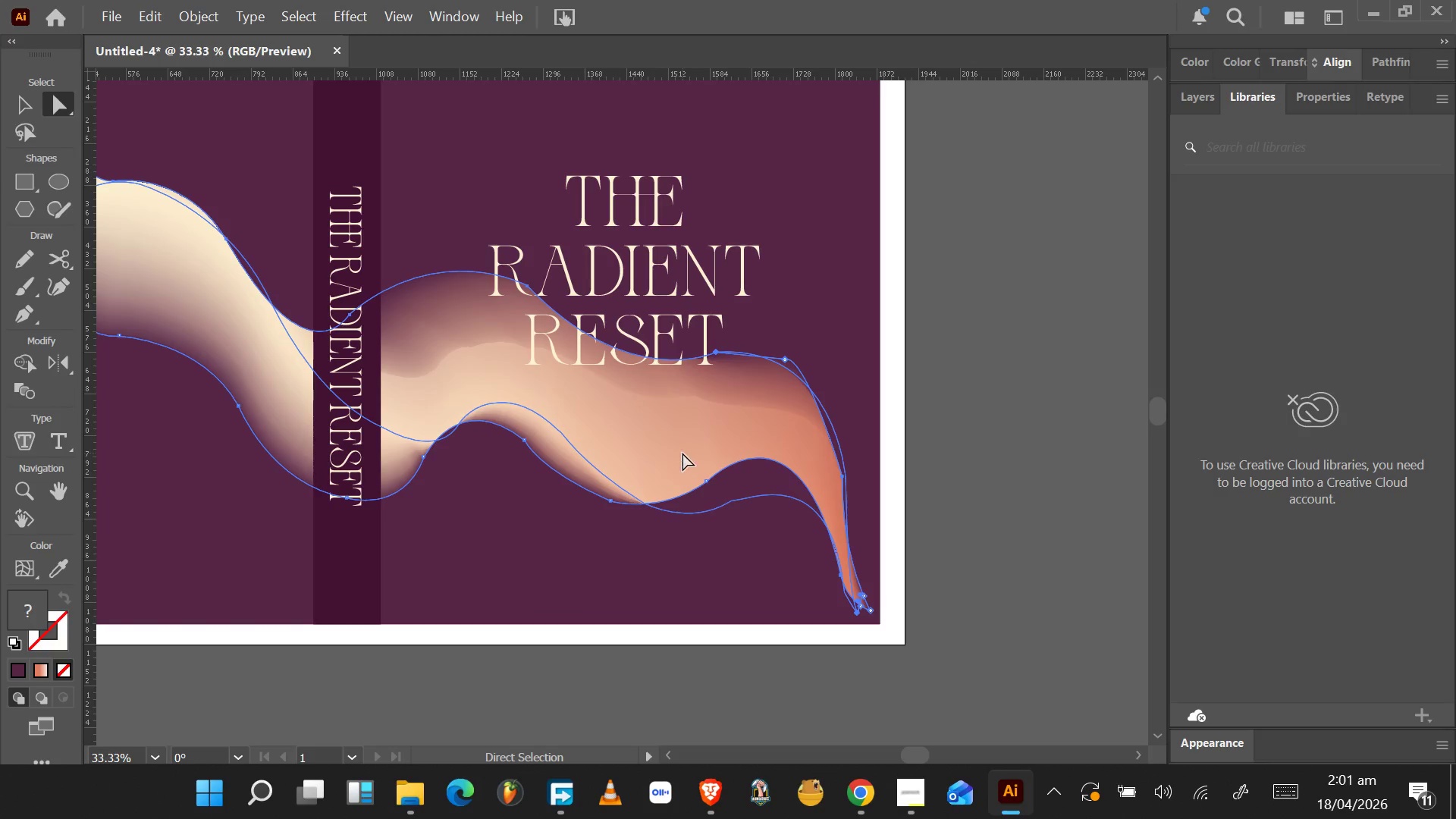 
double_click([682, 453])
 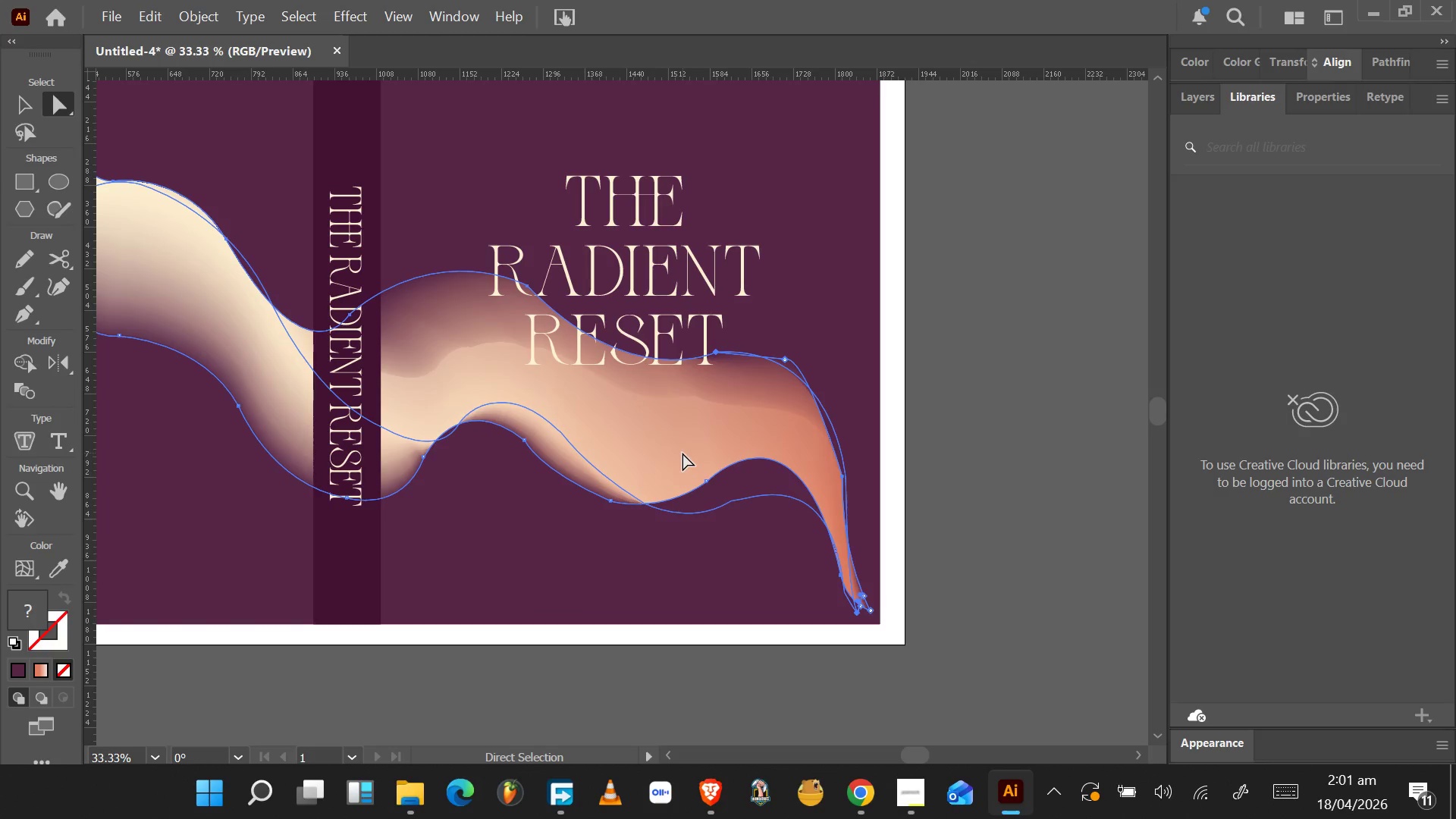 
triple_click([682, 453])
 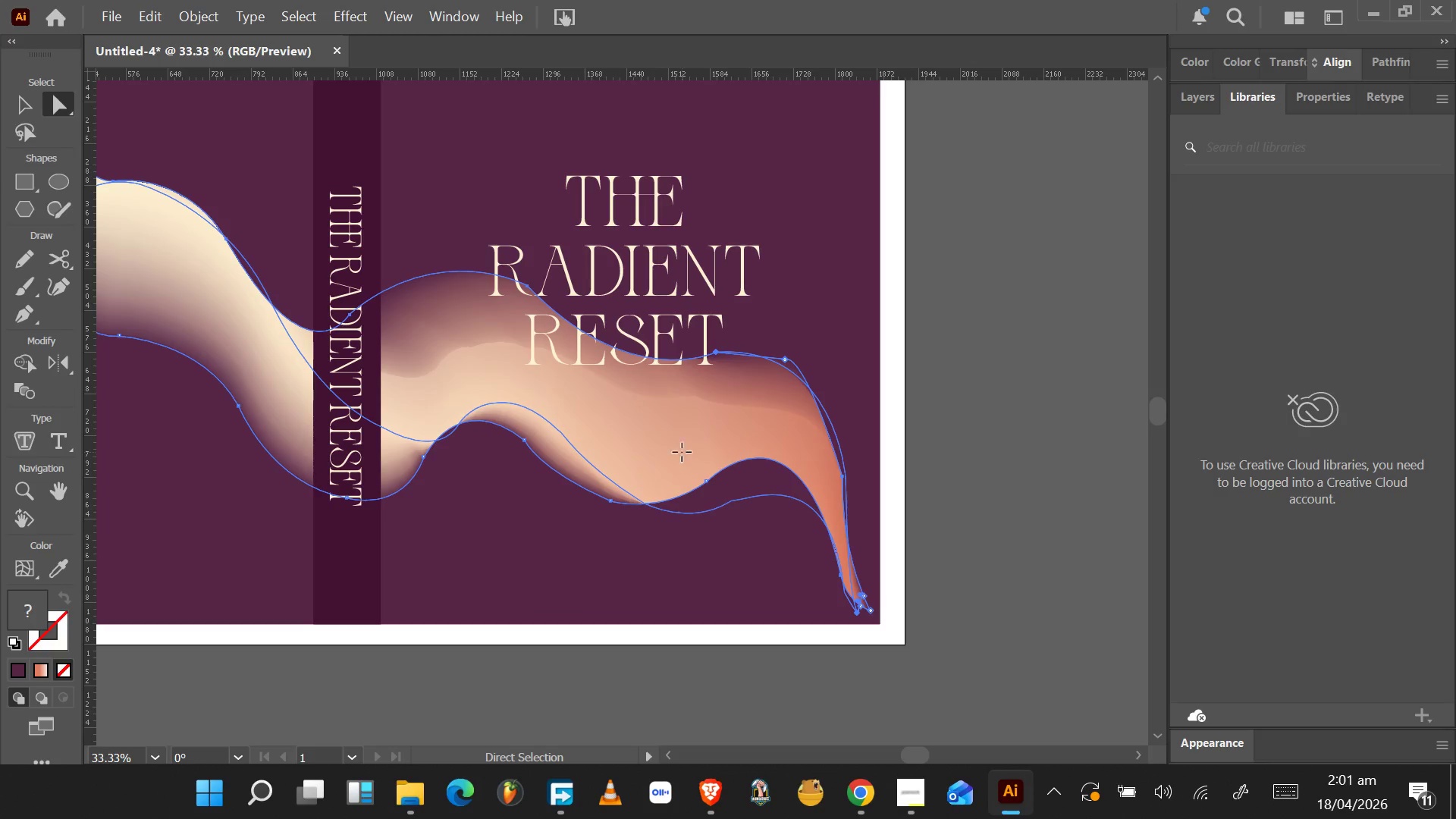 
double_click([682, 452])
 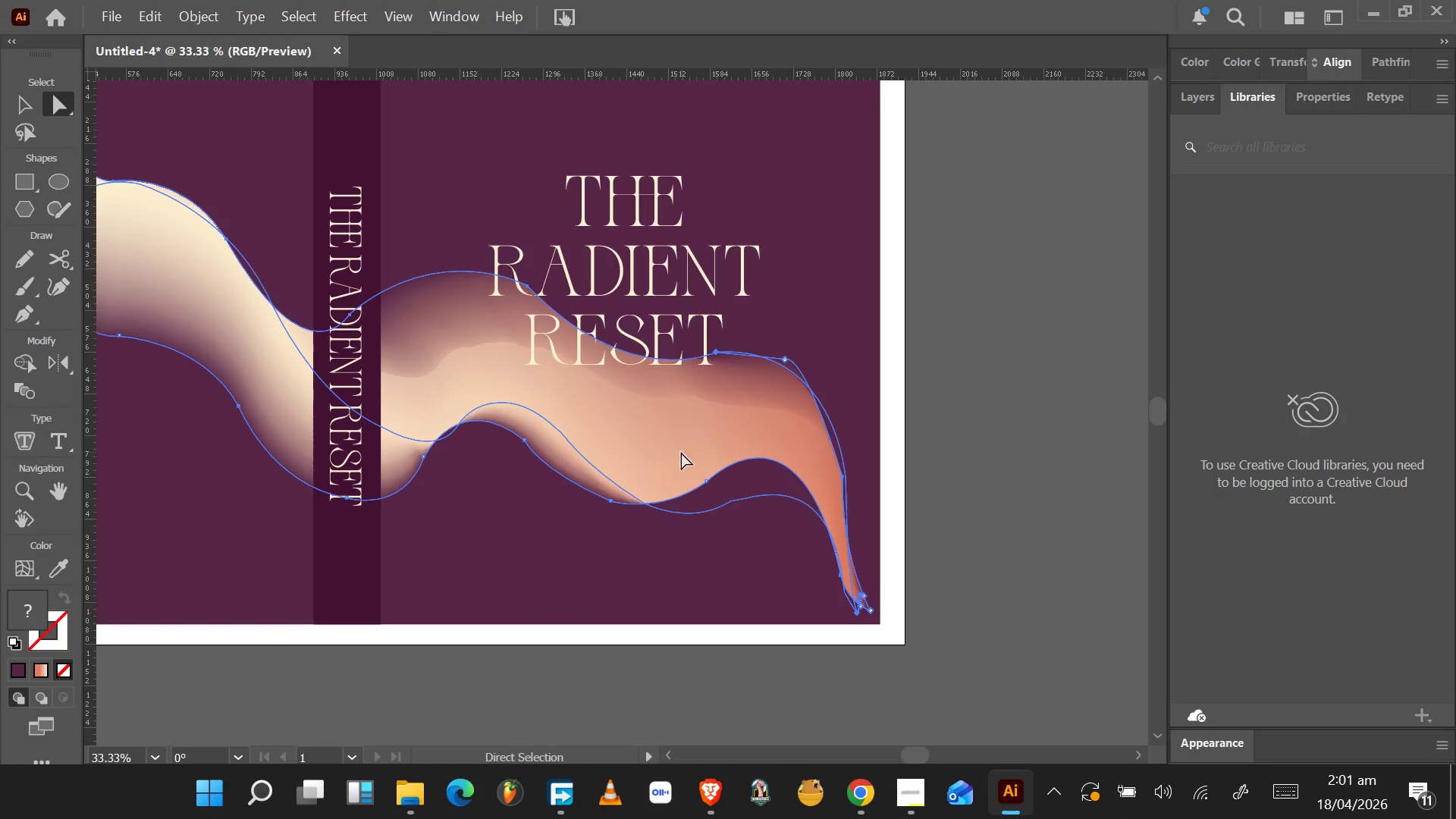 
triple_click([680, 452])
 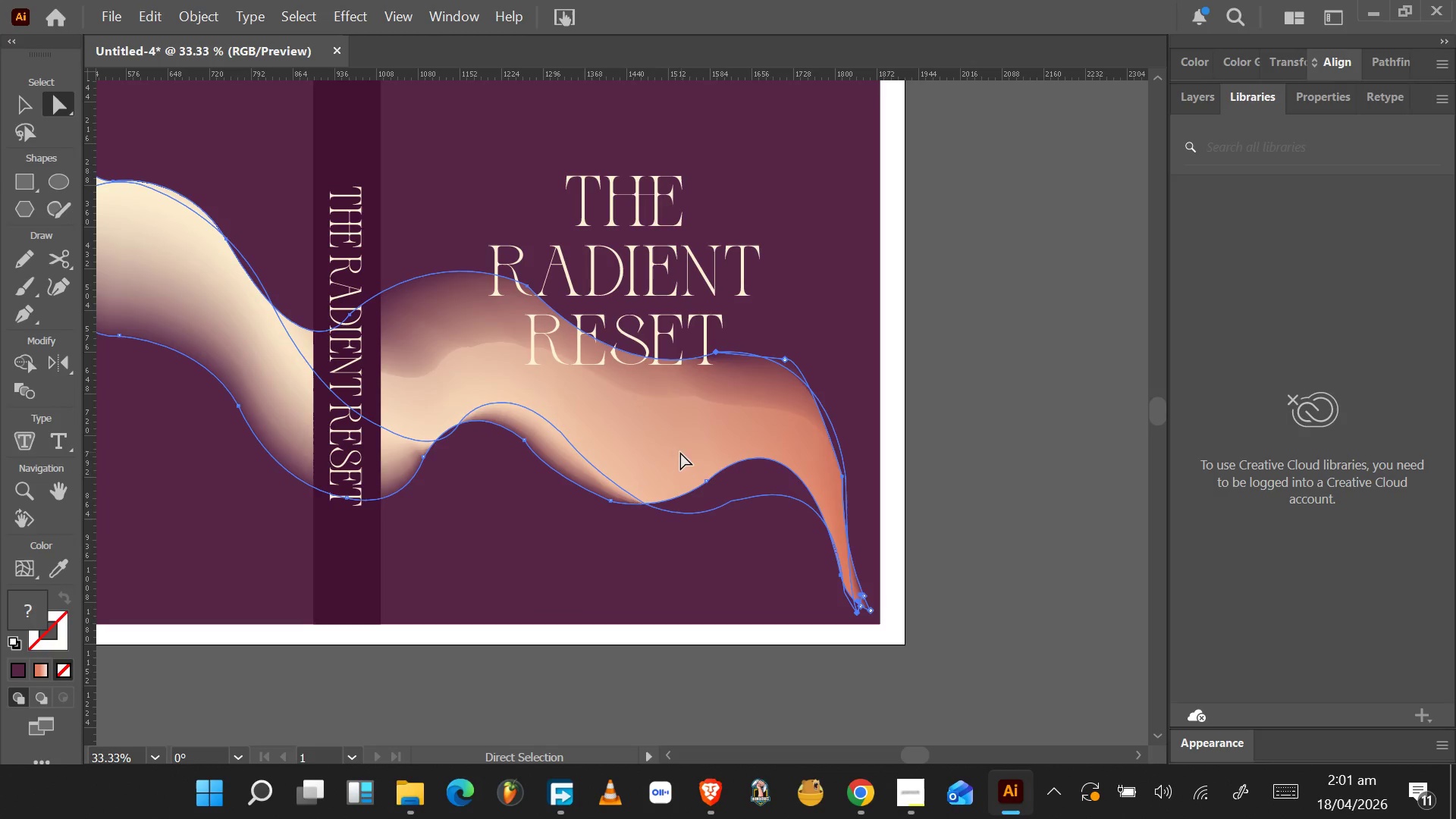 
triple_click([680, 452])
 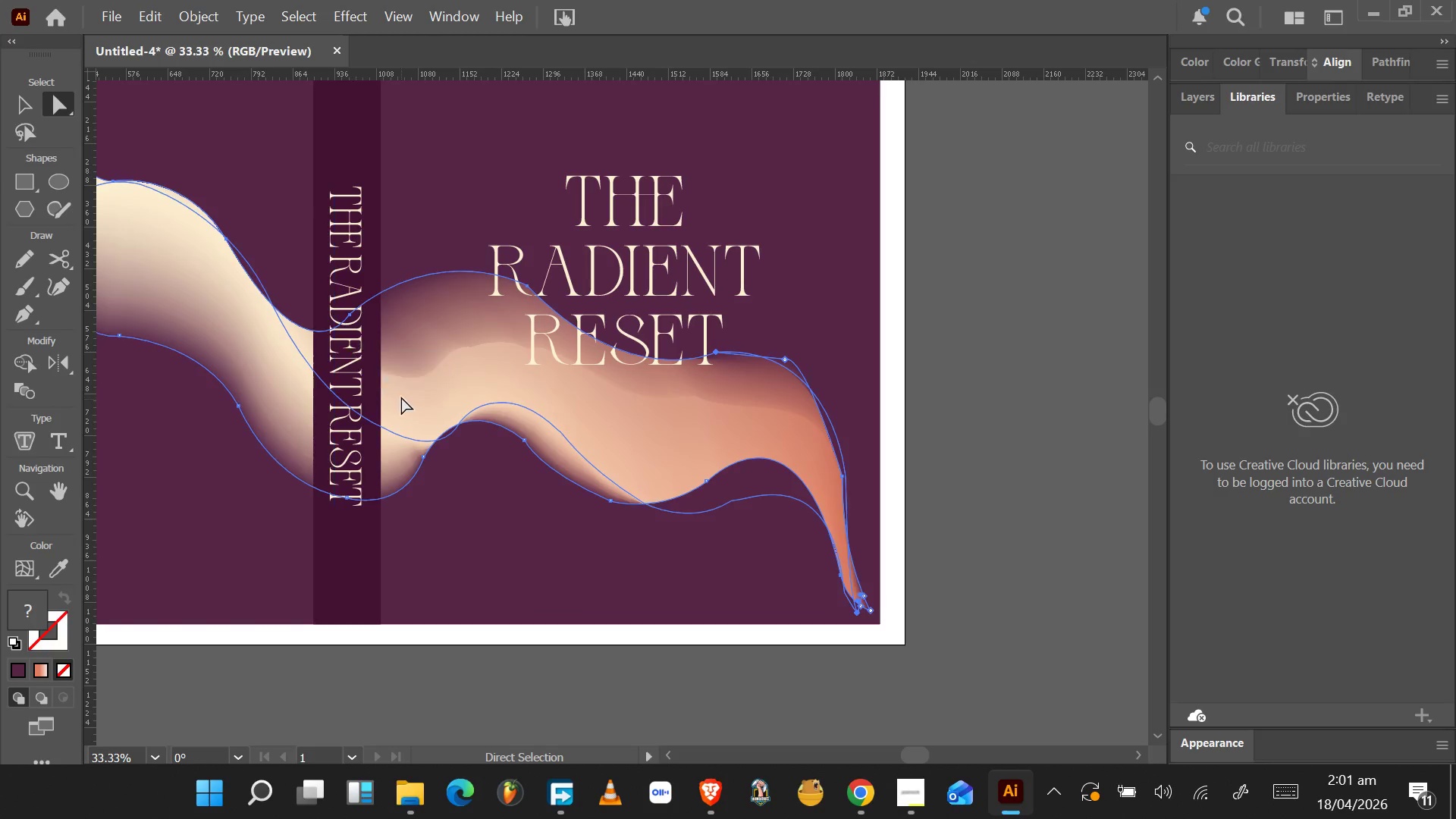 
double_click([399, 397])
 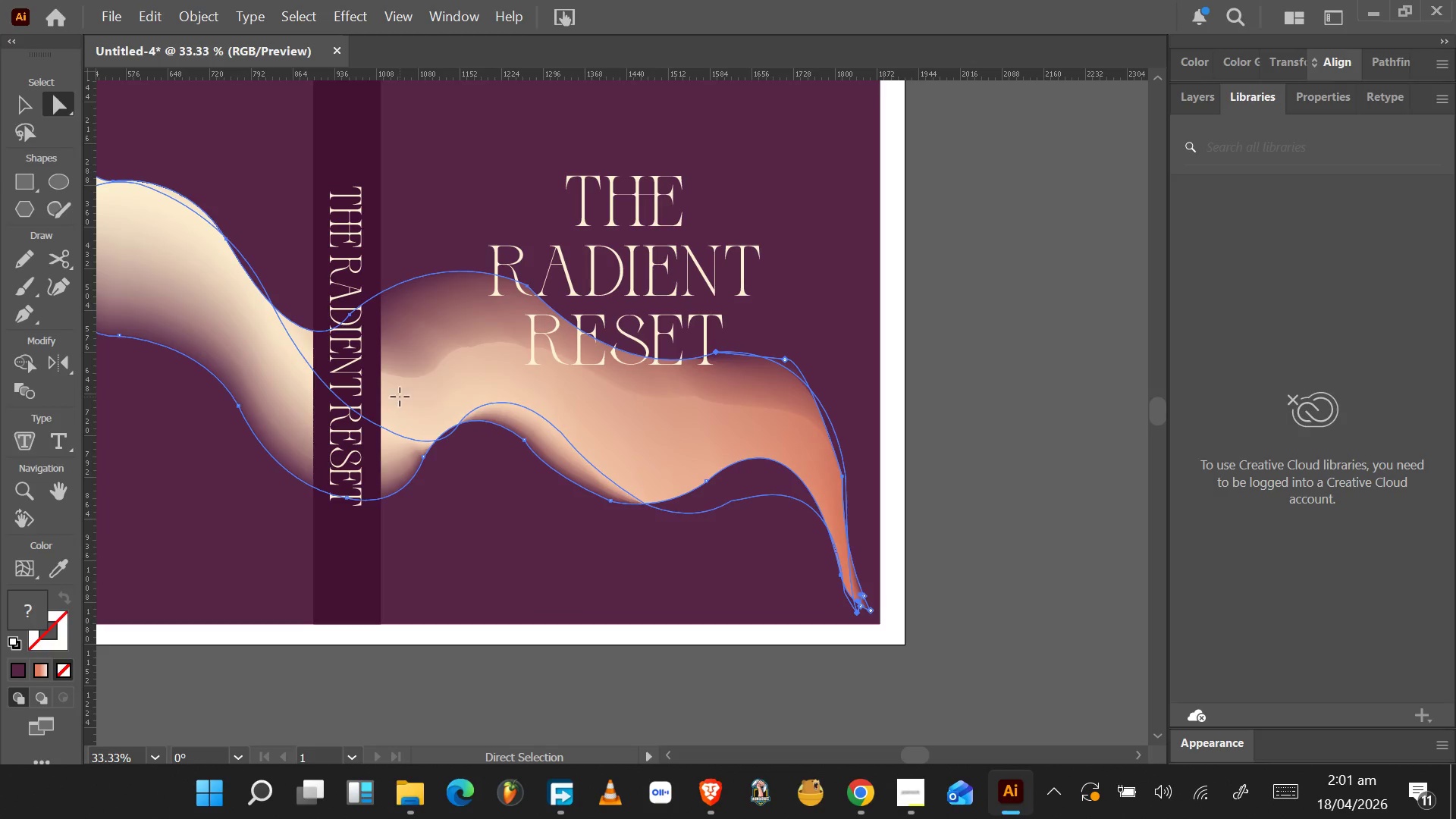 
triple_click([400, 397])
 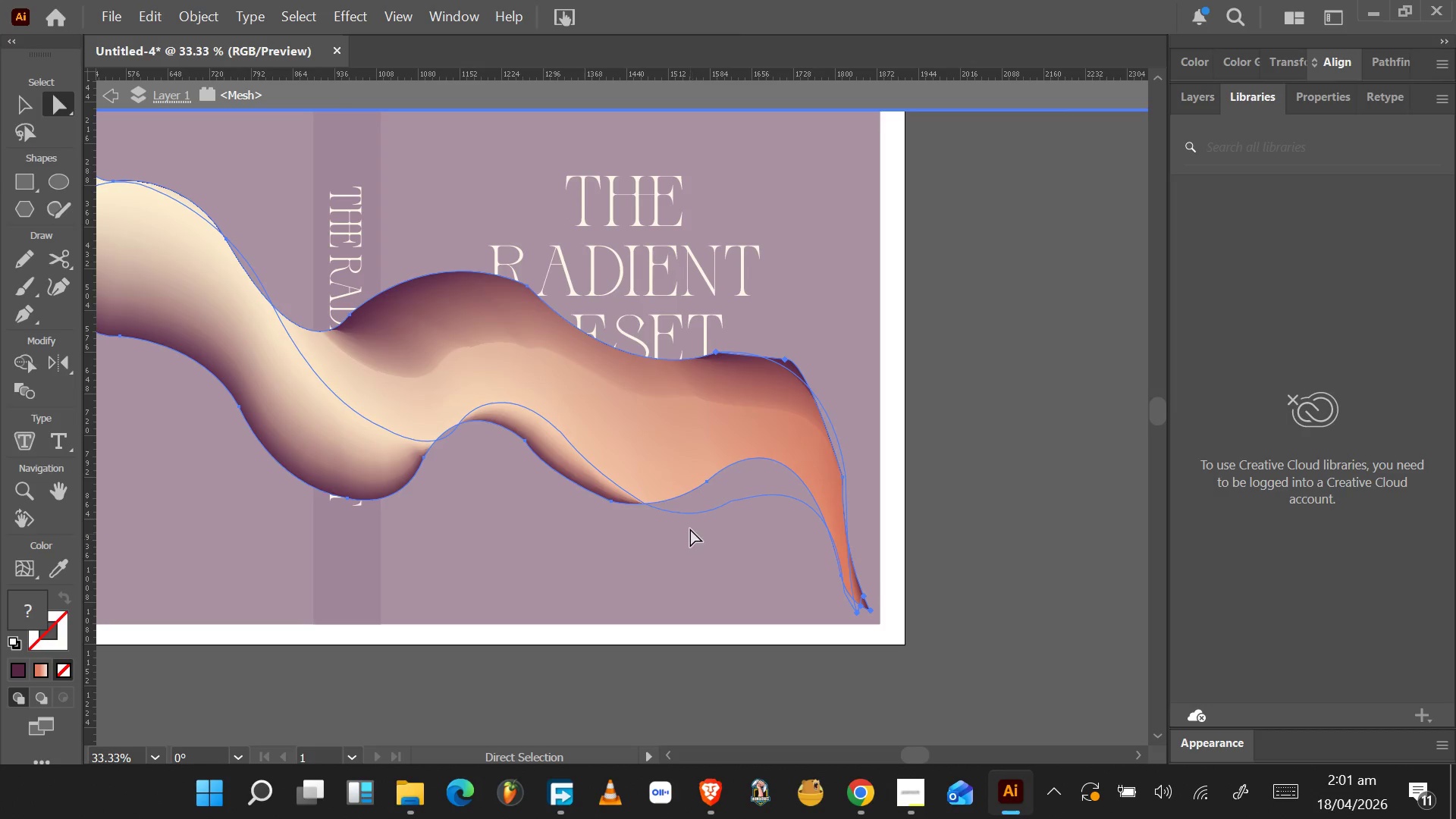 
left_click_drag(start_coordinate=[691, 513], to_coordinate=[682, 476])
 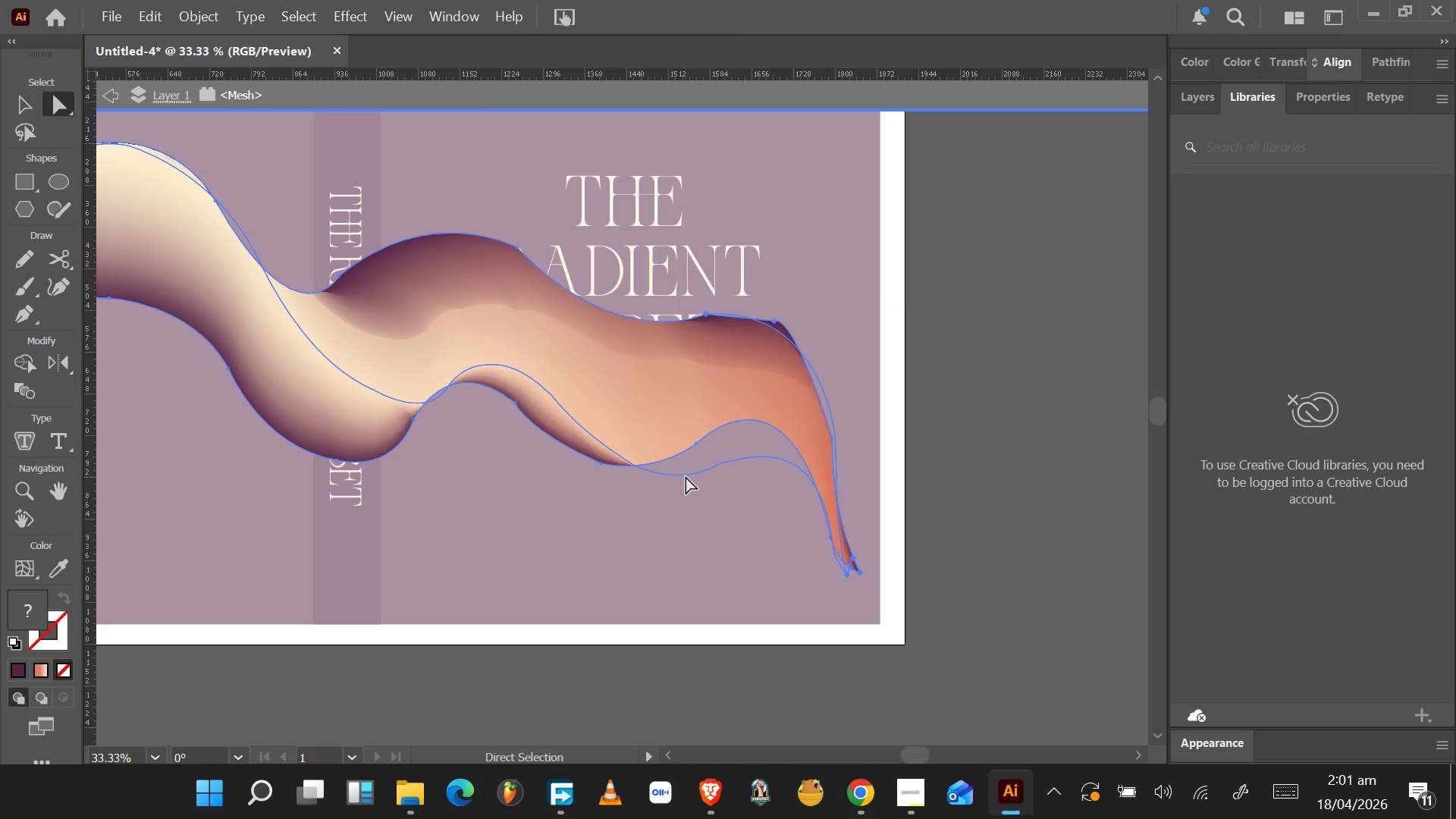 
key(Control+Z)
 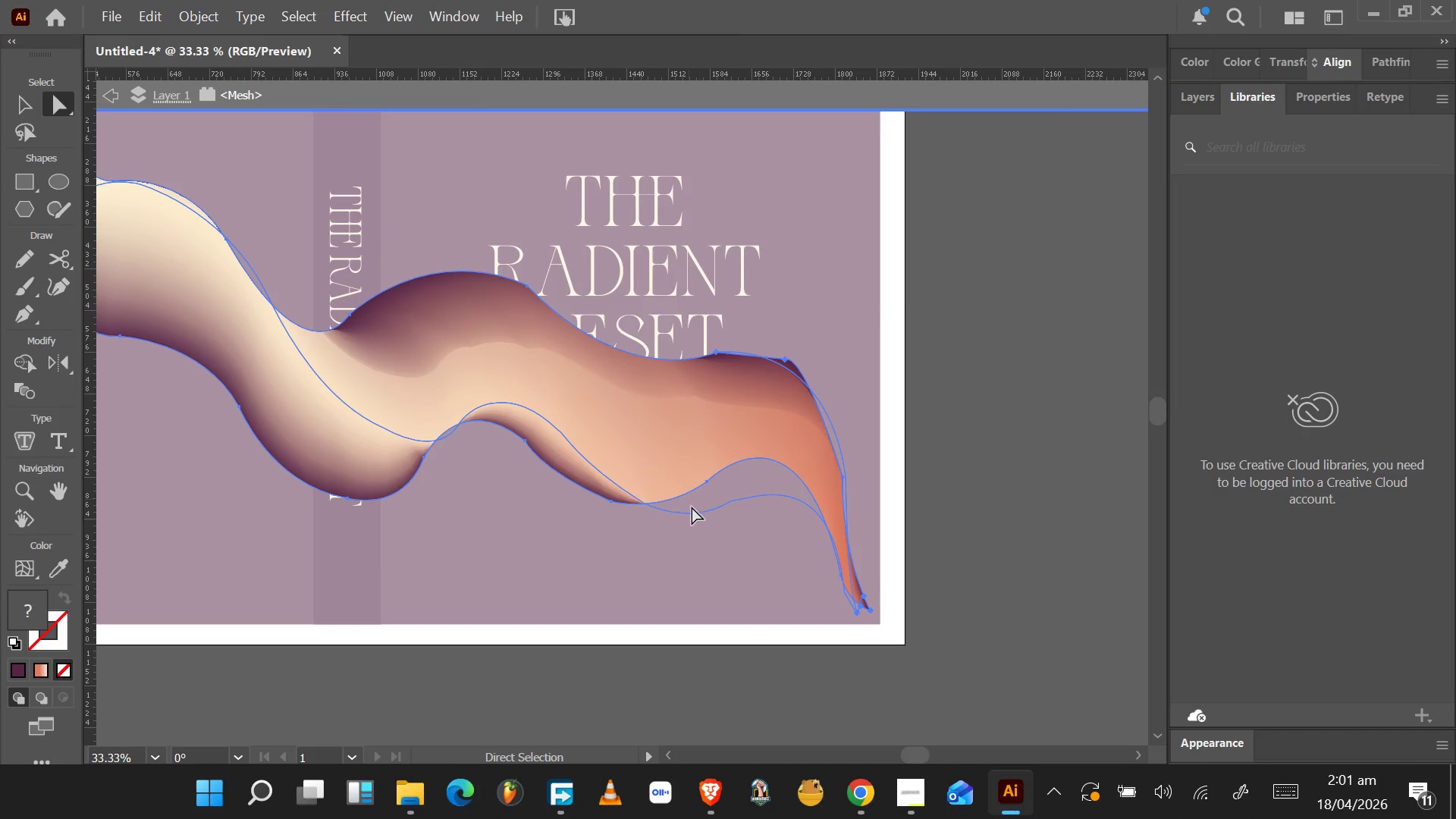 
double_click([686, 512])
 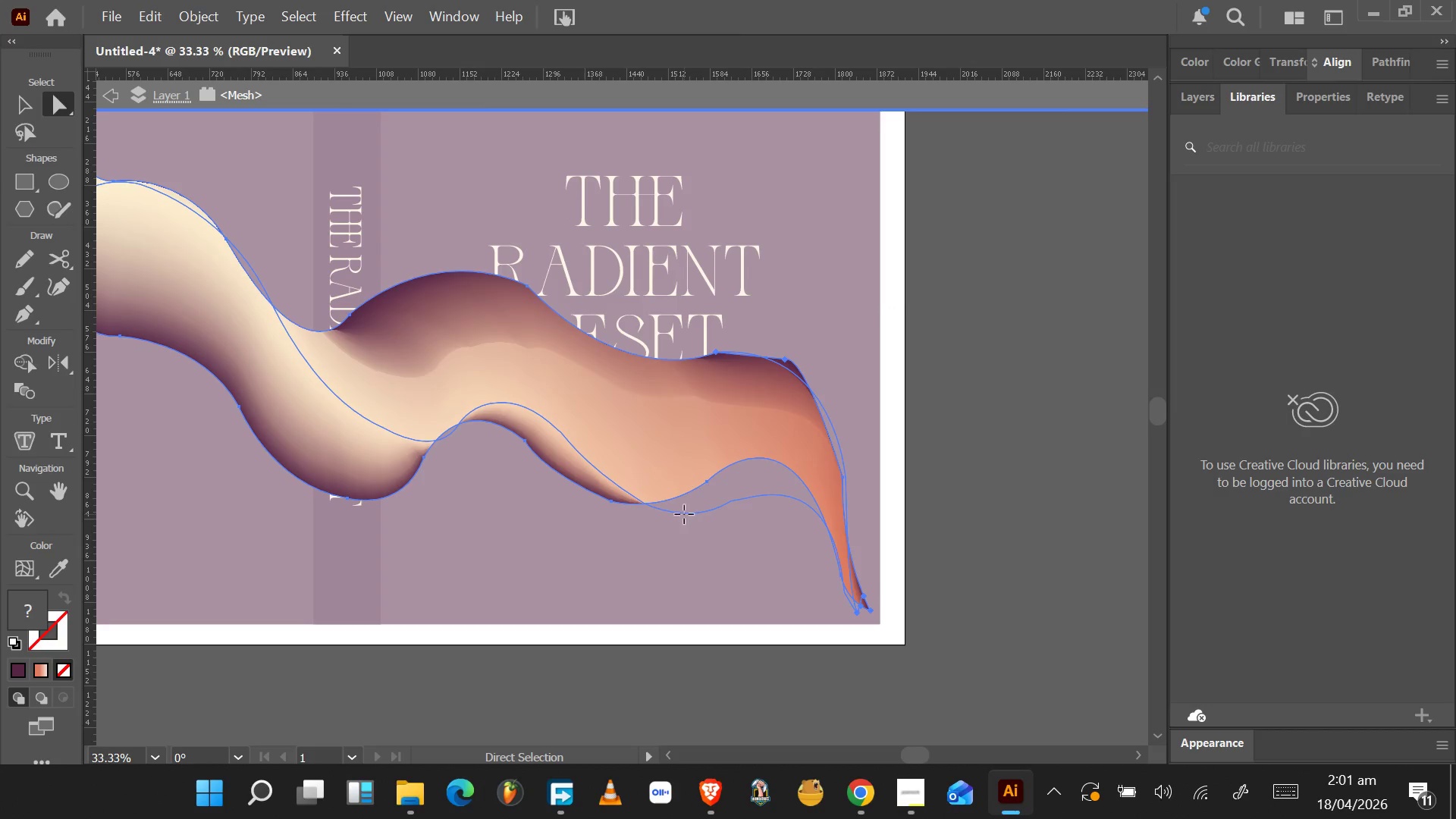 
double_click([683, 514])
 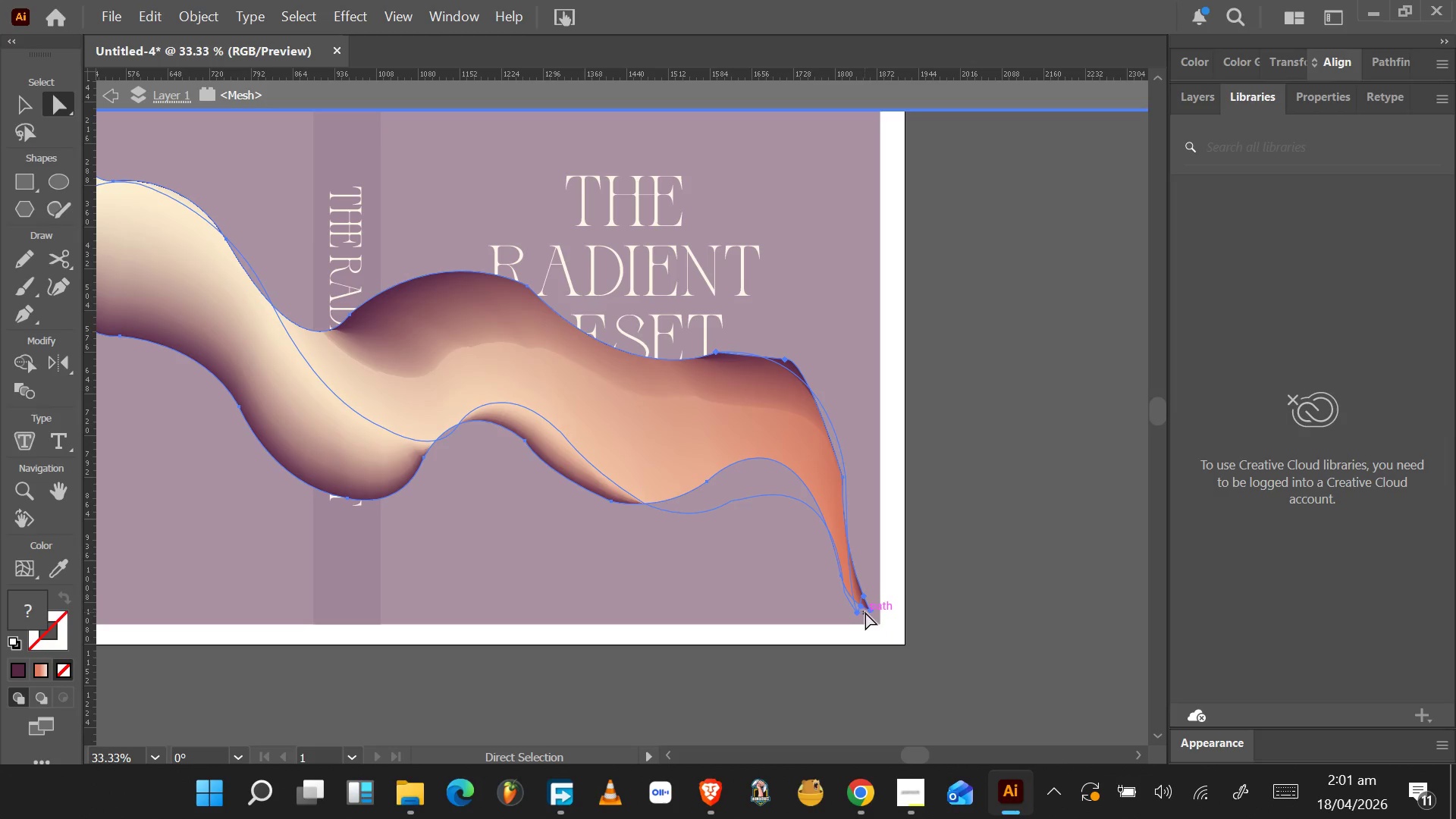 
hold_key(key=AltLeft, duration=0.66)
scroll: coordinate [871, 591], scroll_direction: up, amount: 3.0
 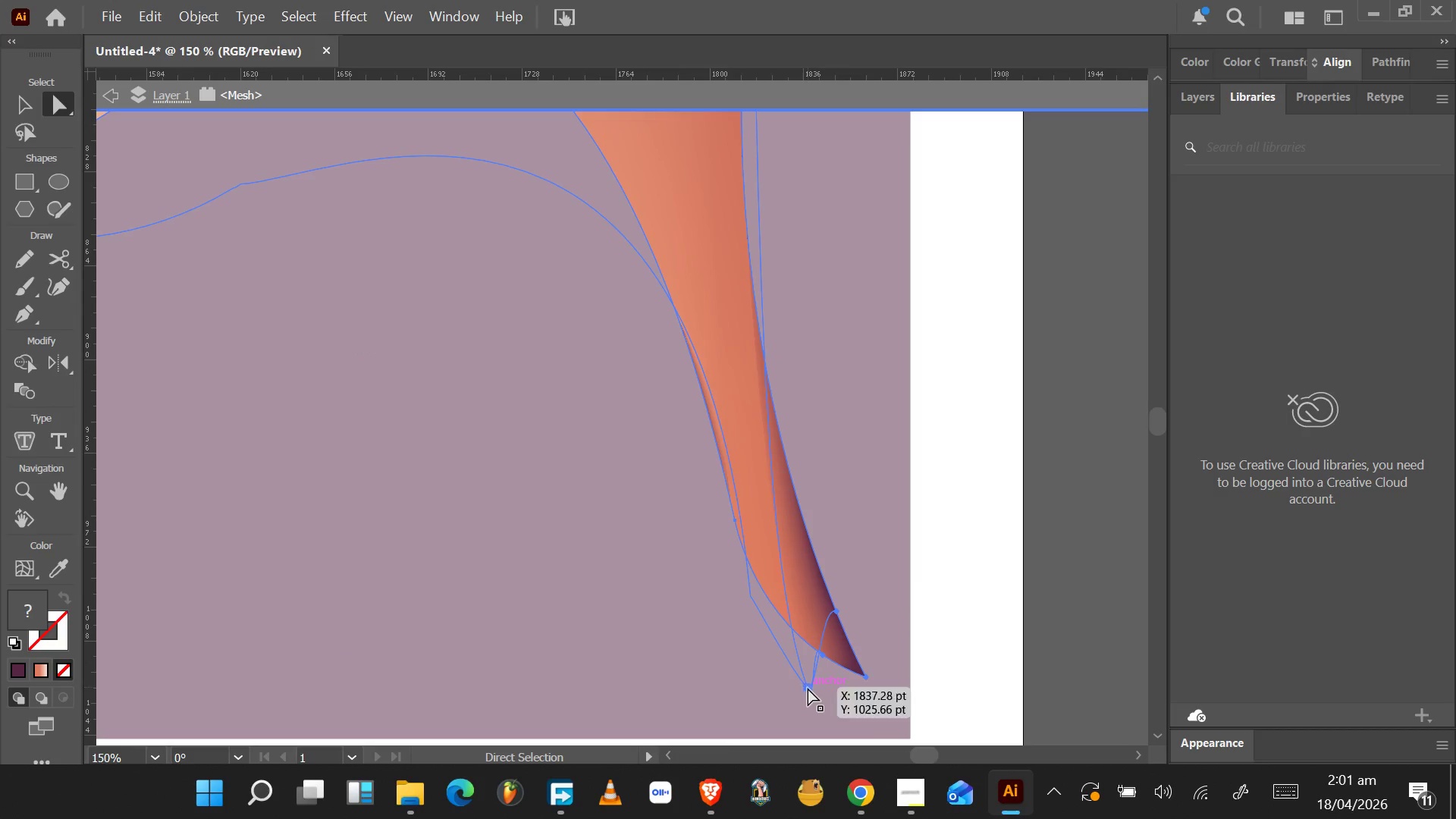 
left_click_drag(start_coordinate=[808, 690], to_coordinate=[811, 652])
 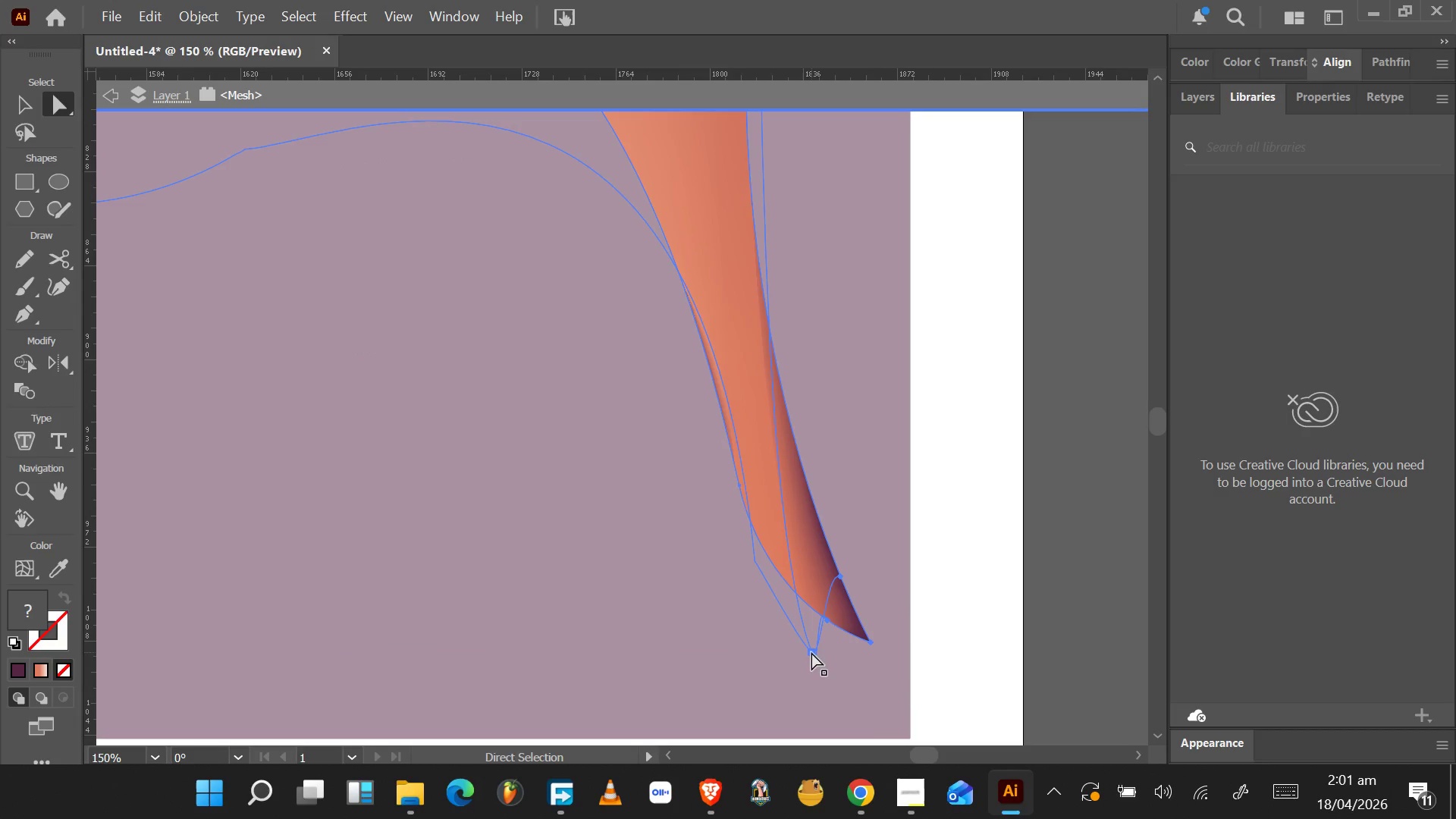 
key(Control+Z)
 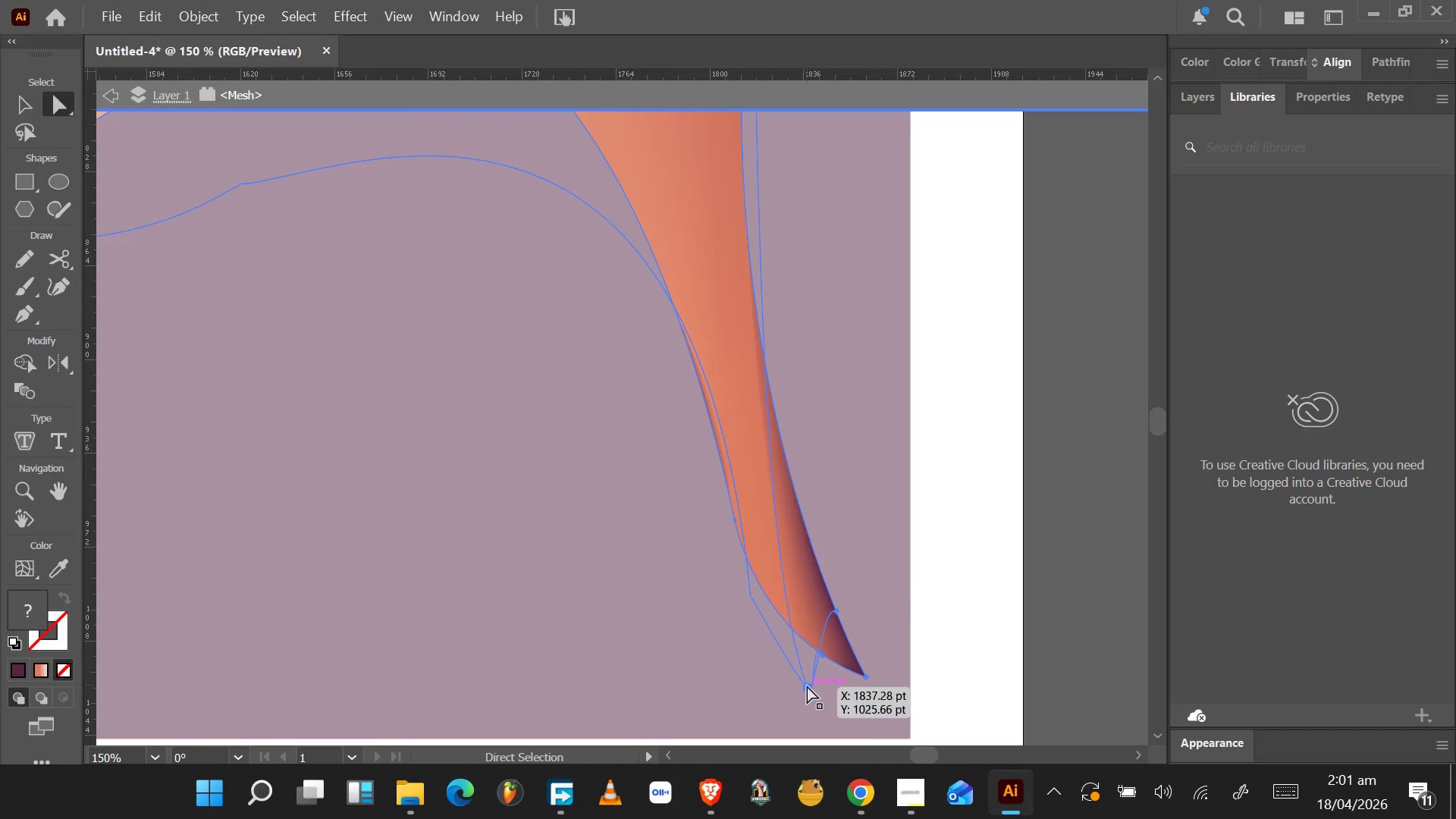 
left_click([807, 686])
 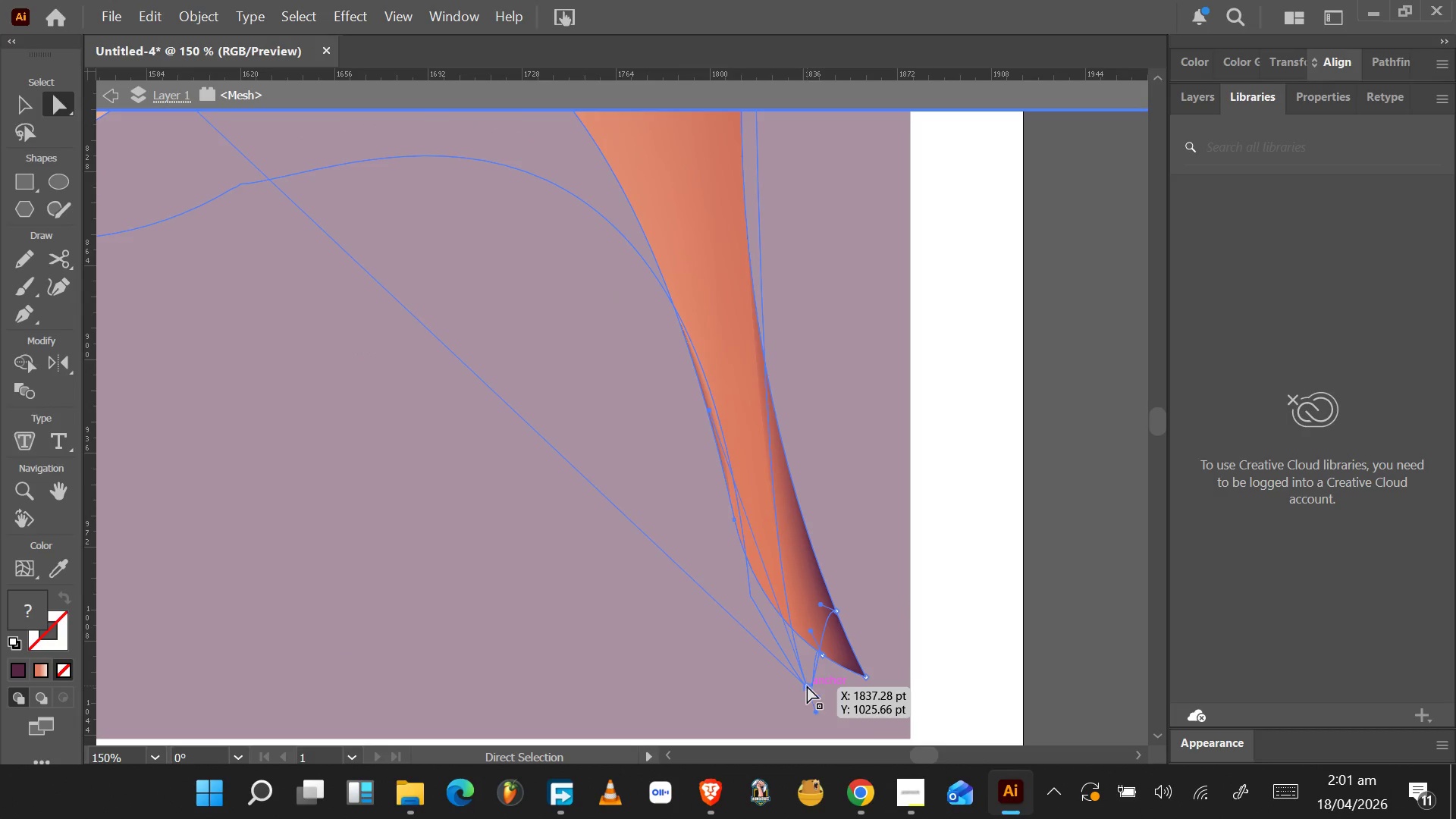 
left_click_drag(start_coordinate=[807, 686], to_coordinate=[814, 657])
 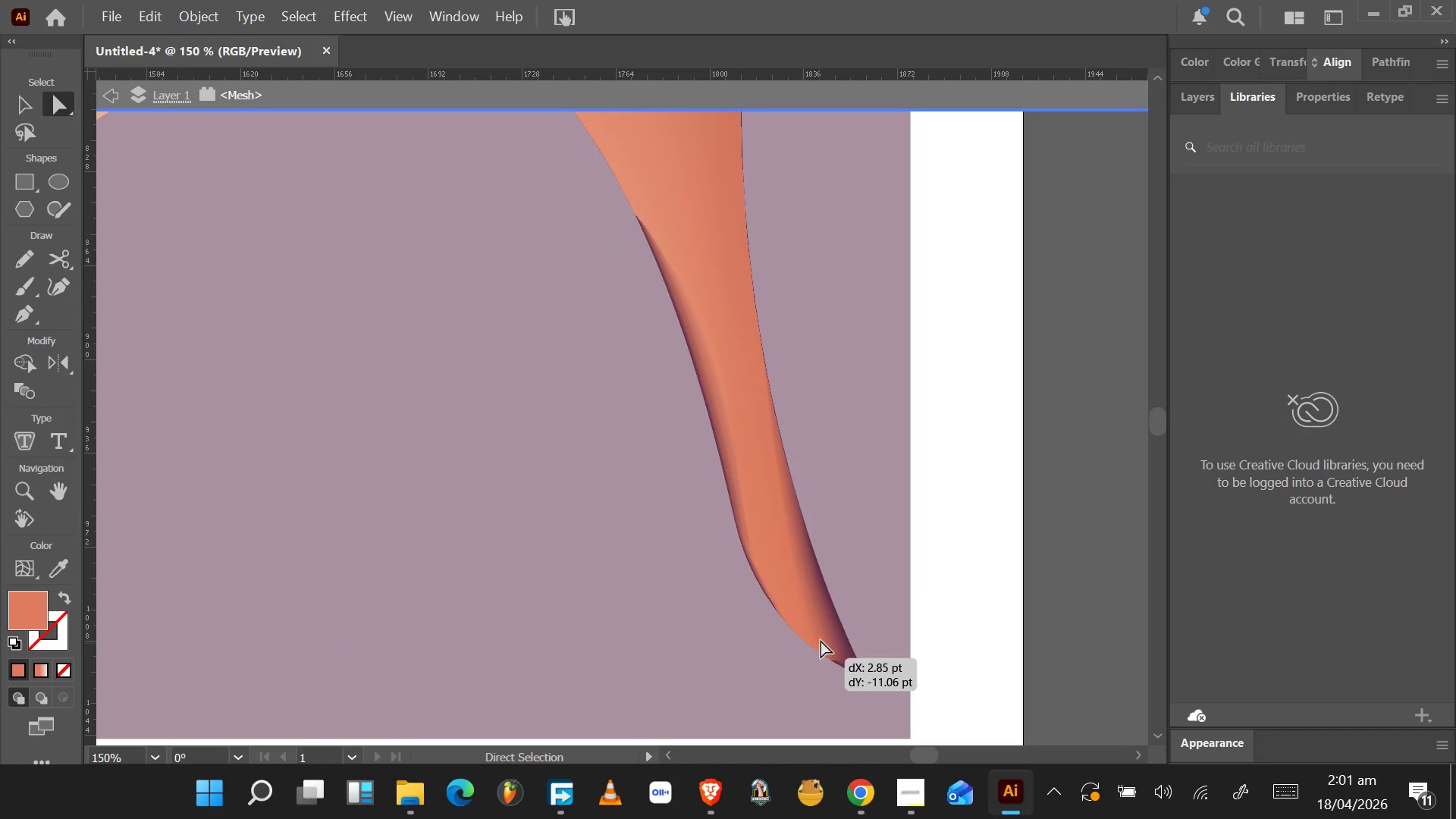 
left_click_drag(start_coordinate=[824, 633], to_coordinate=[827, 615])
 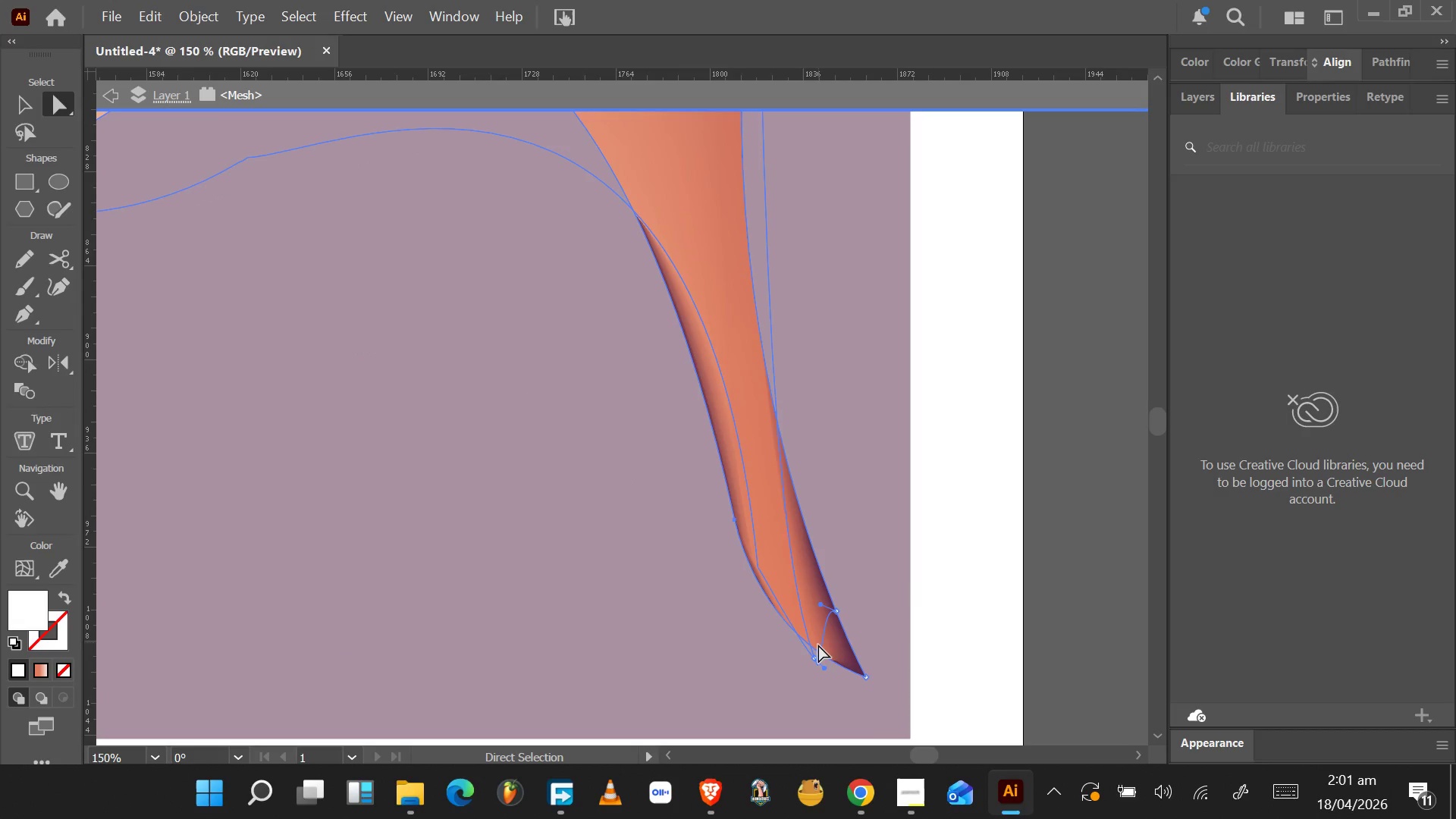 
key(Control+ControlLeft)
 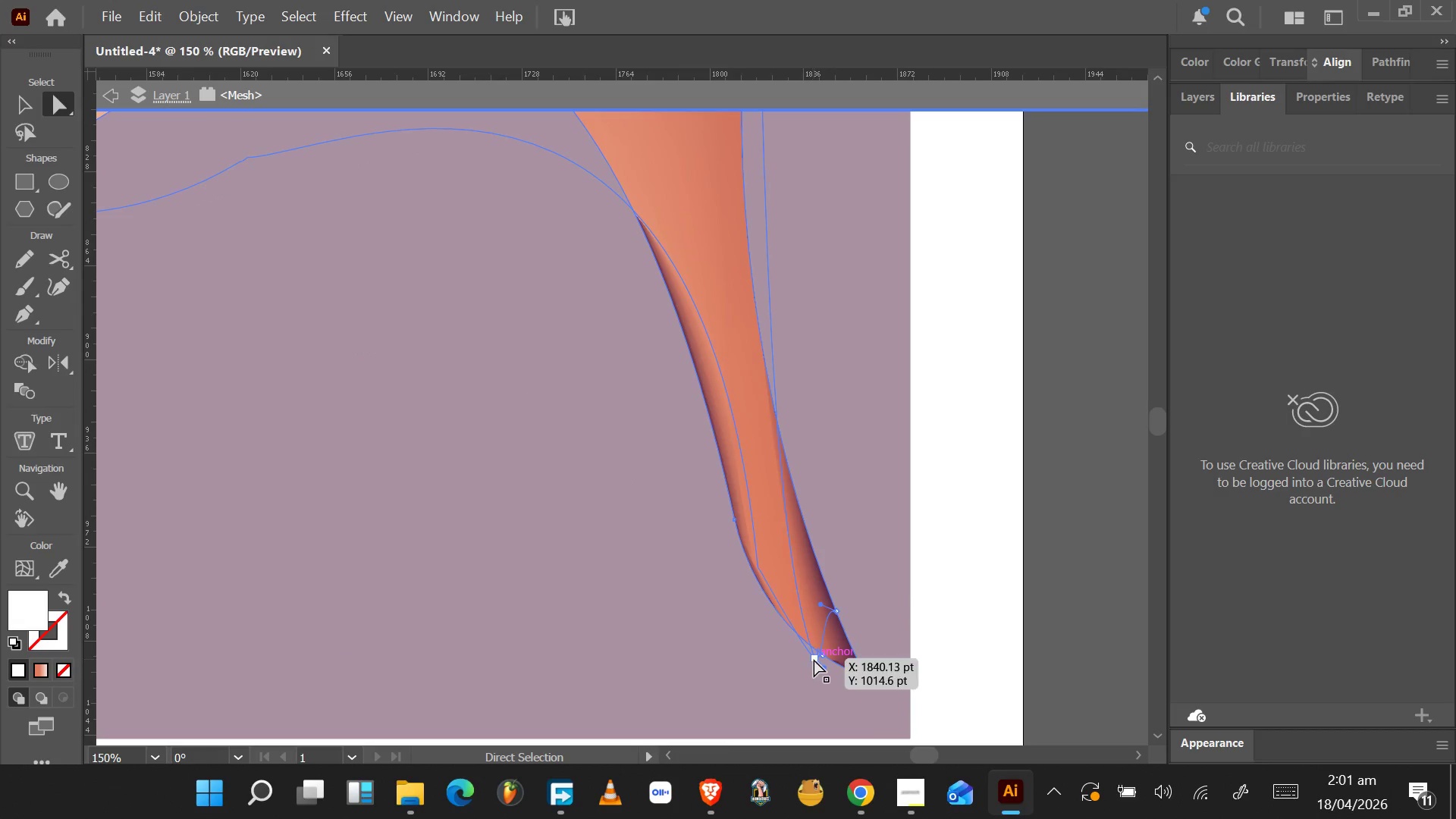 
left_click([814, 659])
 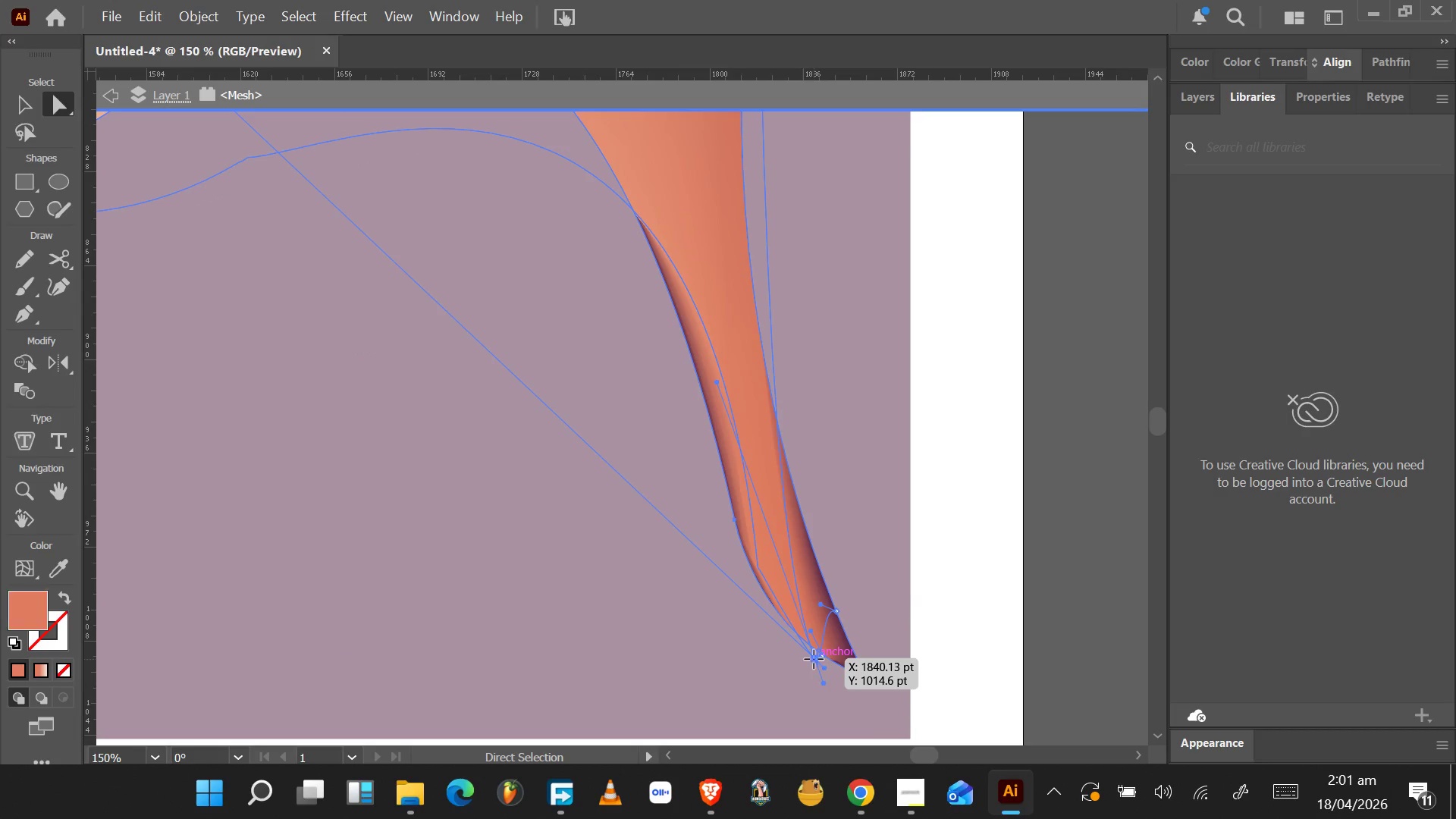 
left_click_drag(start_coordinate=[814, 659], to_coordinate=[776, 519])
 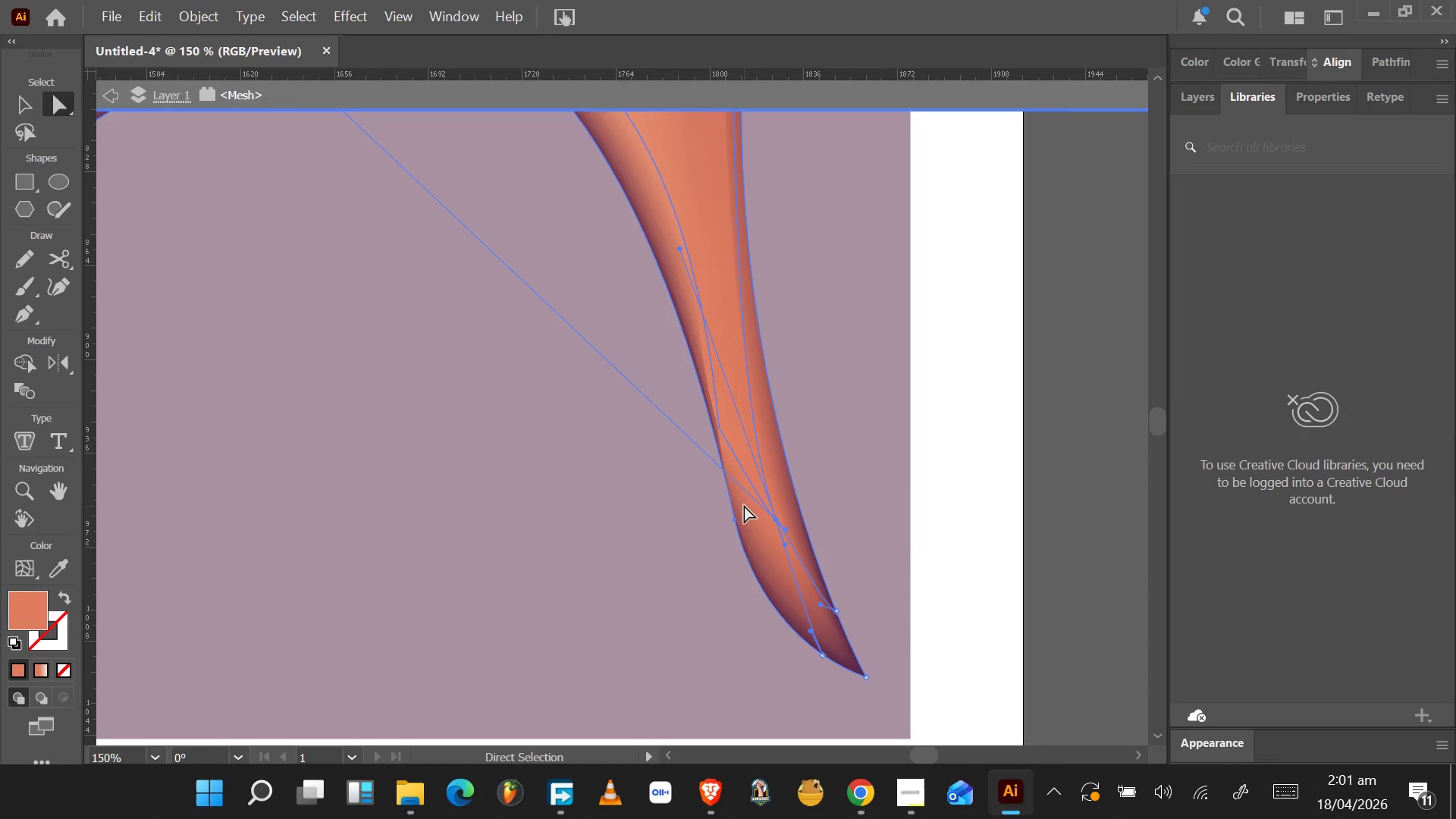 
hold_key(key=AltLeft, duration=1.0)
scroll: coordinate [745, 499], scroll_direction: down, amount: 4.0
 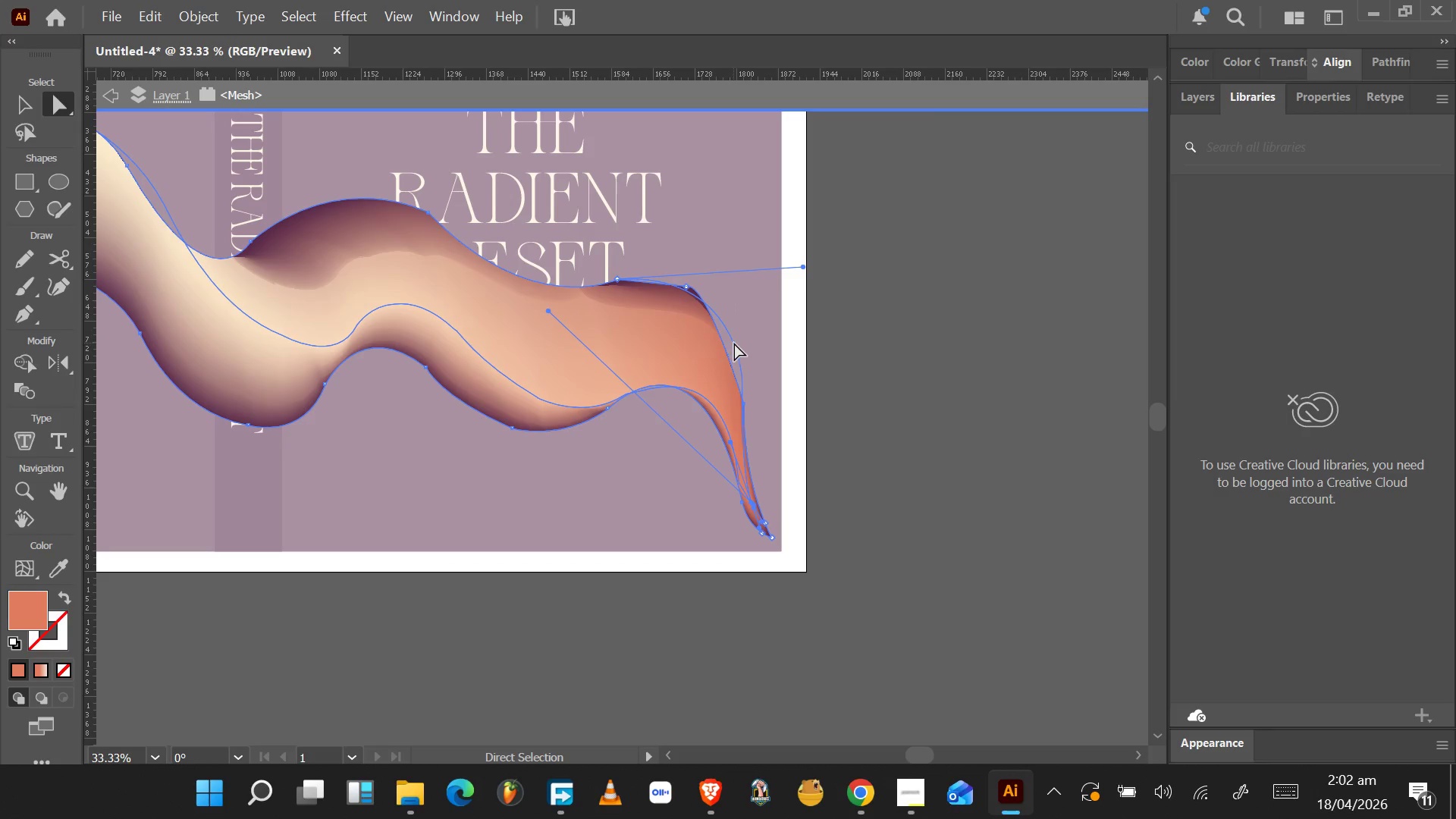 
left_click_drag(start_coordinate=[735, 343], to_coordinate=[705, 343])
 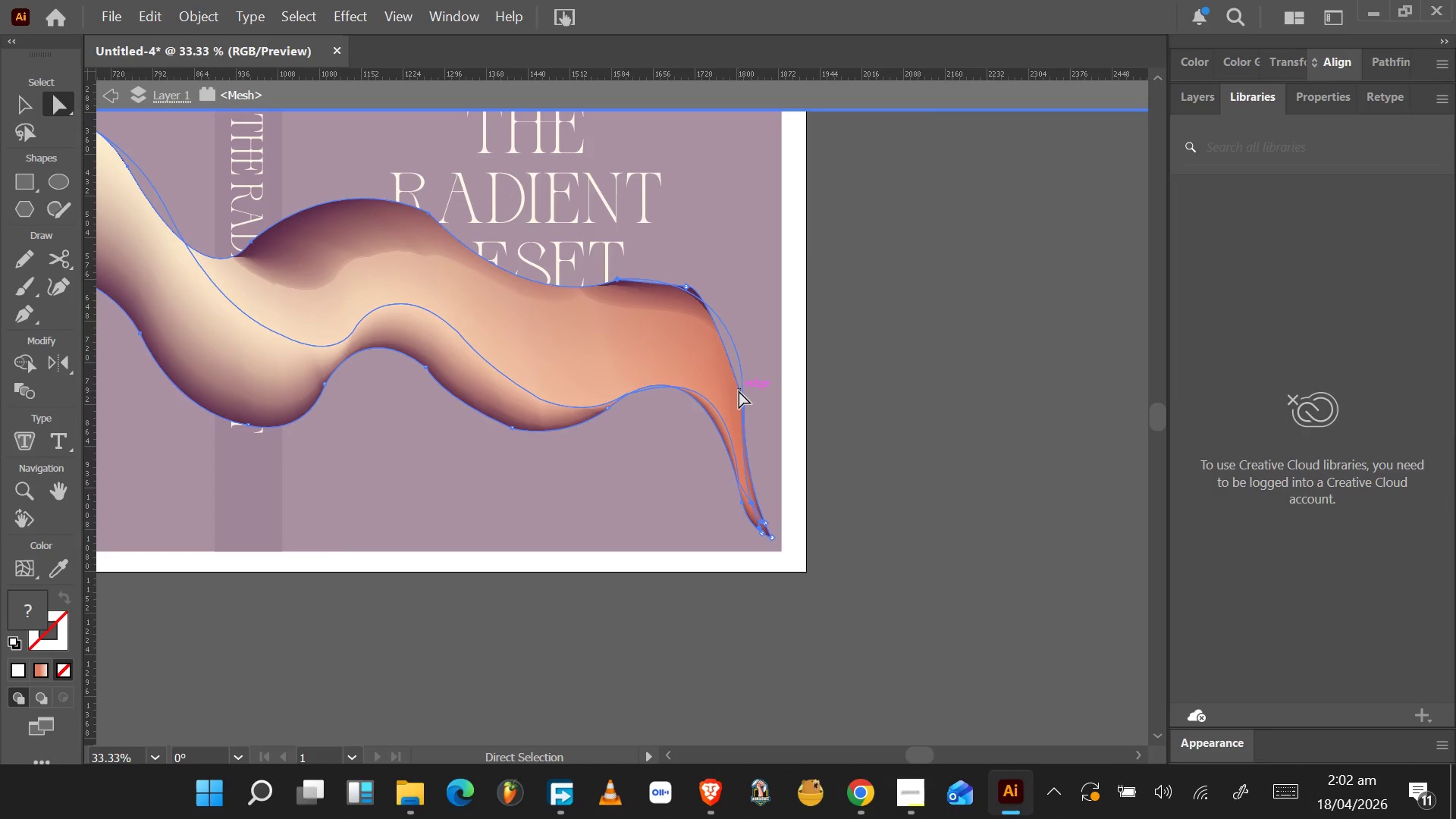 
left_click_drag(start_coordinate=[742, 399], to_coordinate=[744, 392])
 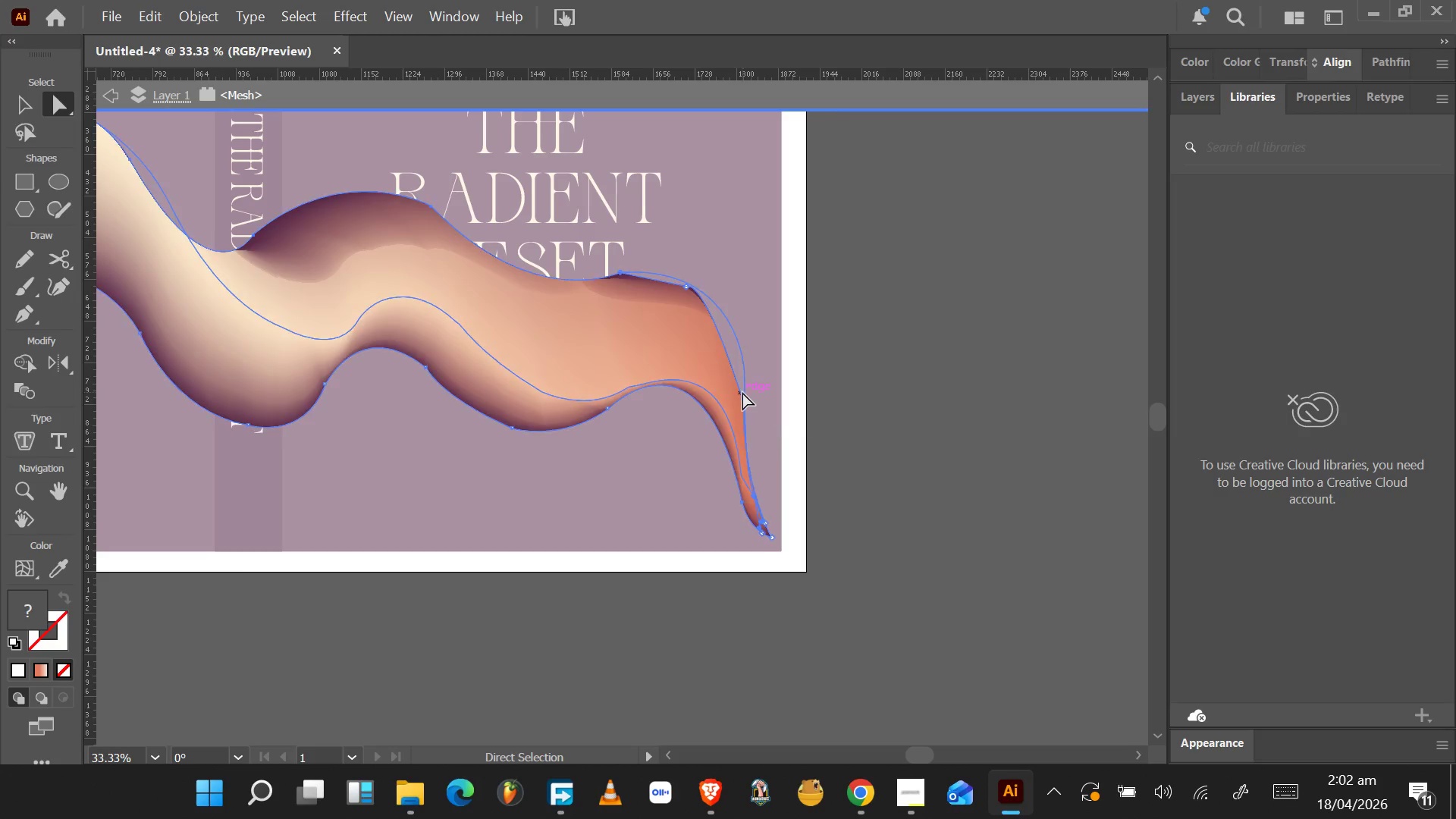 
key(Control+Z)
 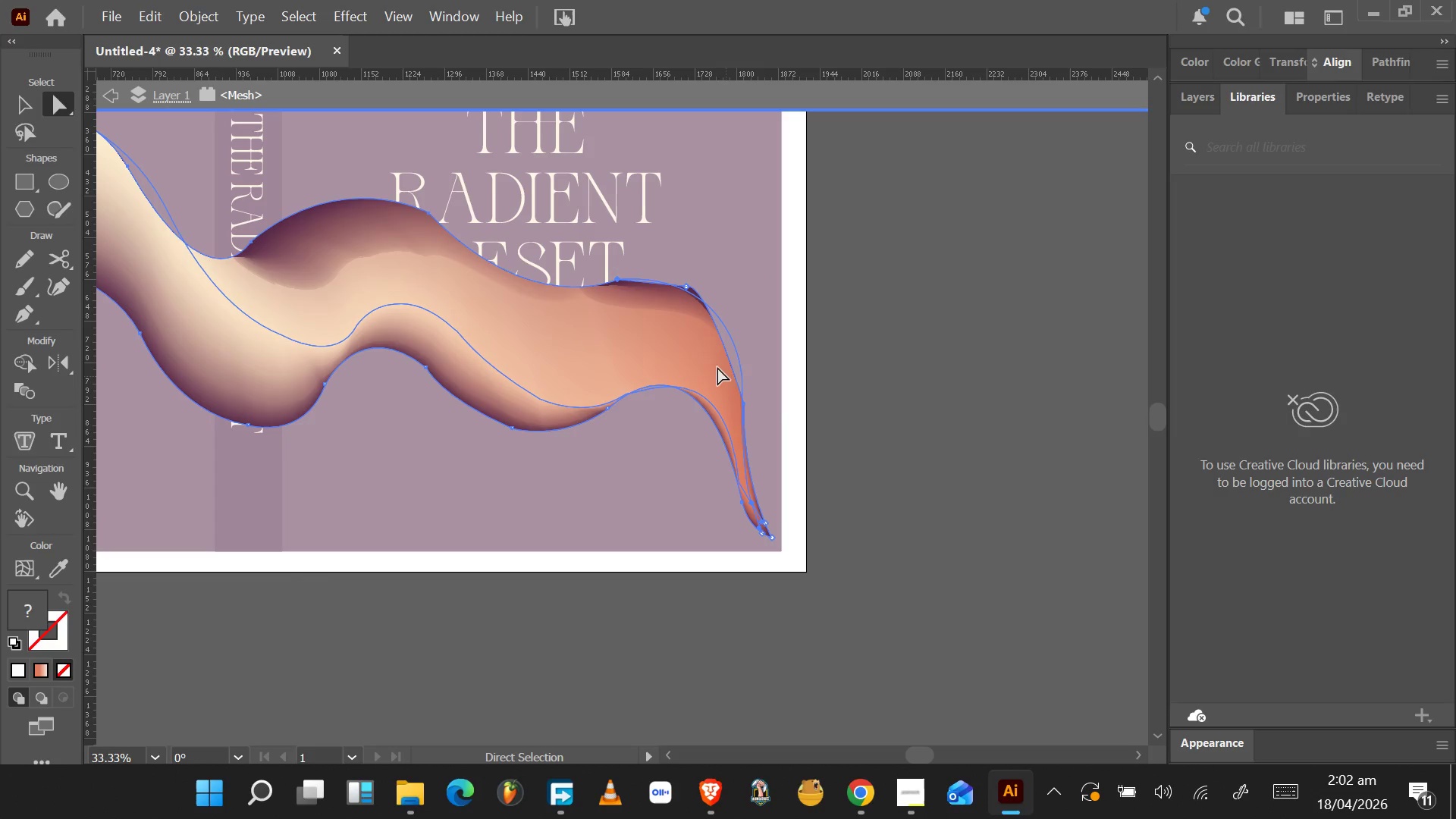 
left_click([708, 360])
 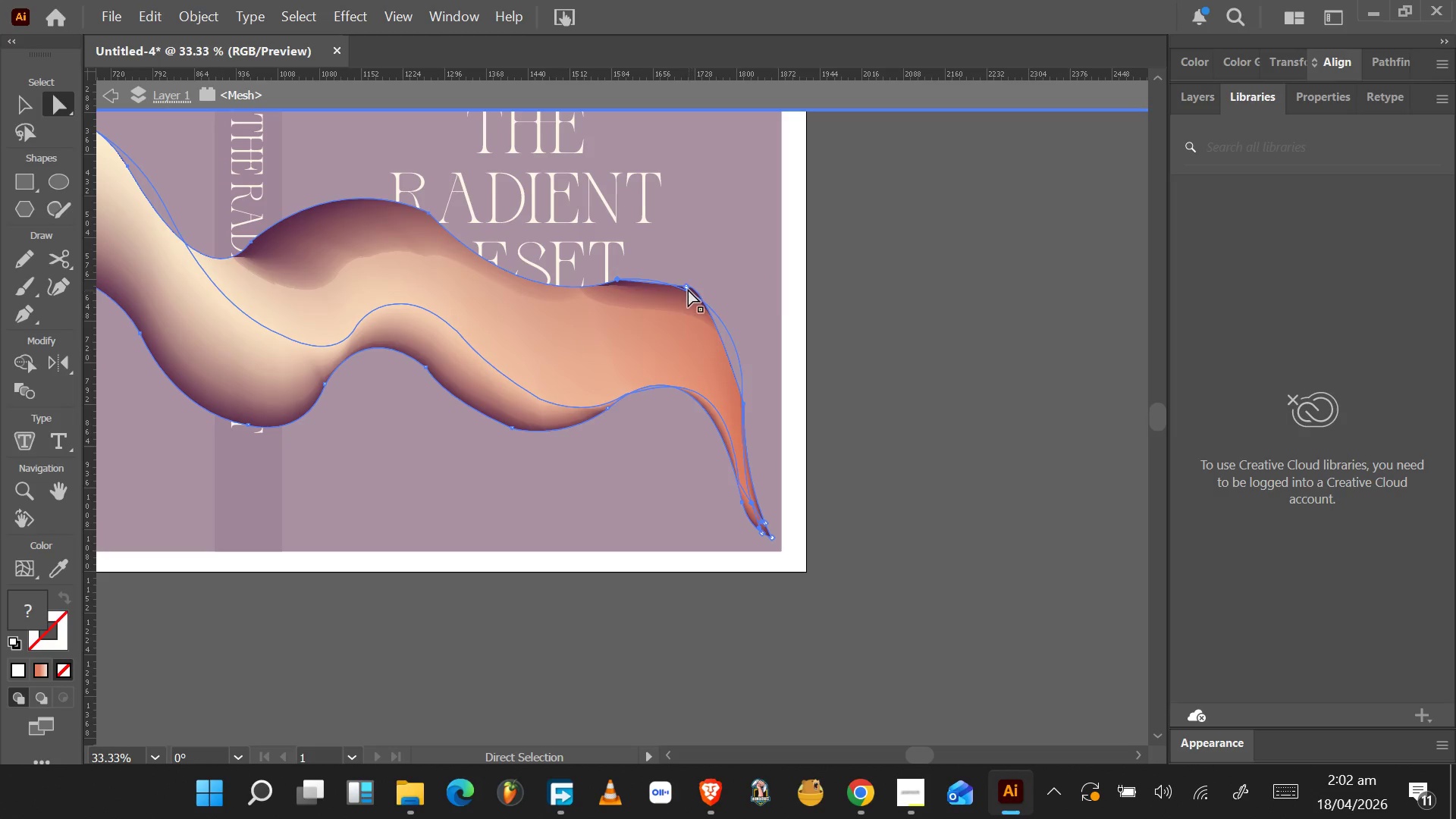 
left_click([685, 287])
 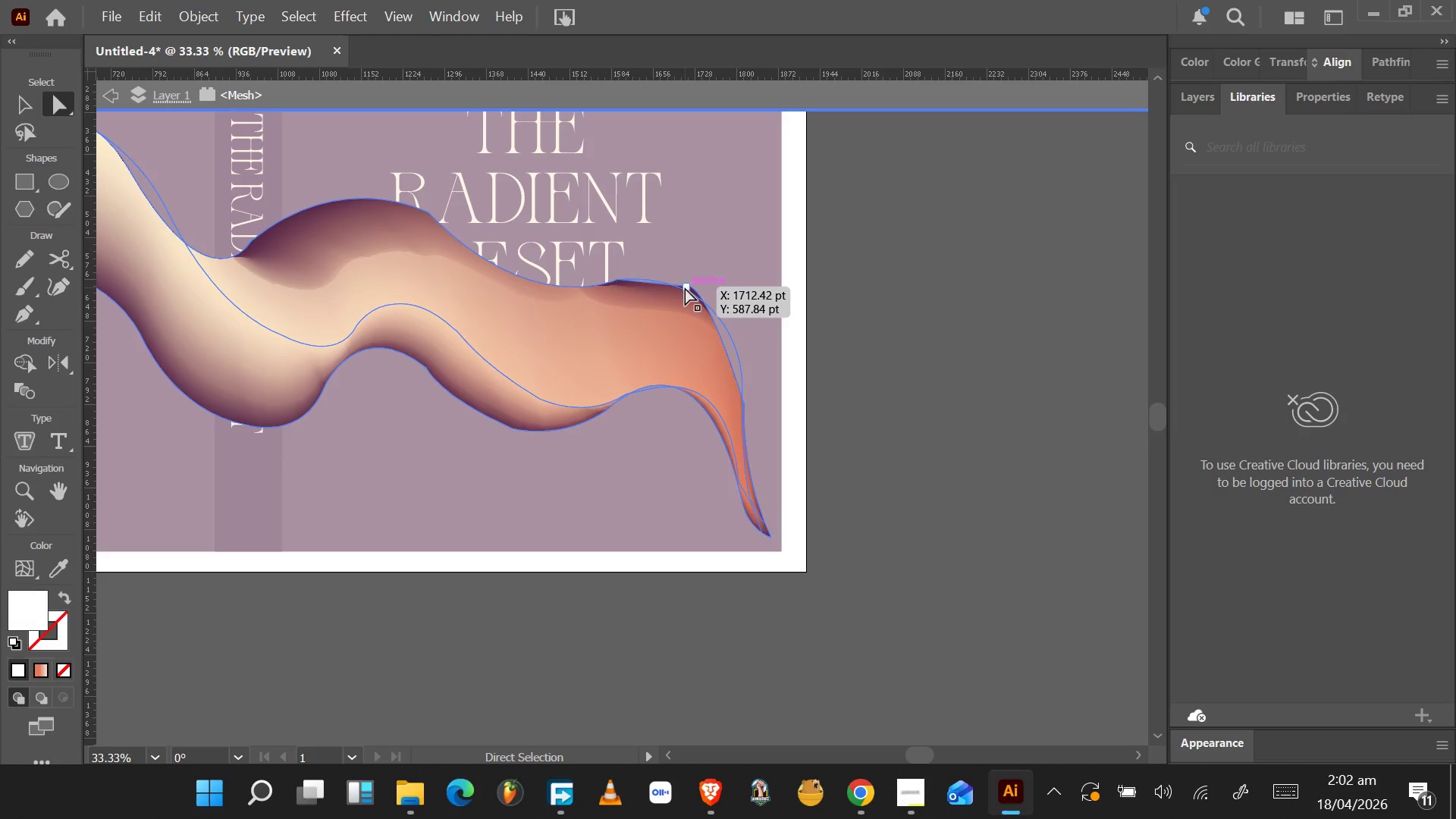 
left_click_drag(start_coordinate=[685, 287], to_coordinate=[714, 278])
 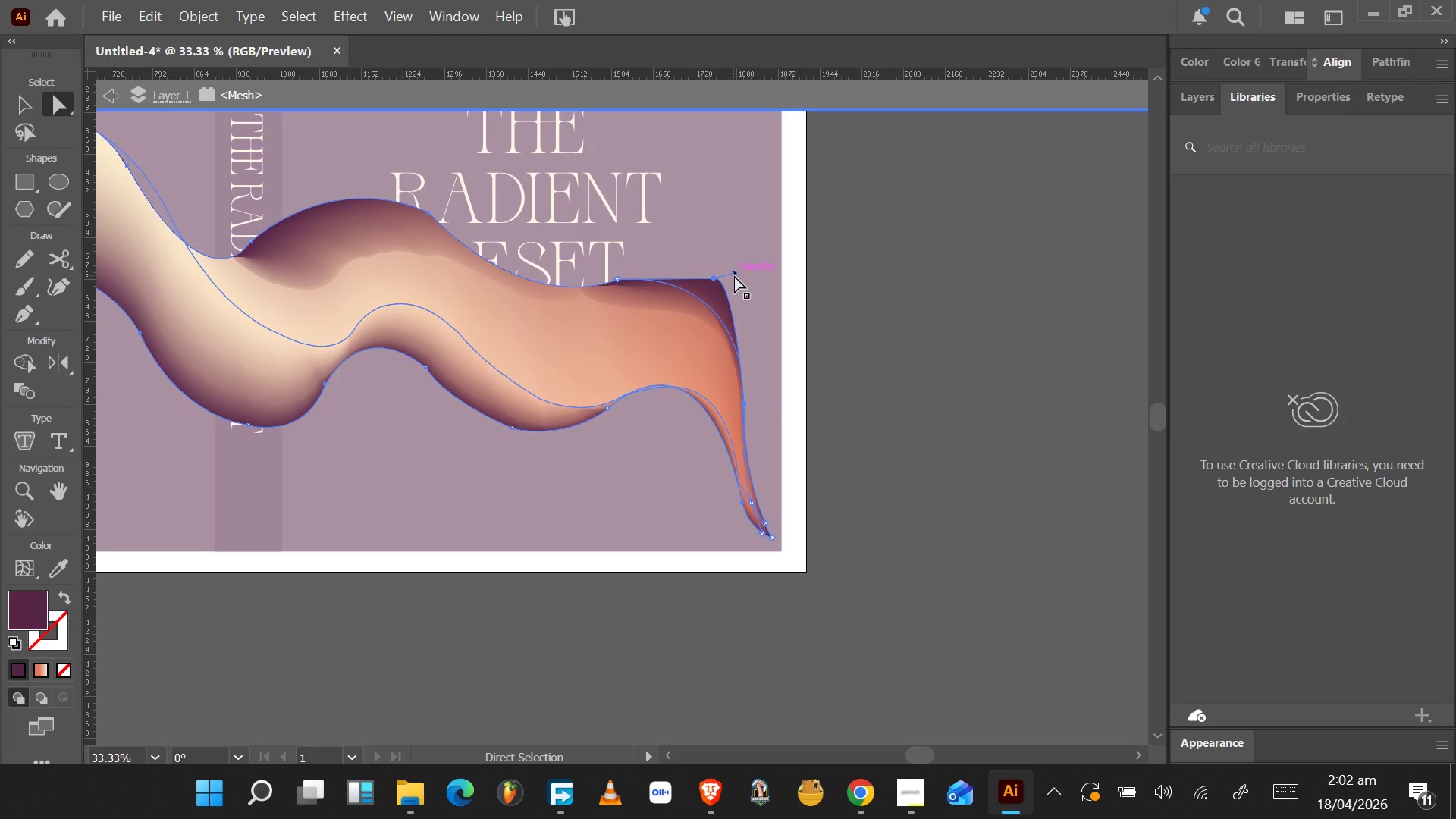 
left_click_drag(start_coordinate=[738, 275], to_coordinate=[729, 284])
 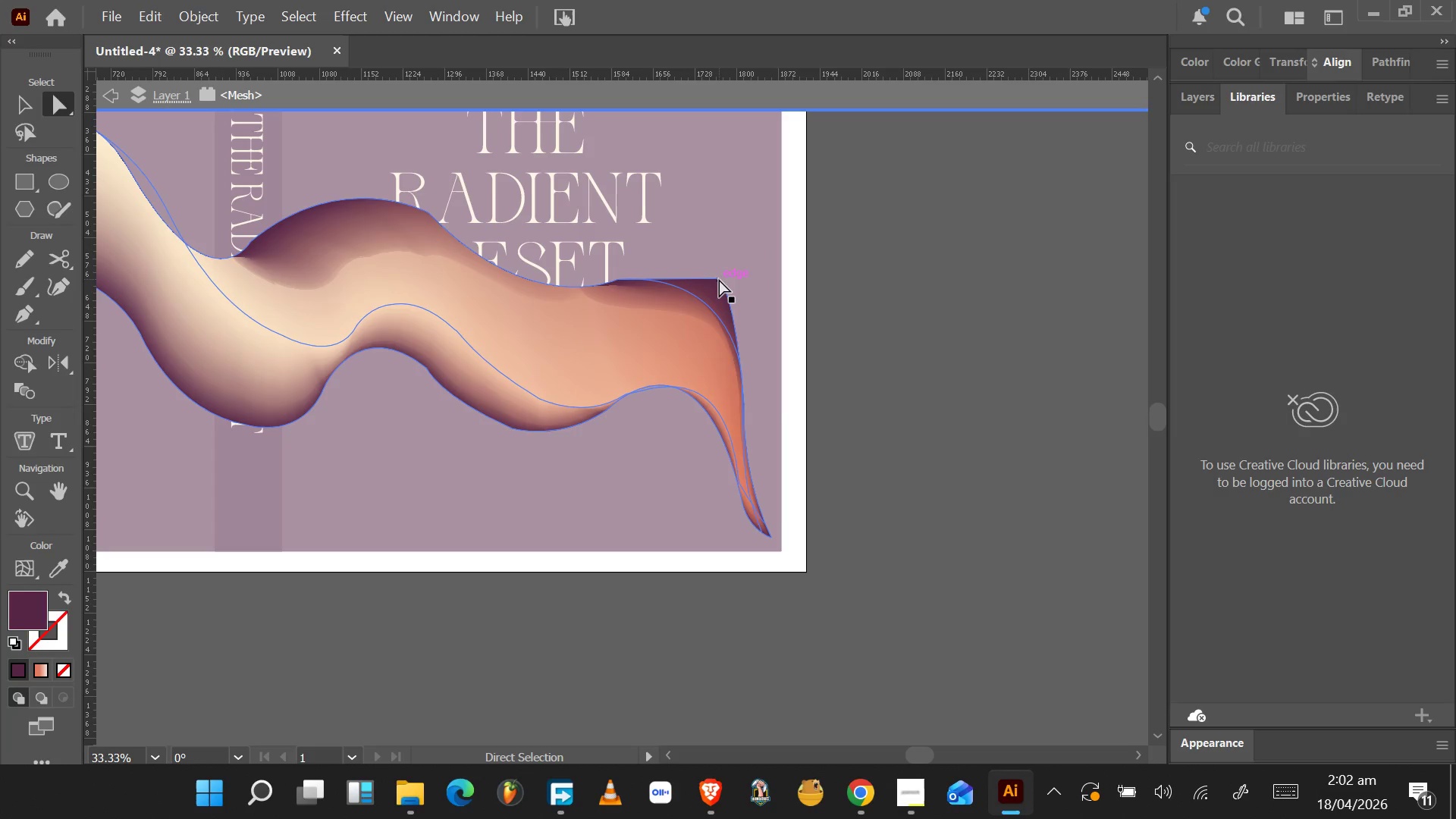 
left_click([717, 280])
 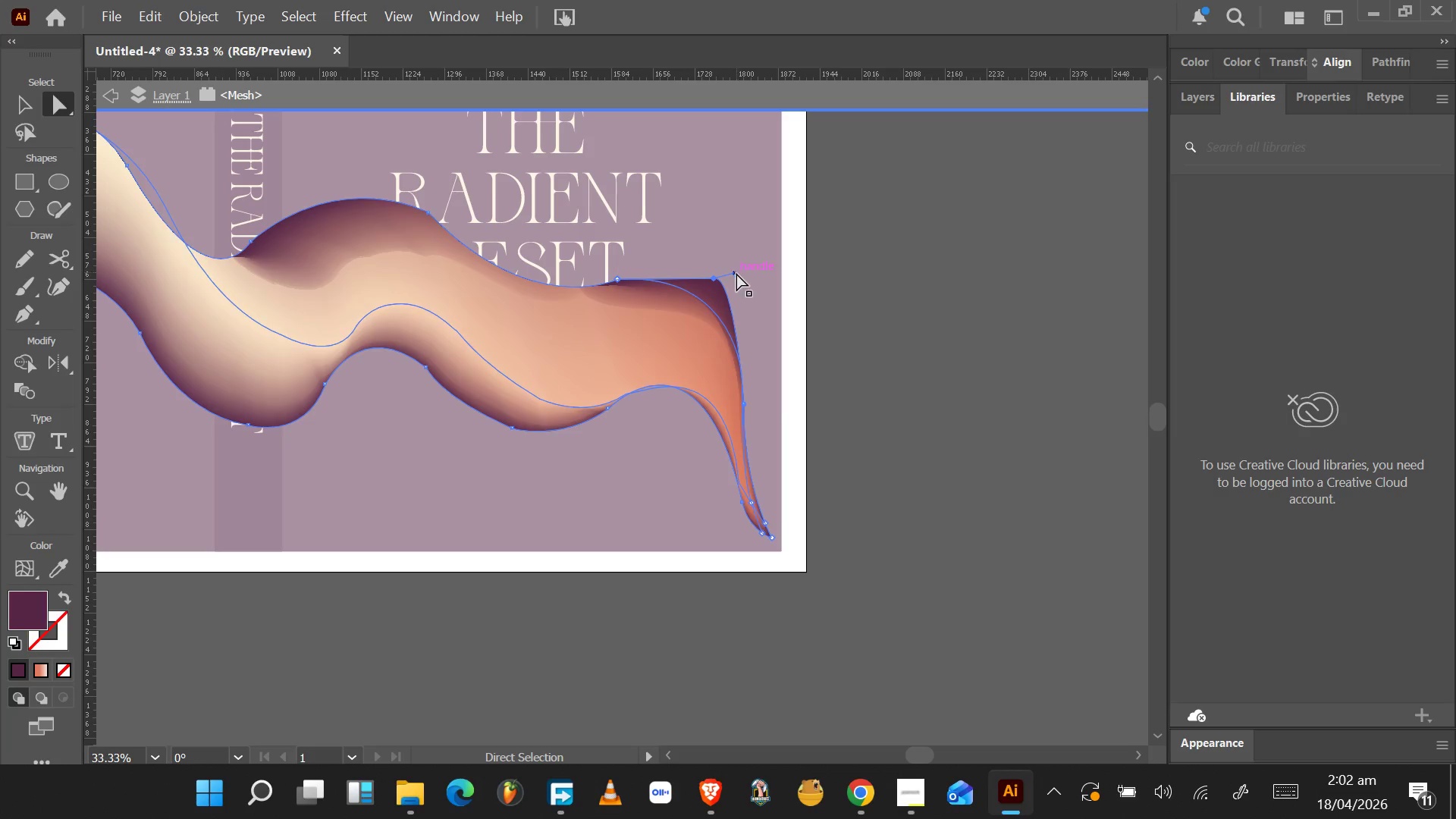 
left_click_drag(start_coordinate=[733, 273], to_coordinate=[769, 306])
 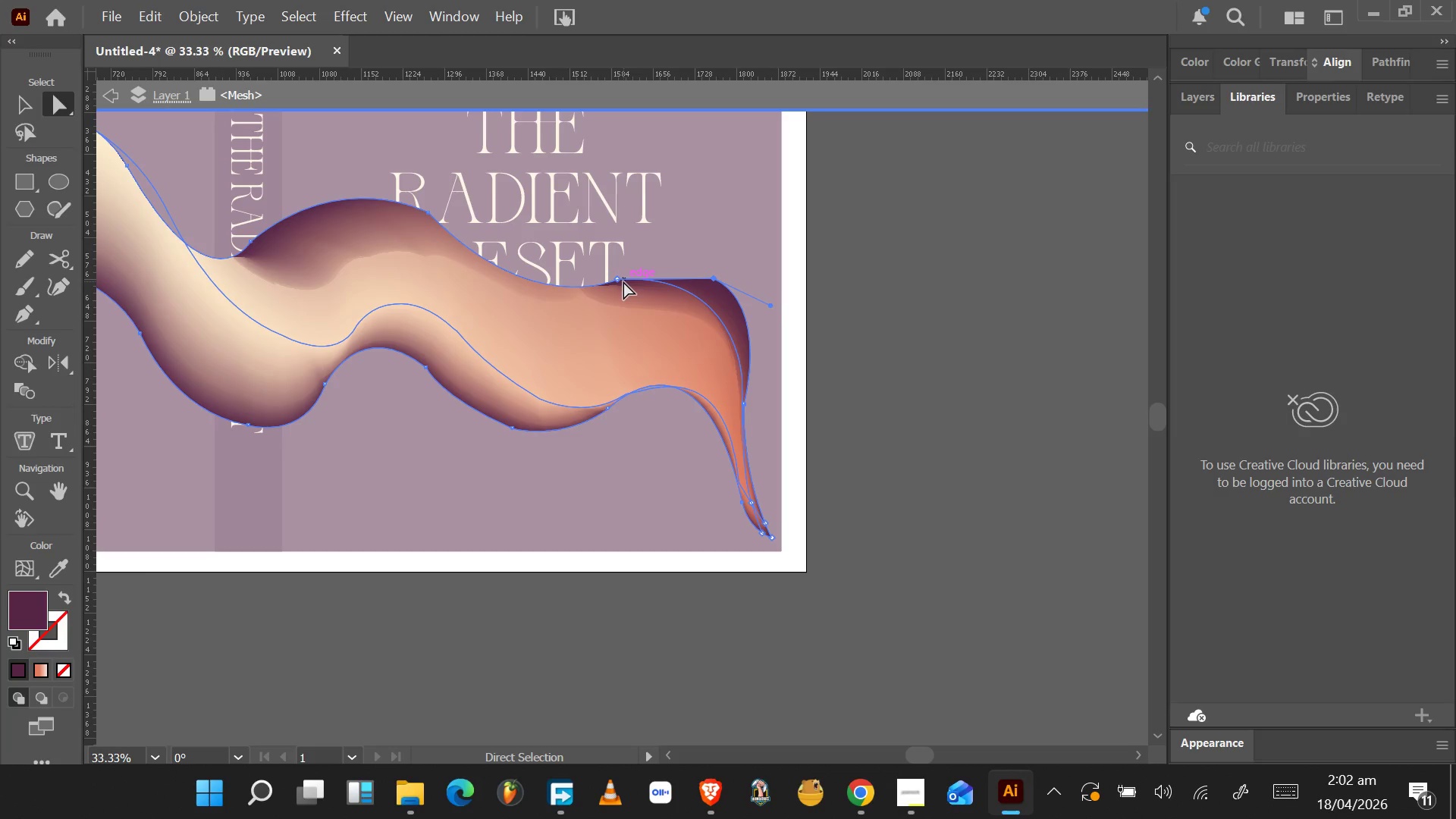 
left_click([619, 281])
 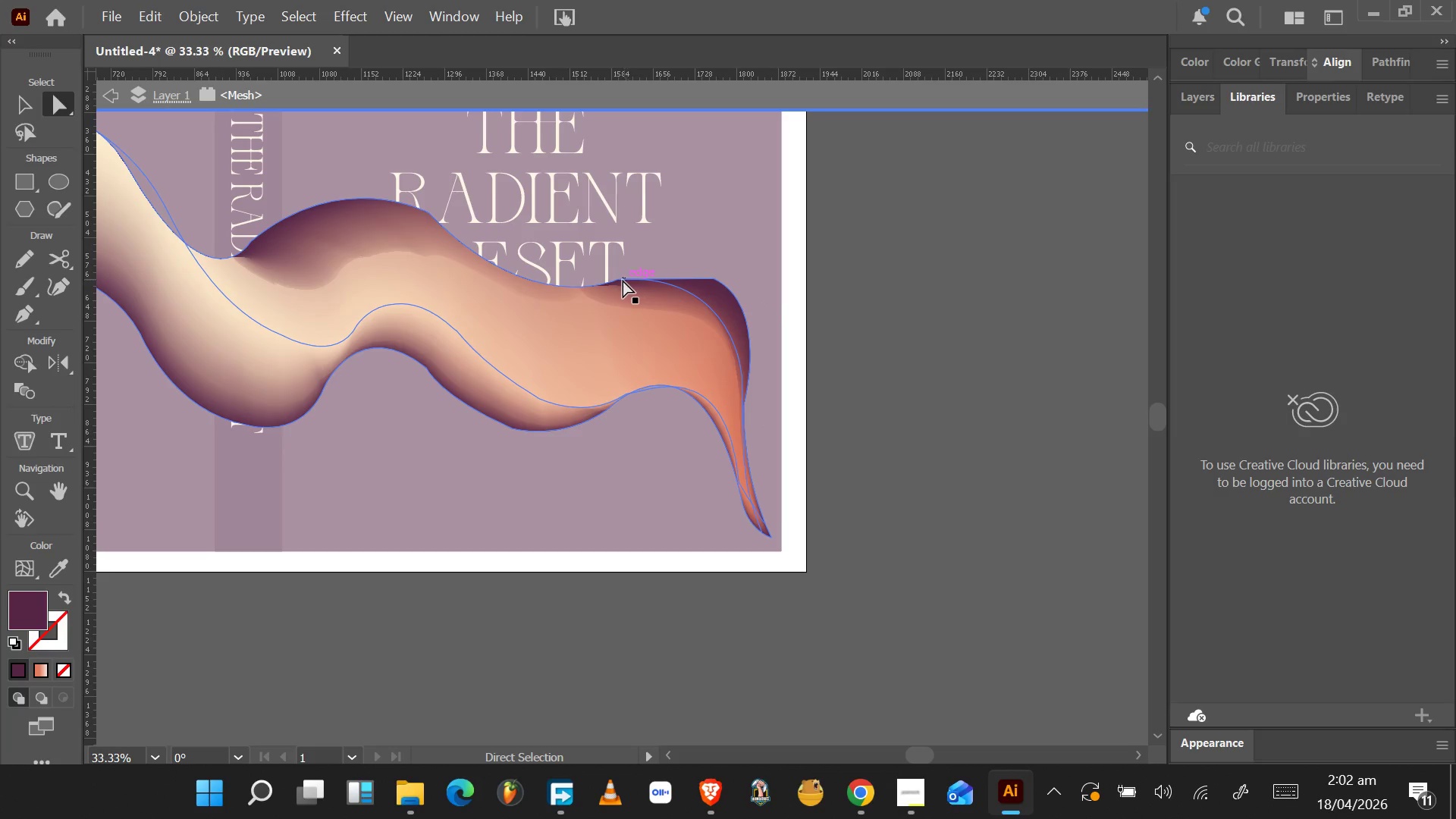 
left_click([619, 280])
 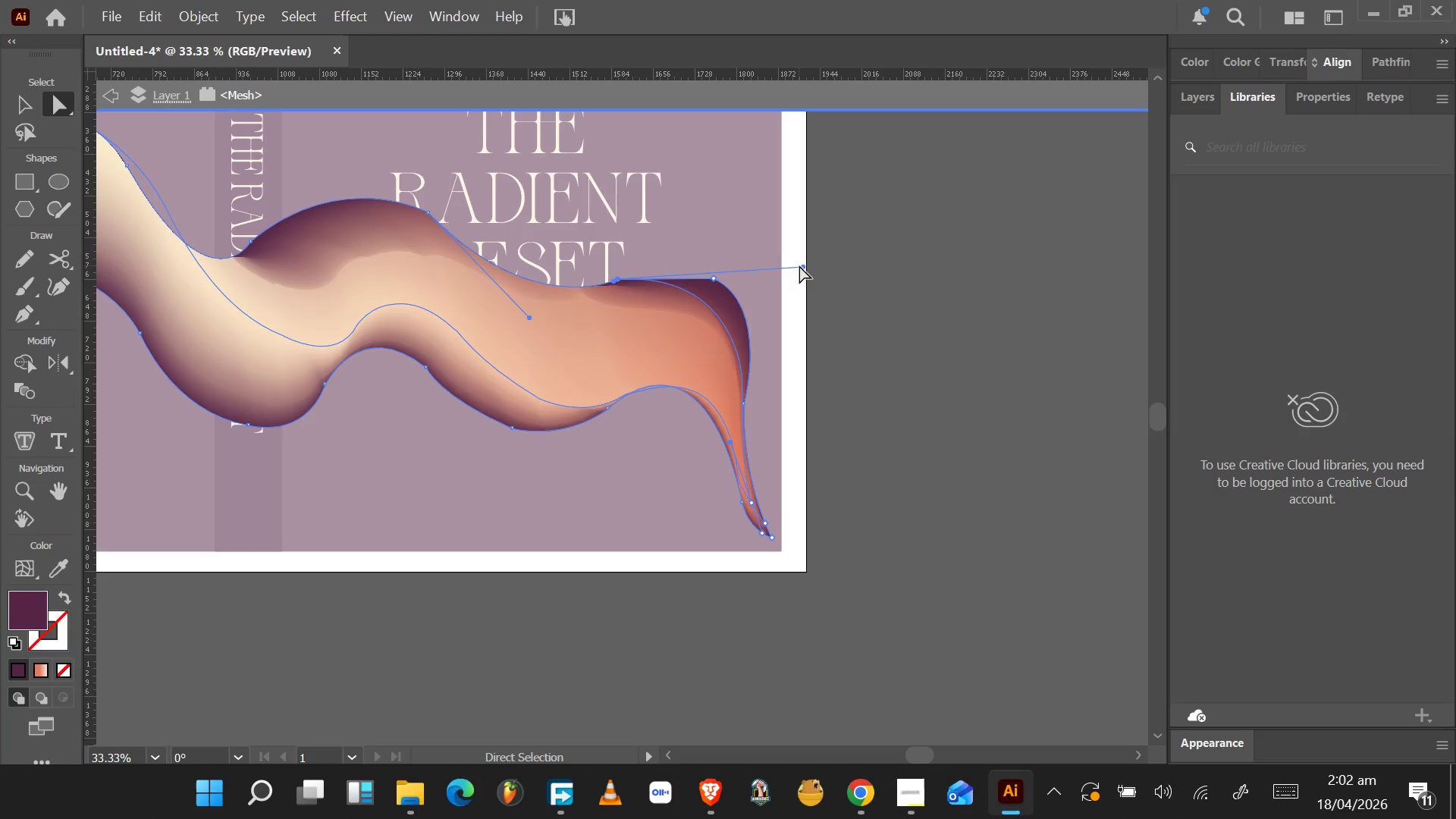 
left_click_drag(start_coordinate=[801, 265], to_coordinate=[701, 300])
 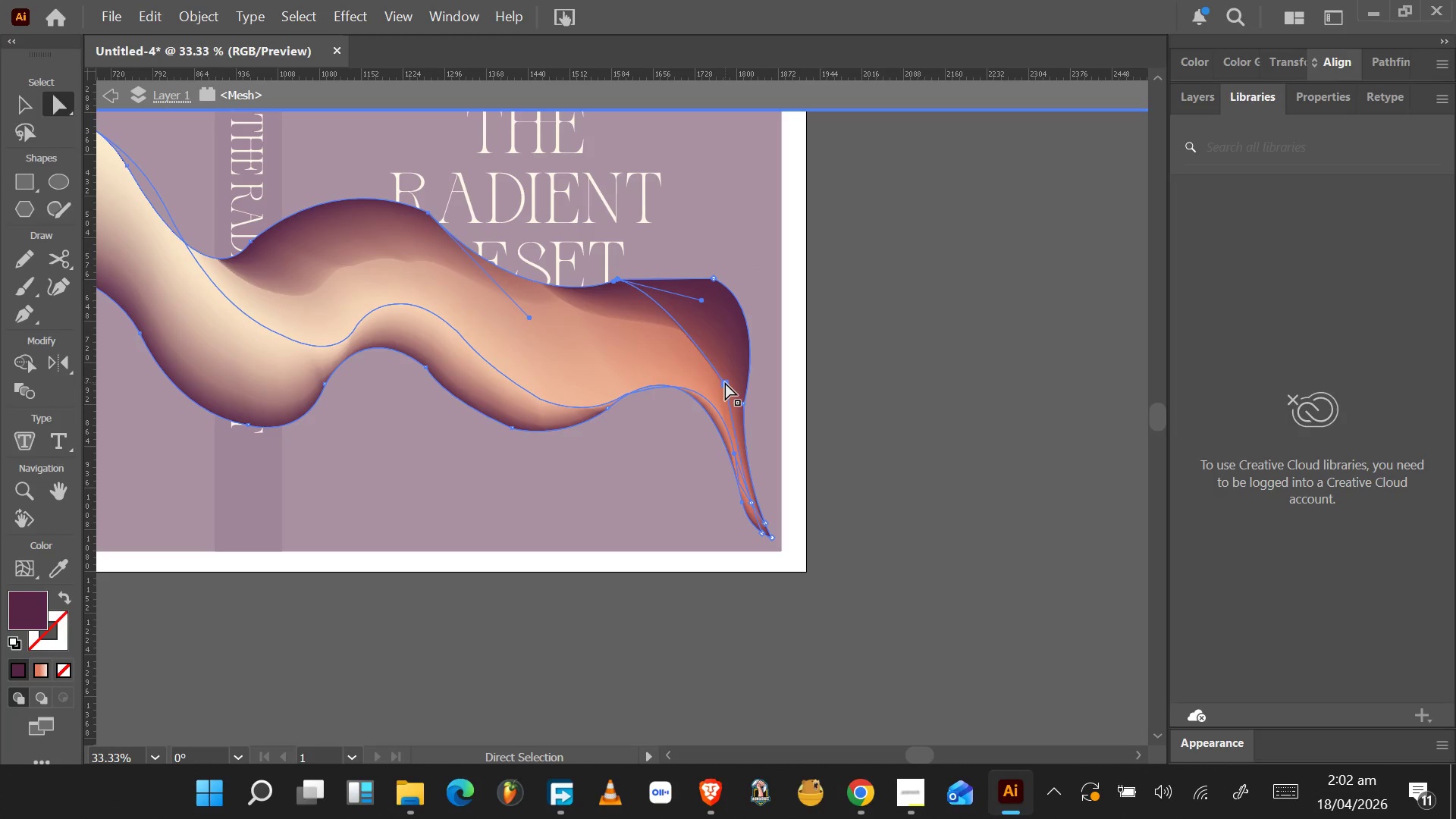 
left_click([725, 385])
 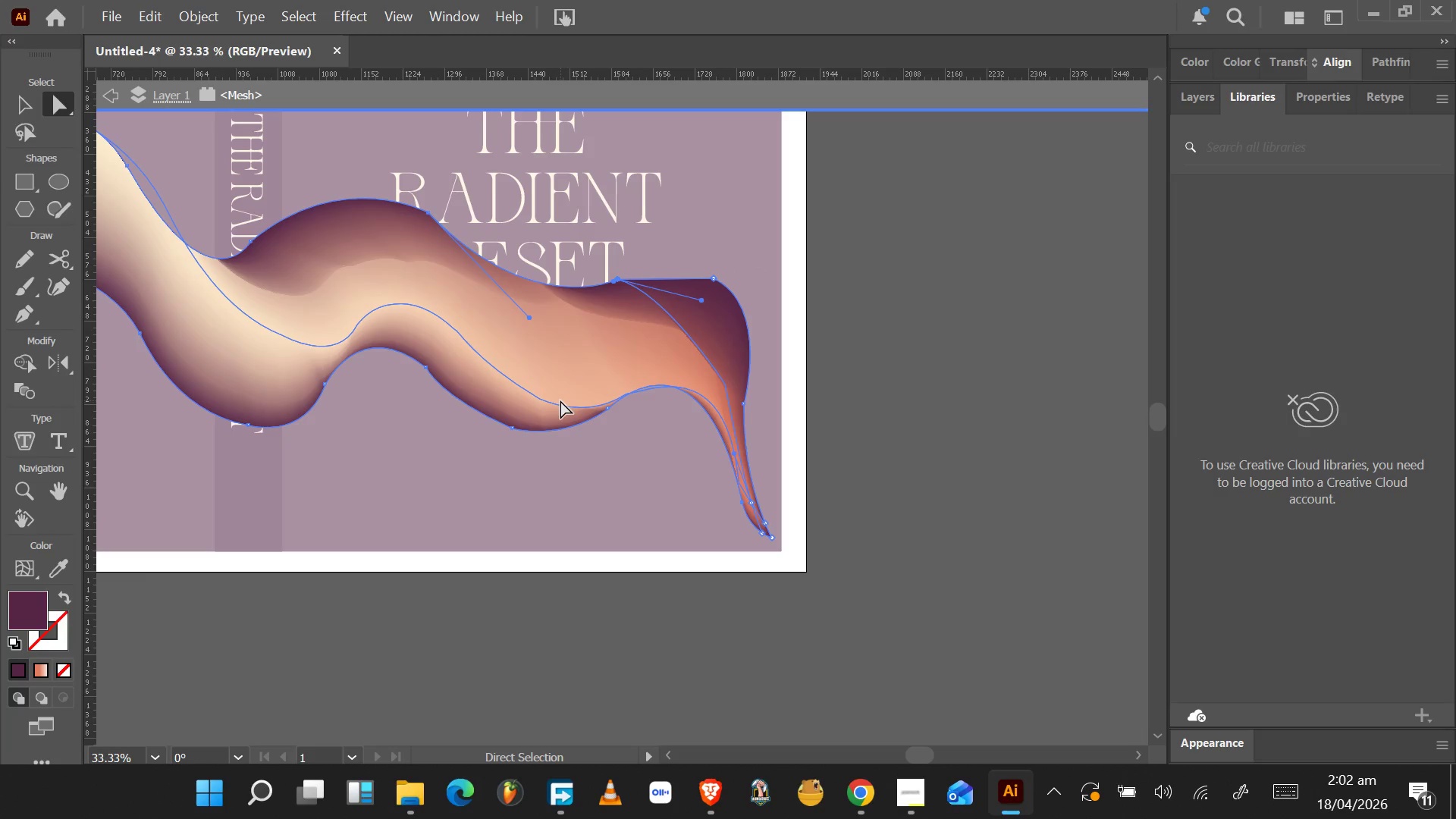 
left_click([559, 403])
 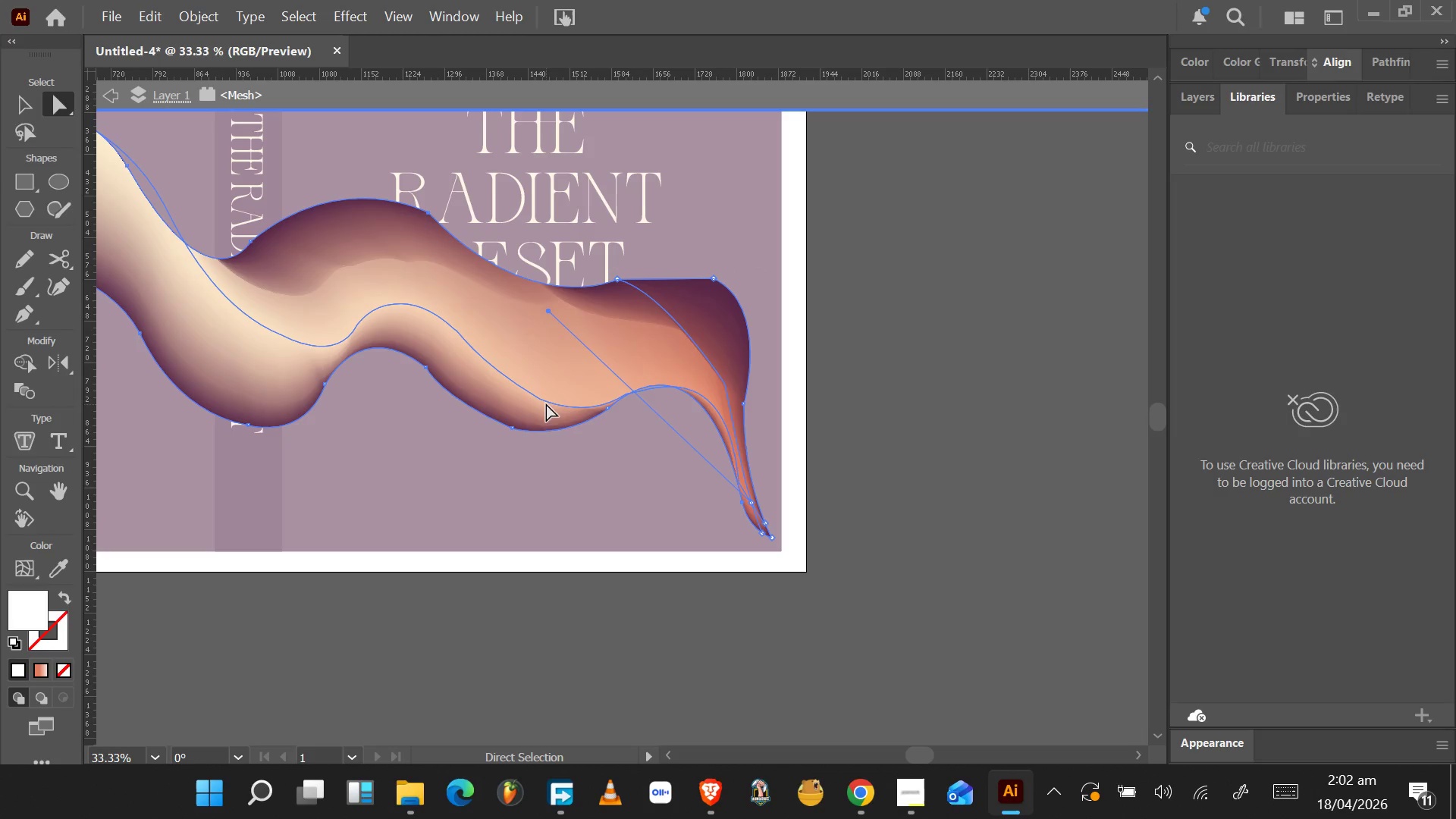 
left_click([542, 396])
 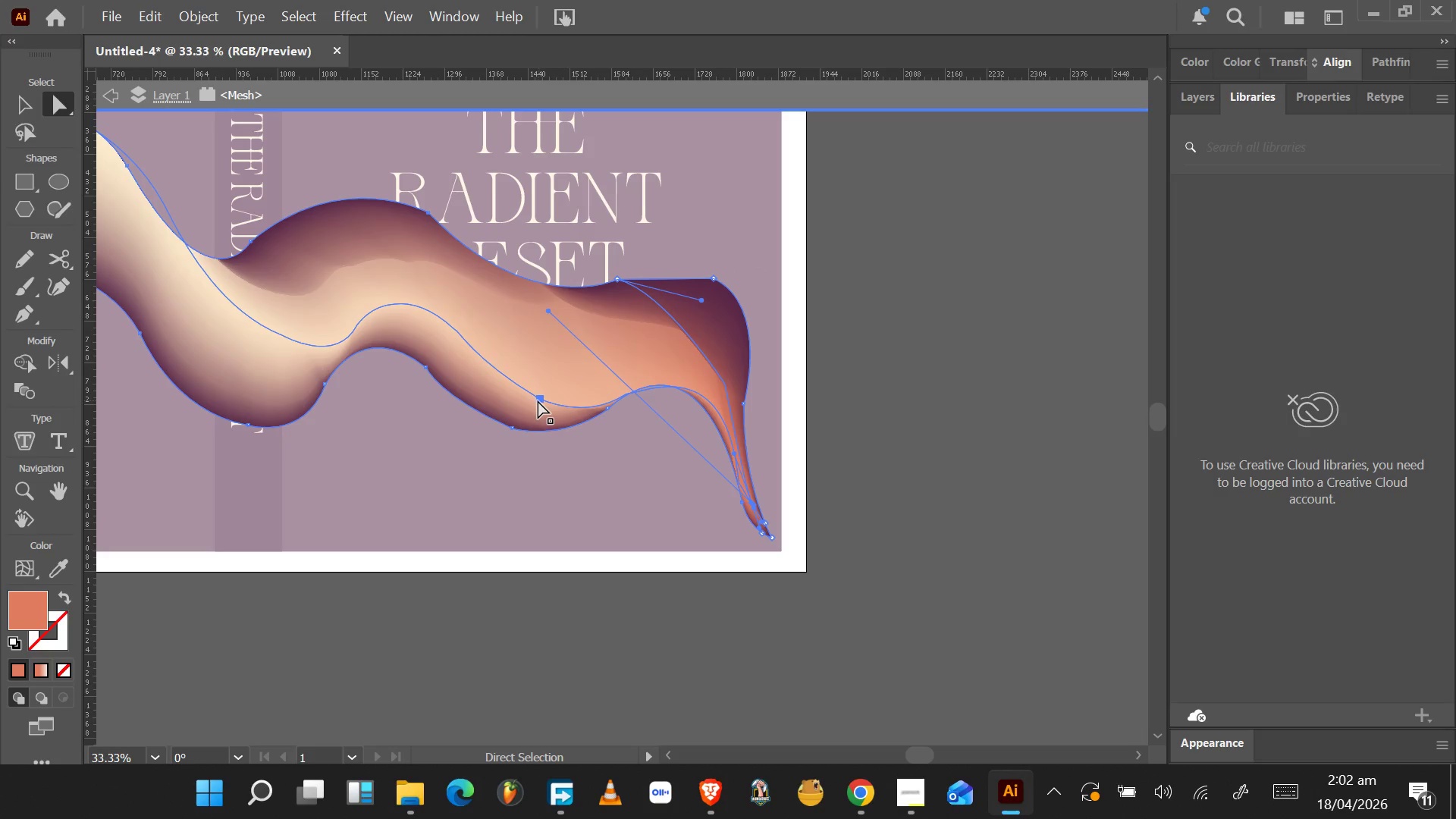 
left_click_drag(start_coordinate=[538, 399], to_coordinate=[541, 354])
 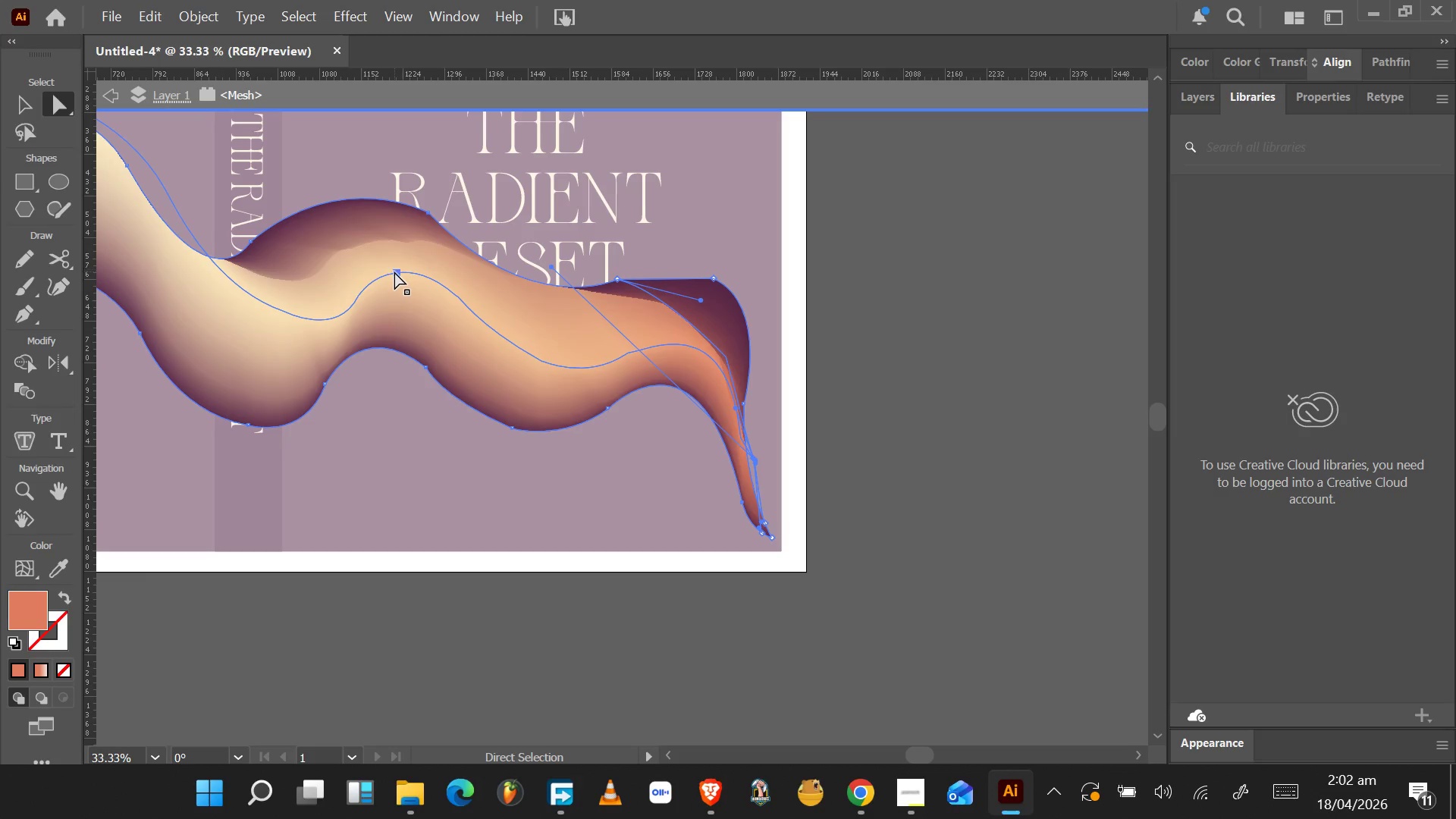 
left_click_drag(start_coordinate=[394, 272], to_coordinate=[381, 288])
 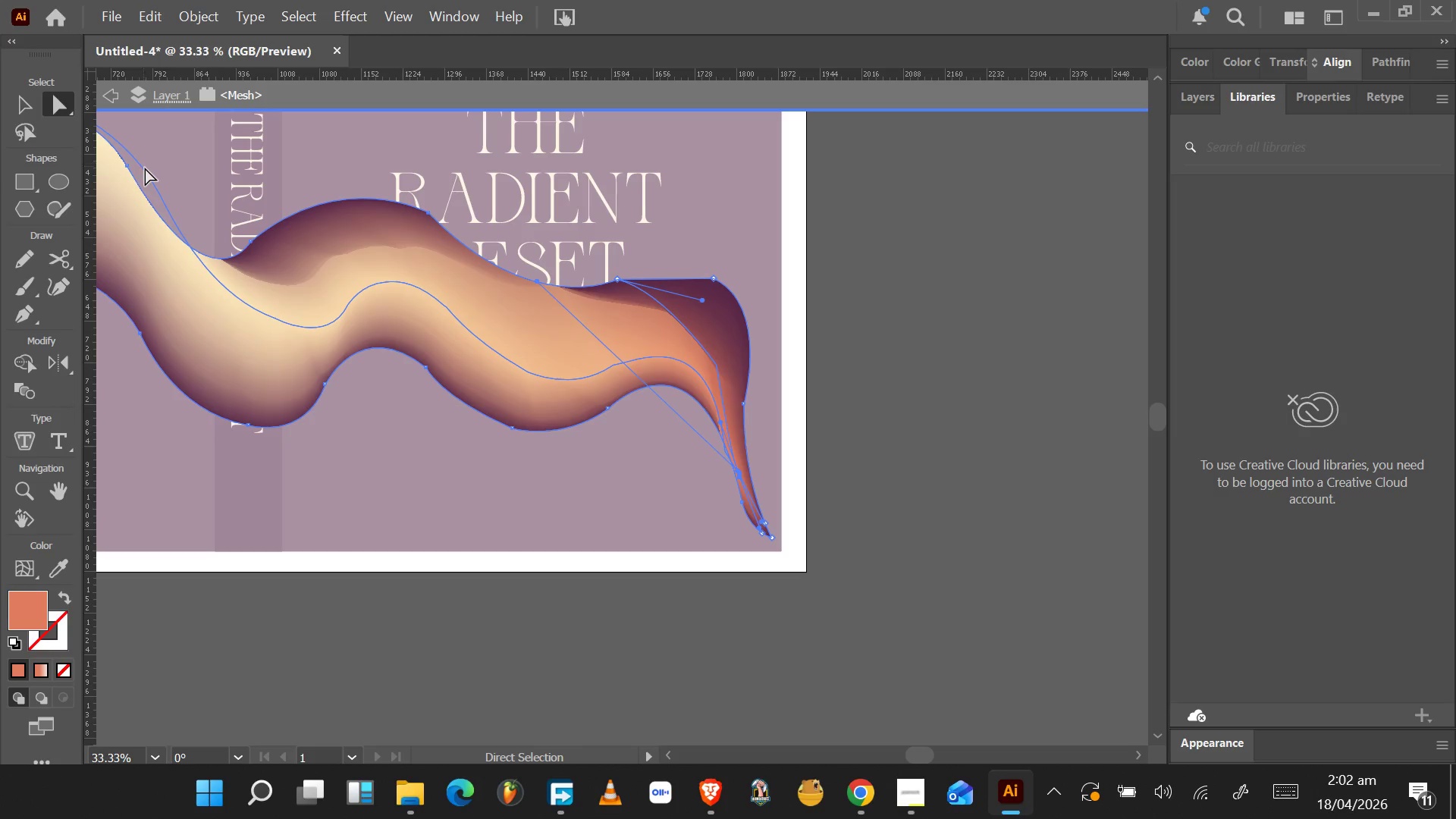 
left_click([152, 180])
 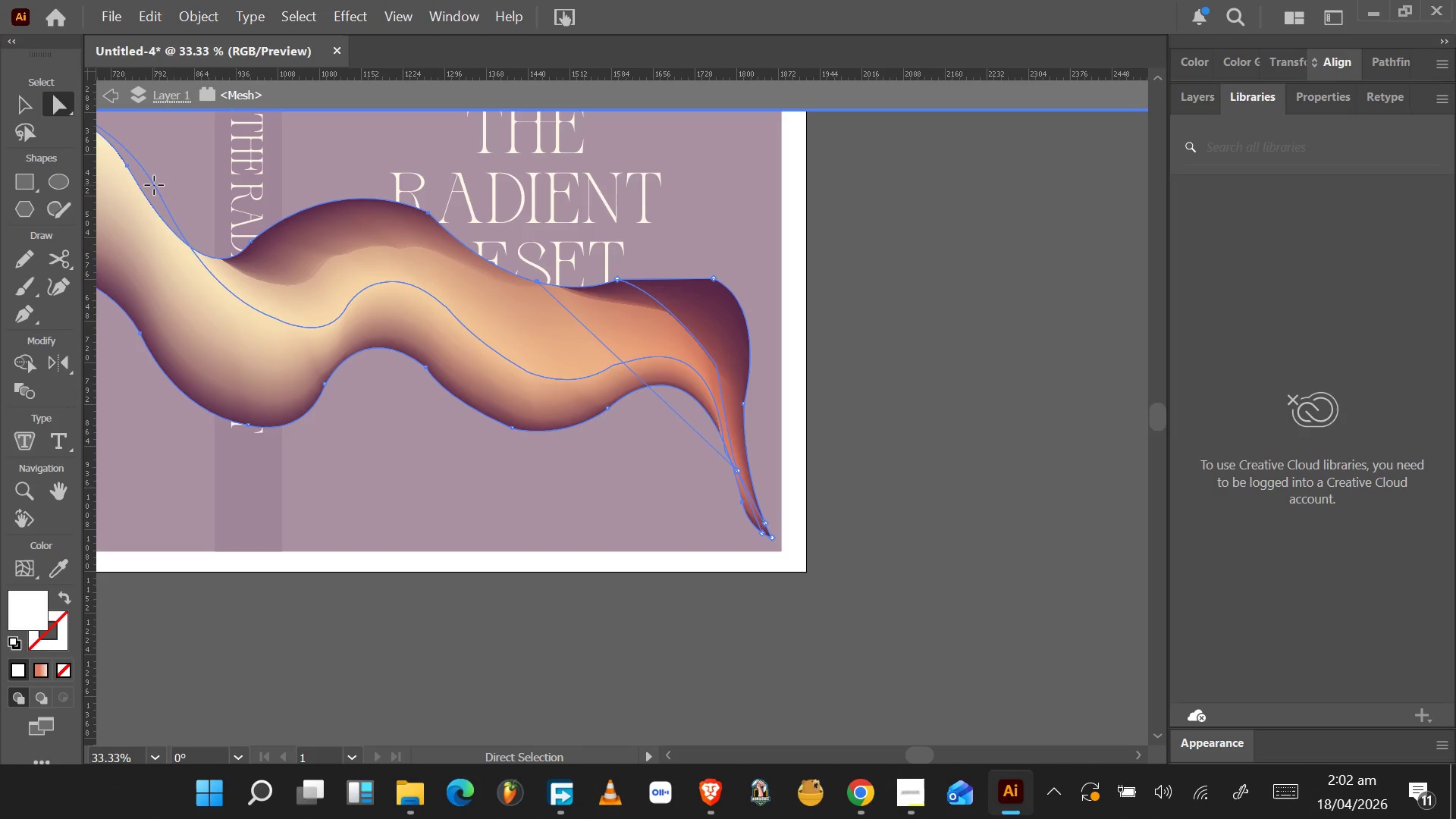 
left_click([154, 185])
 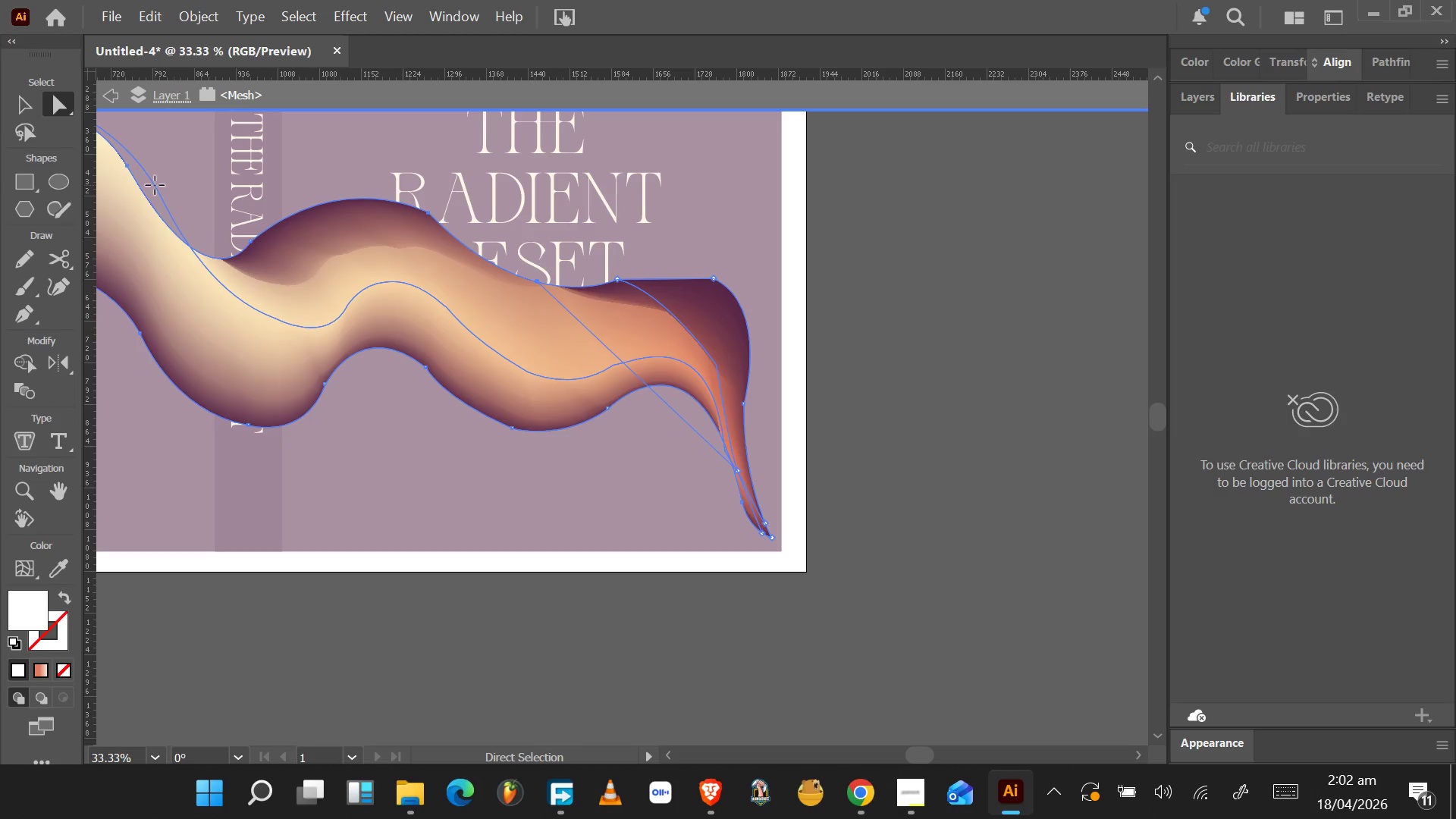 
left_click_drag(start_coordinate=[155, 185], to_coordinate=[133, 230])
 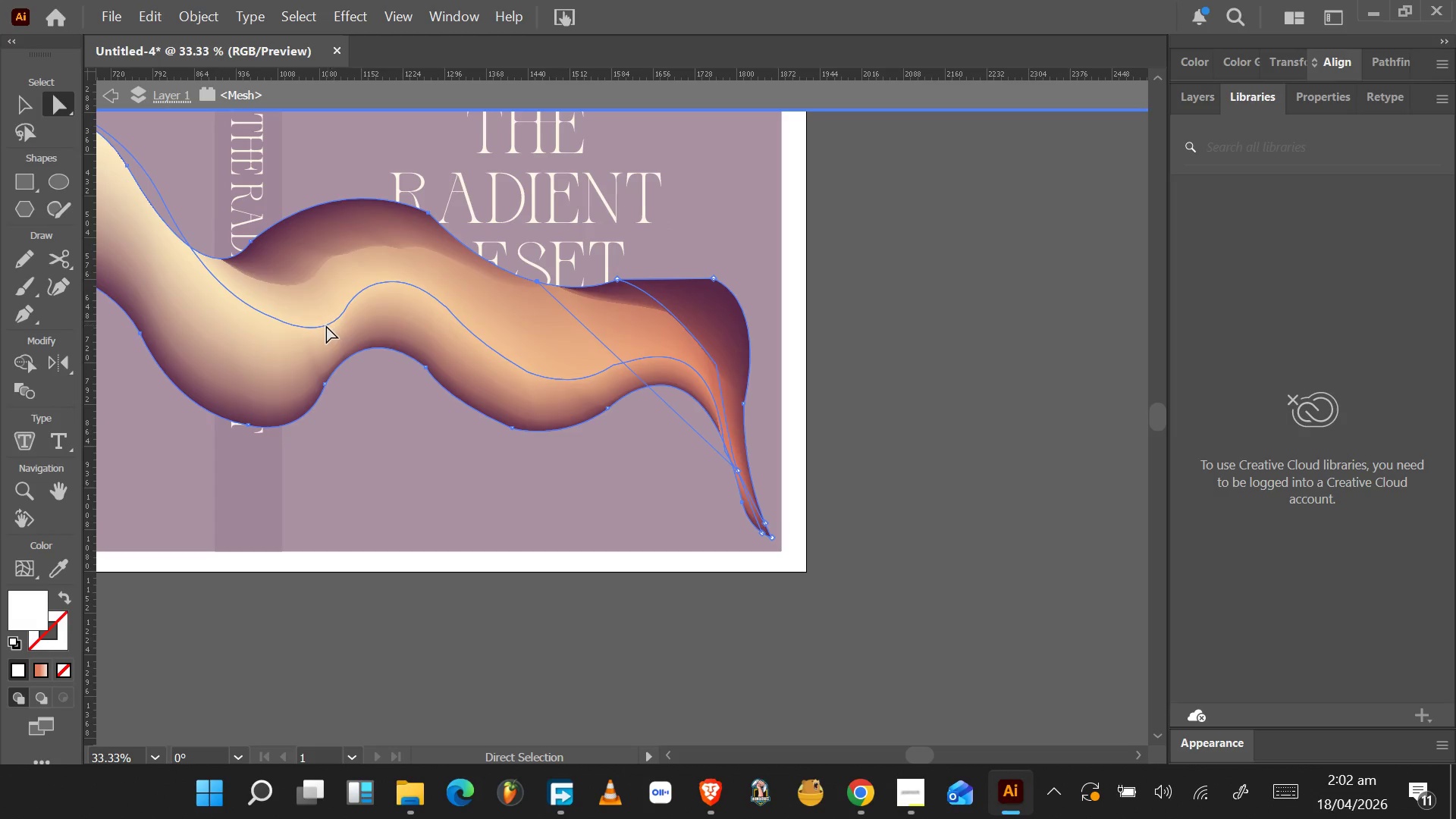 
wait(6.8)
 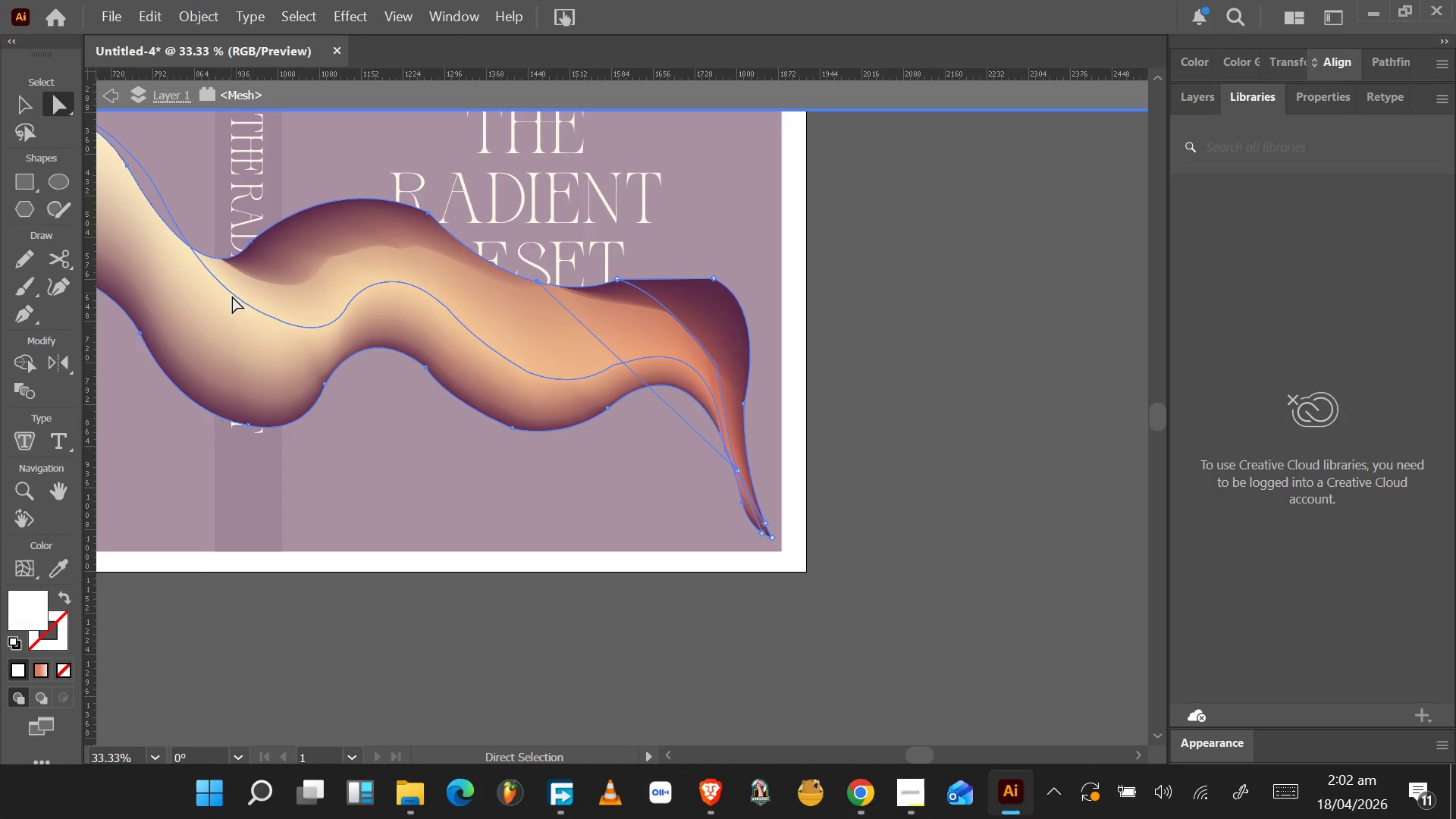 
left_click_drag(start_coordinate=[271, 310], to_coordinate=[271, 299])
 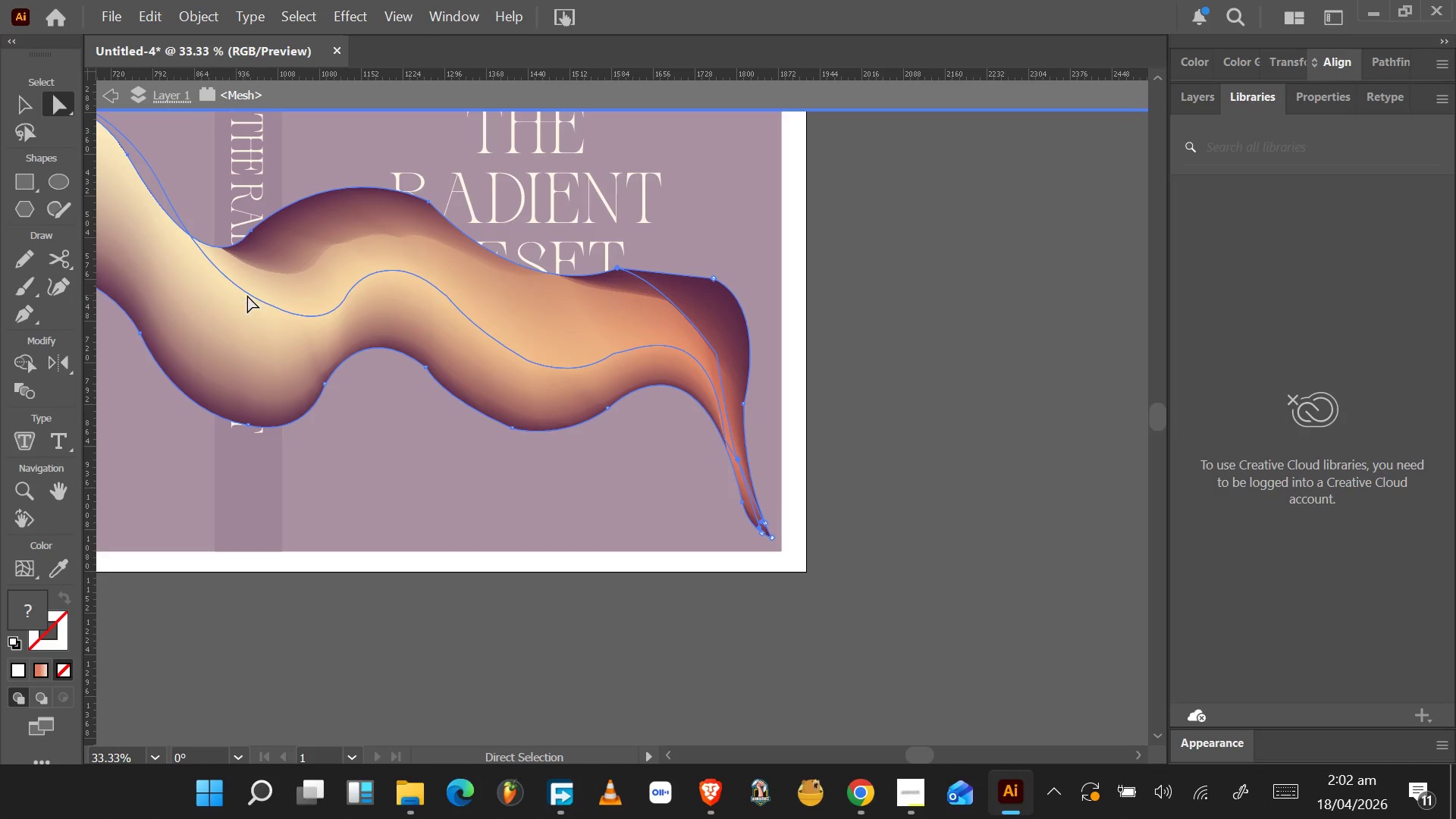 
wait(6.2)
 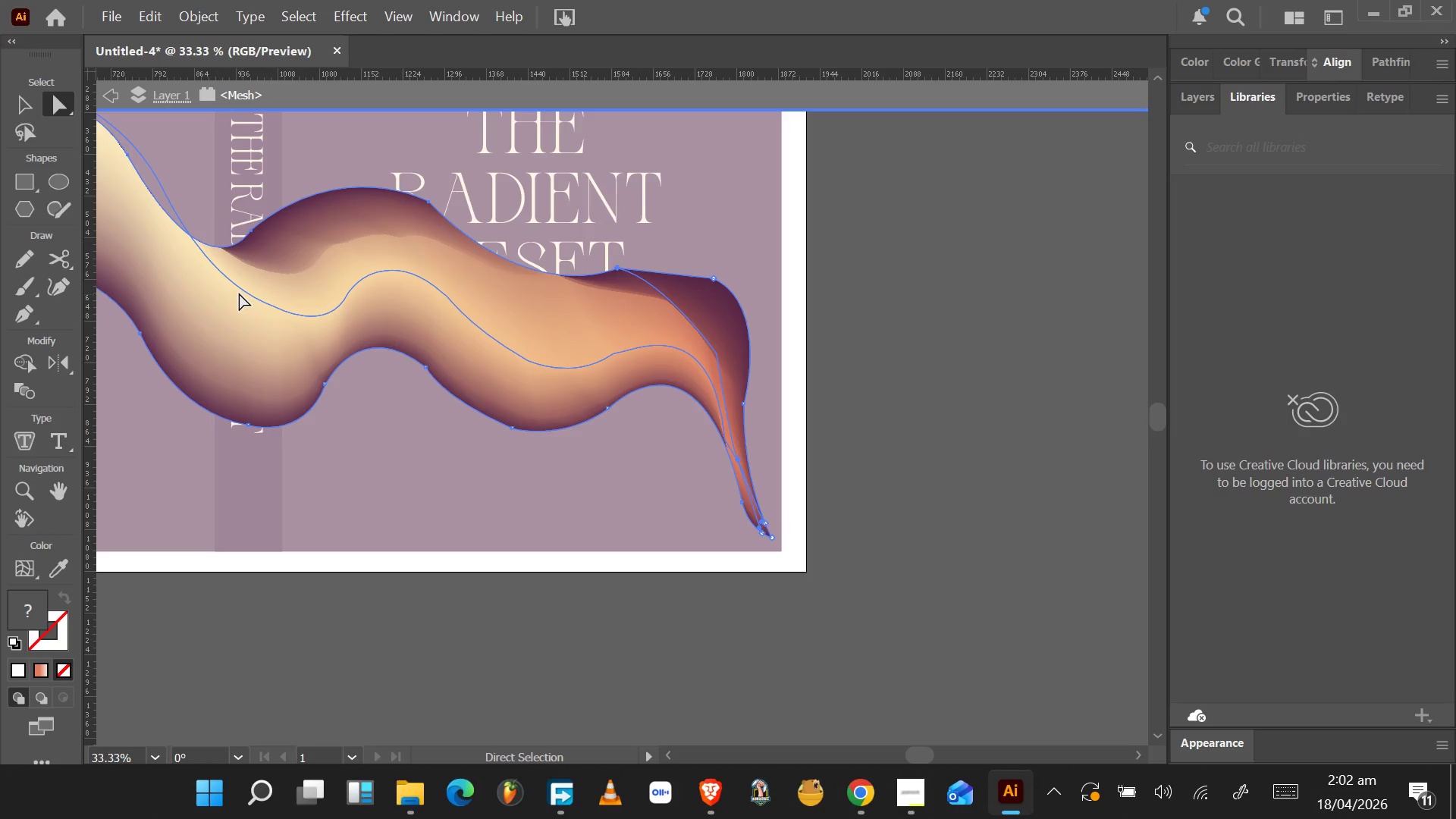 
left_click_drag(start_coordinate=[273, 309], to_coordinate=[273, 335])
 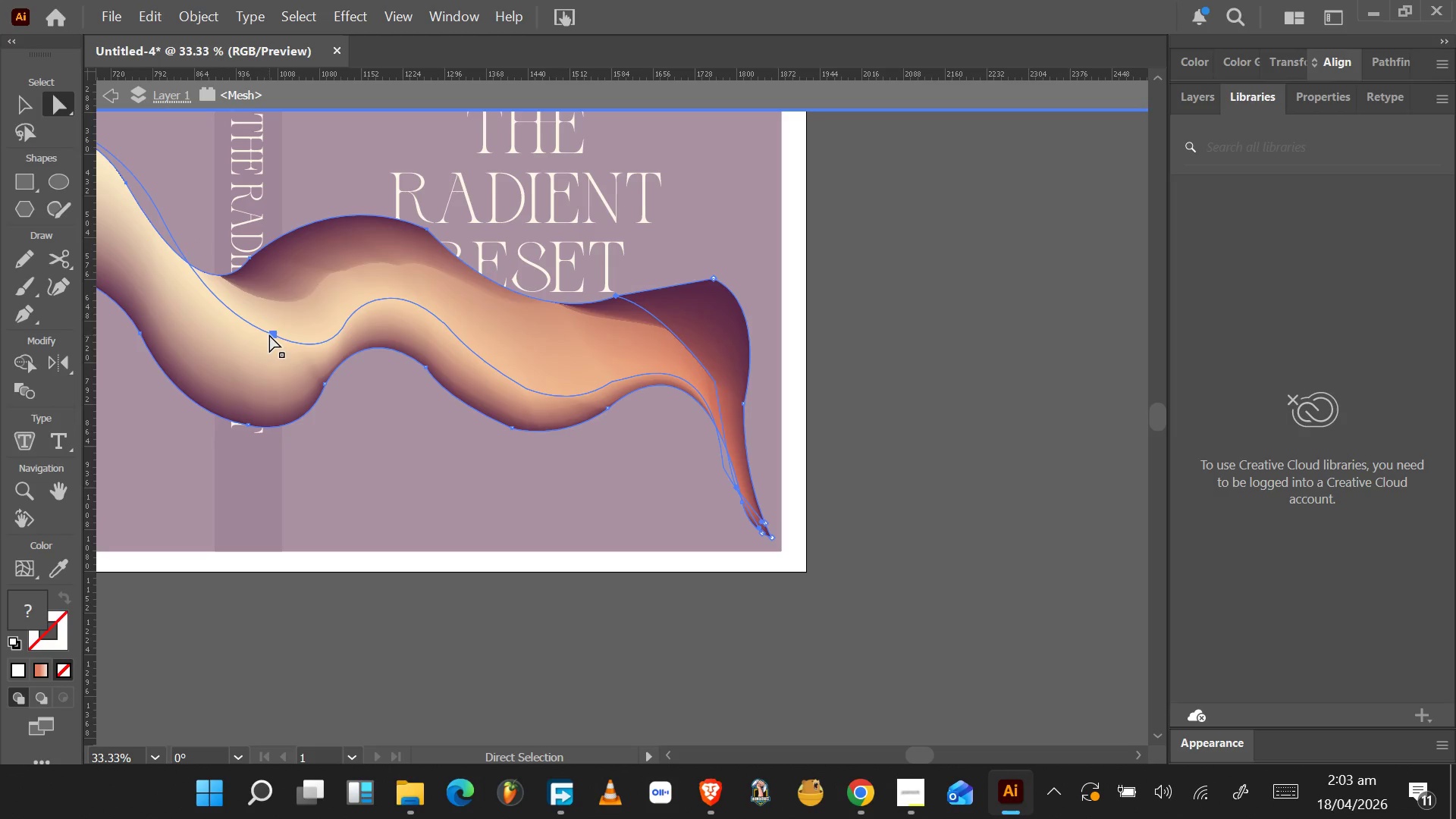 
key(Control+Z)
 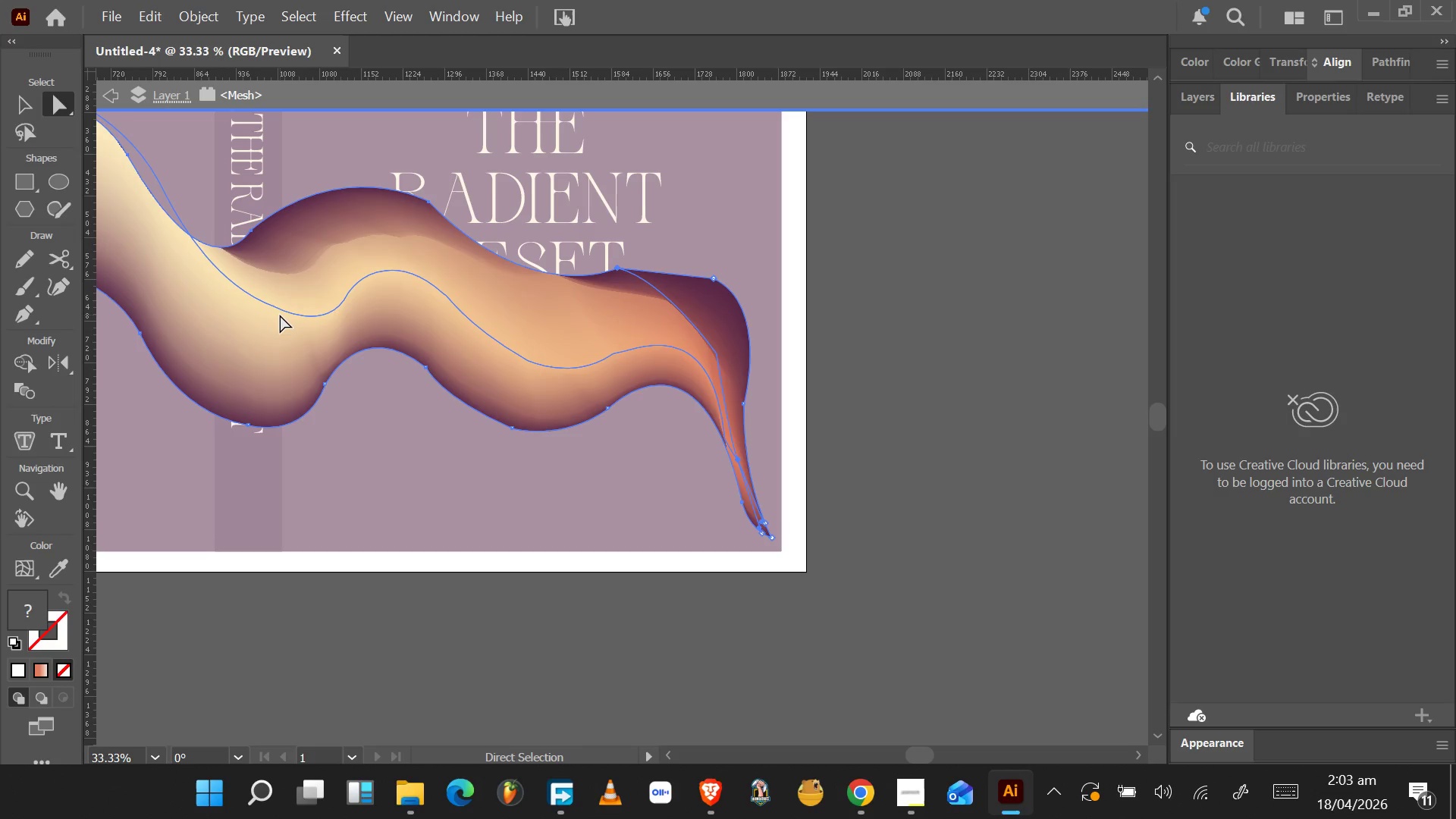 
double_click([279, 306])
 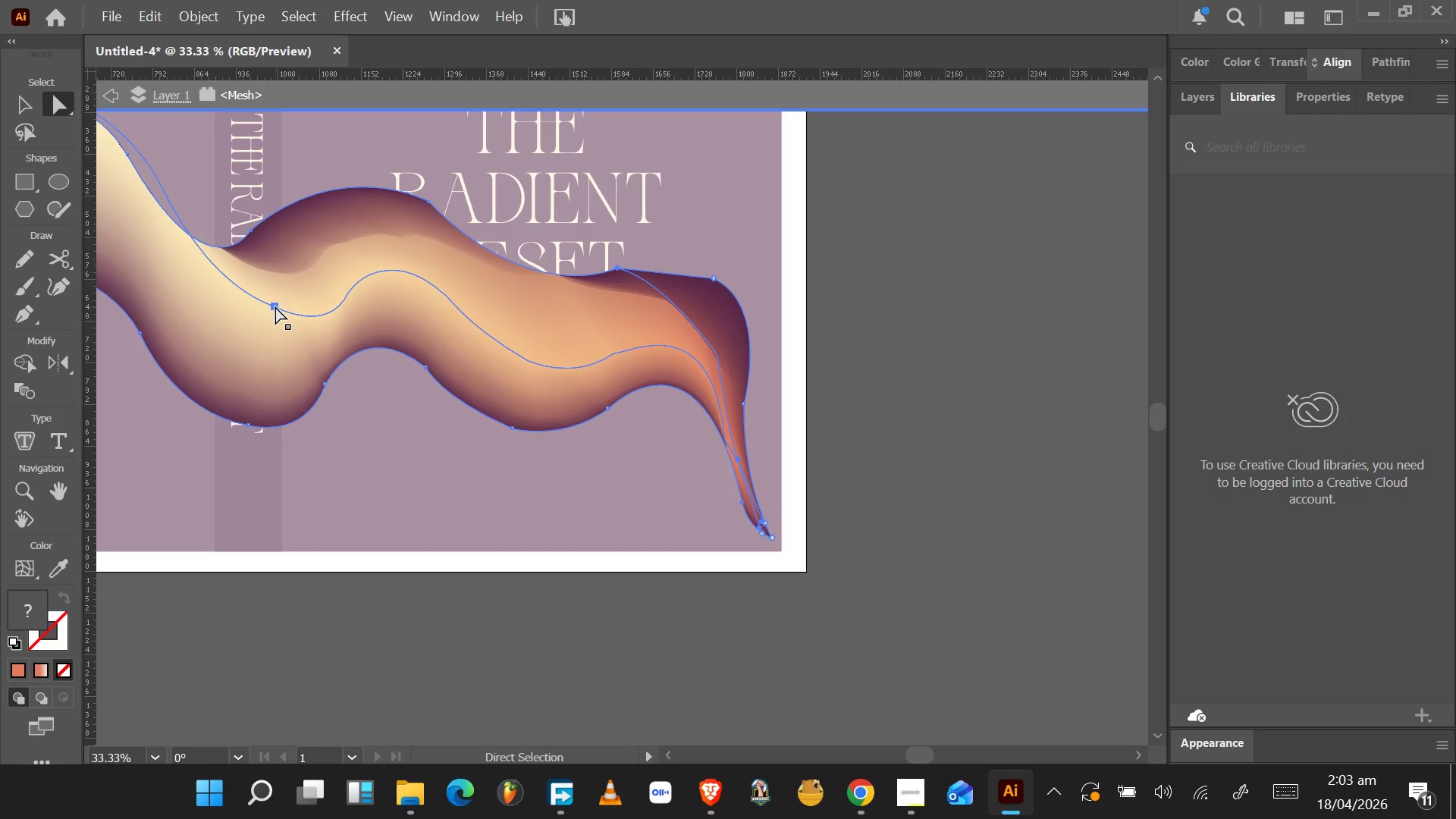 
left_click([275, 306])
 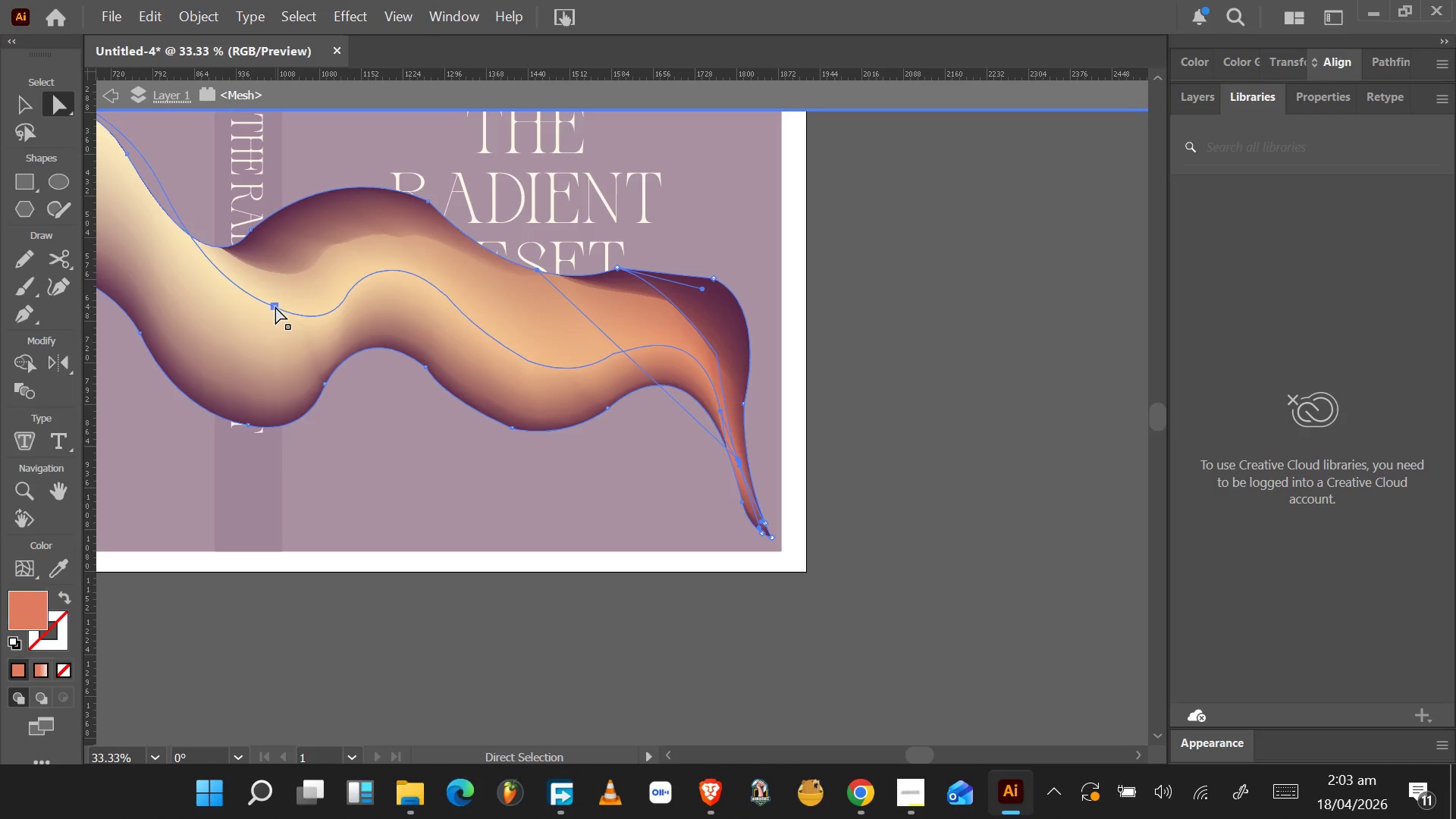 
left_click_drag(start_coordinate=[275, 306], to_coordinate=[226, 347])
 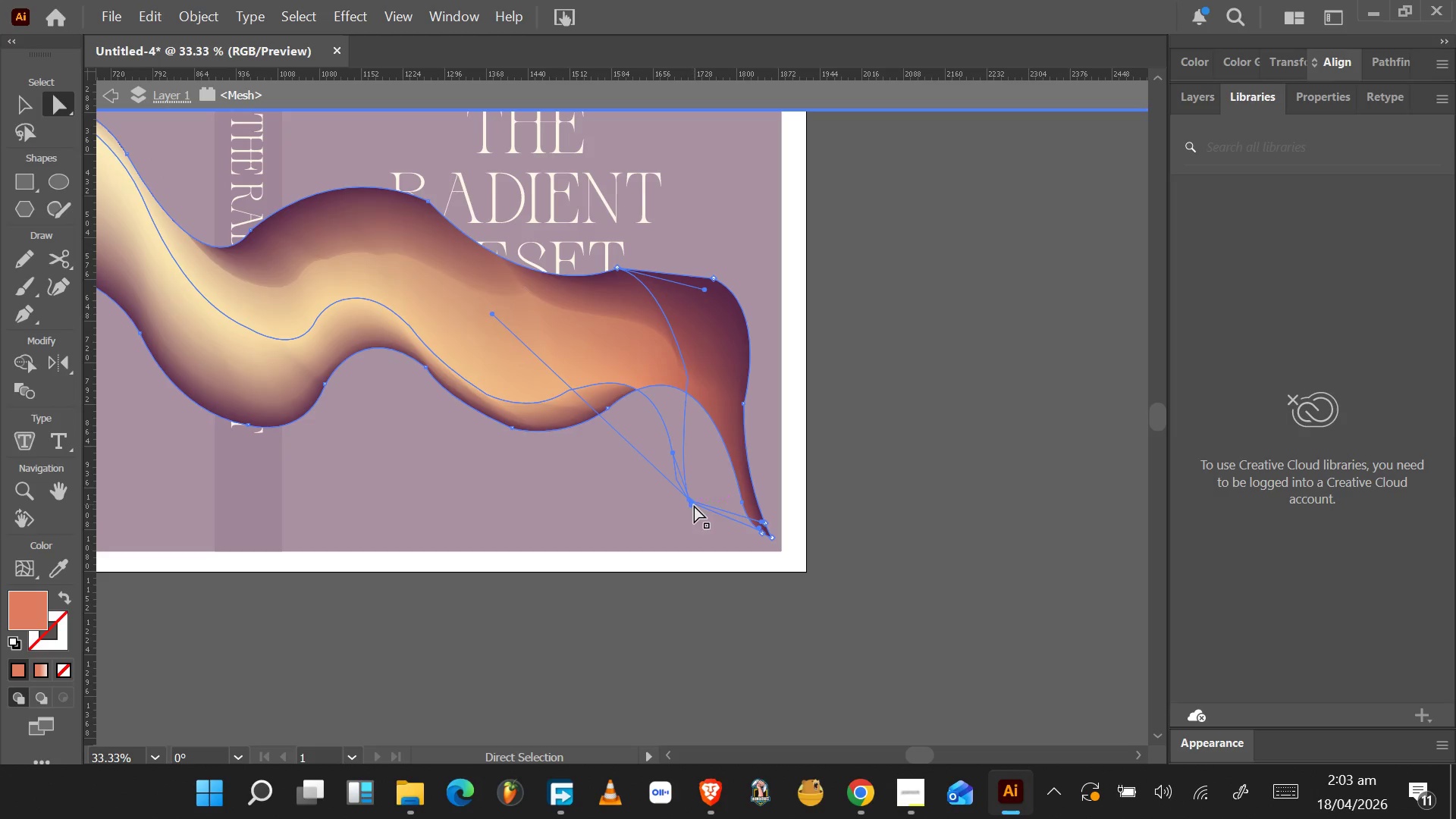 
left_click_drag(start_coordinate=[690, 504], to_coordinate=[695, 504])
 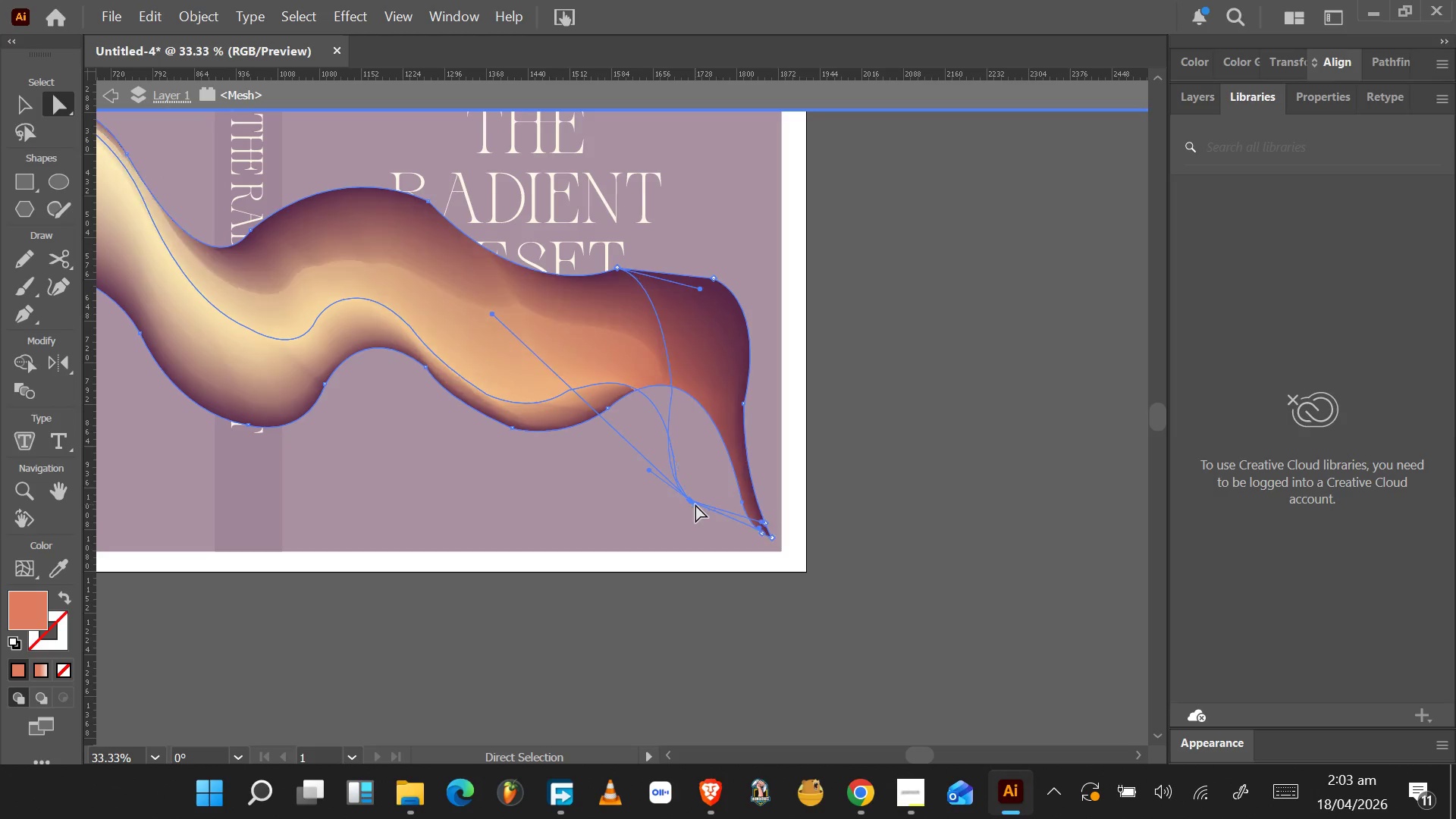 
key(Control+Z)
 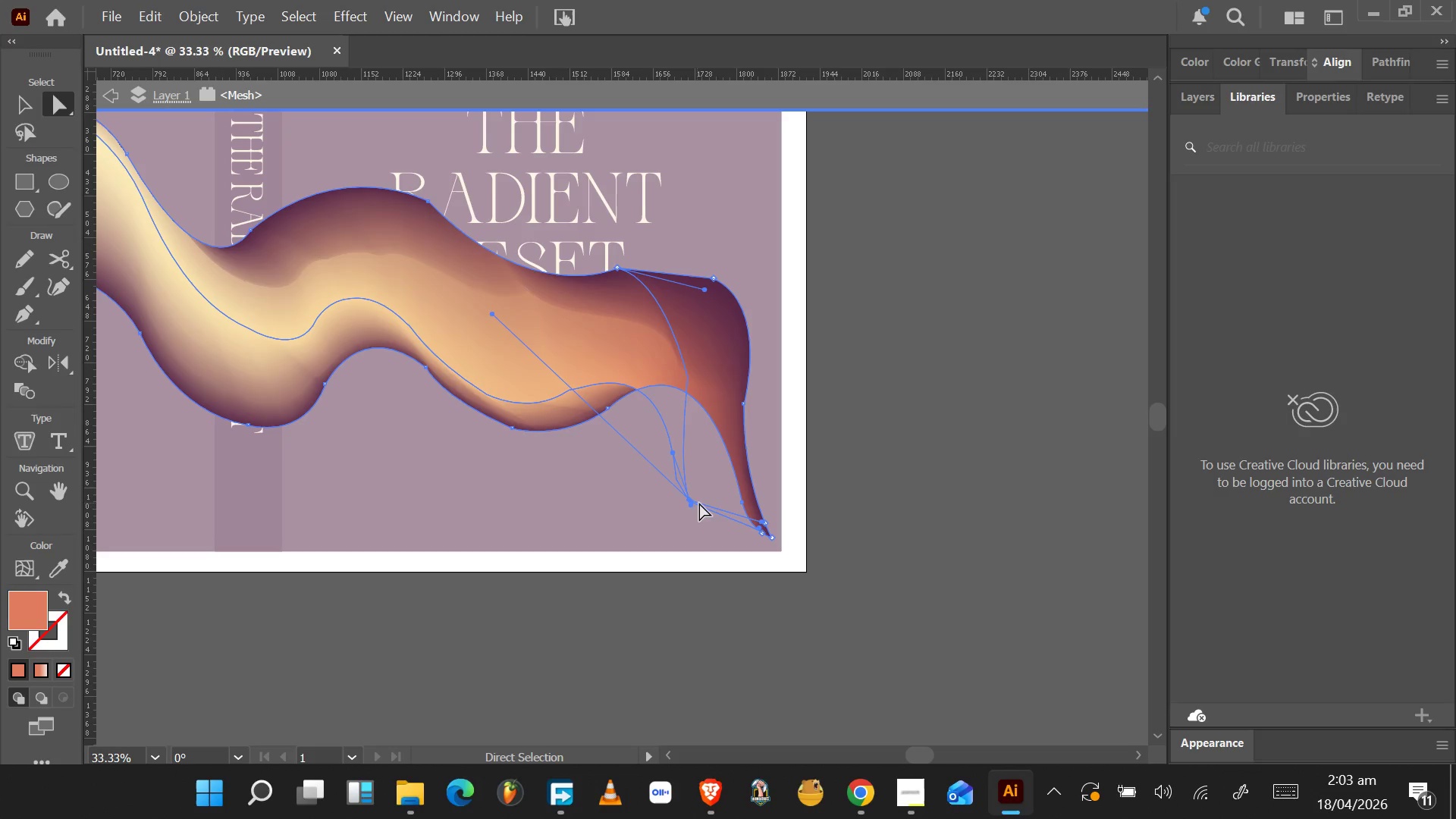 
hold_key(key=AltLeft, duration=1.41)
scroll: coordinate [669, 548], scroll_direction: up, amount: 9.0
 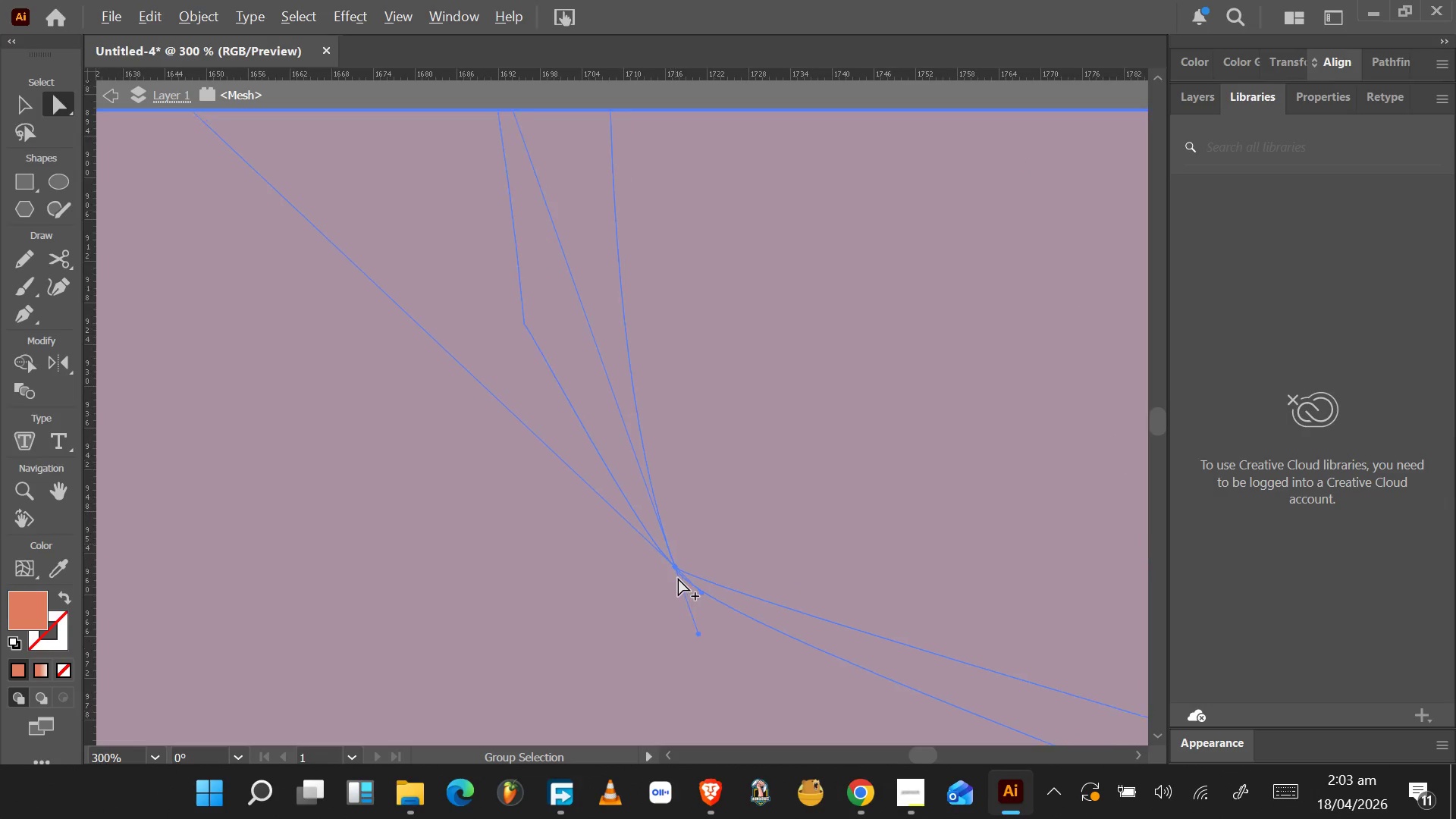 
left_click_drag(start_coordinate=[678, 582], to_coordinate=[1025, 375])
 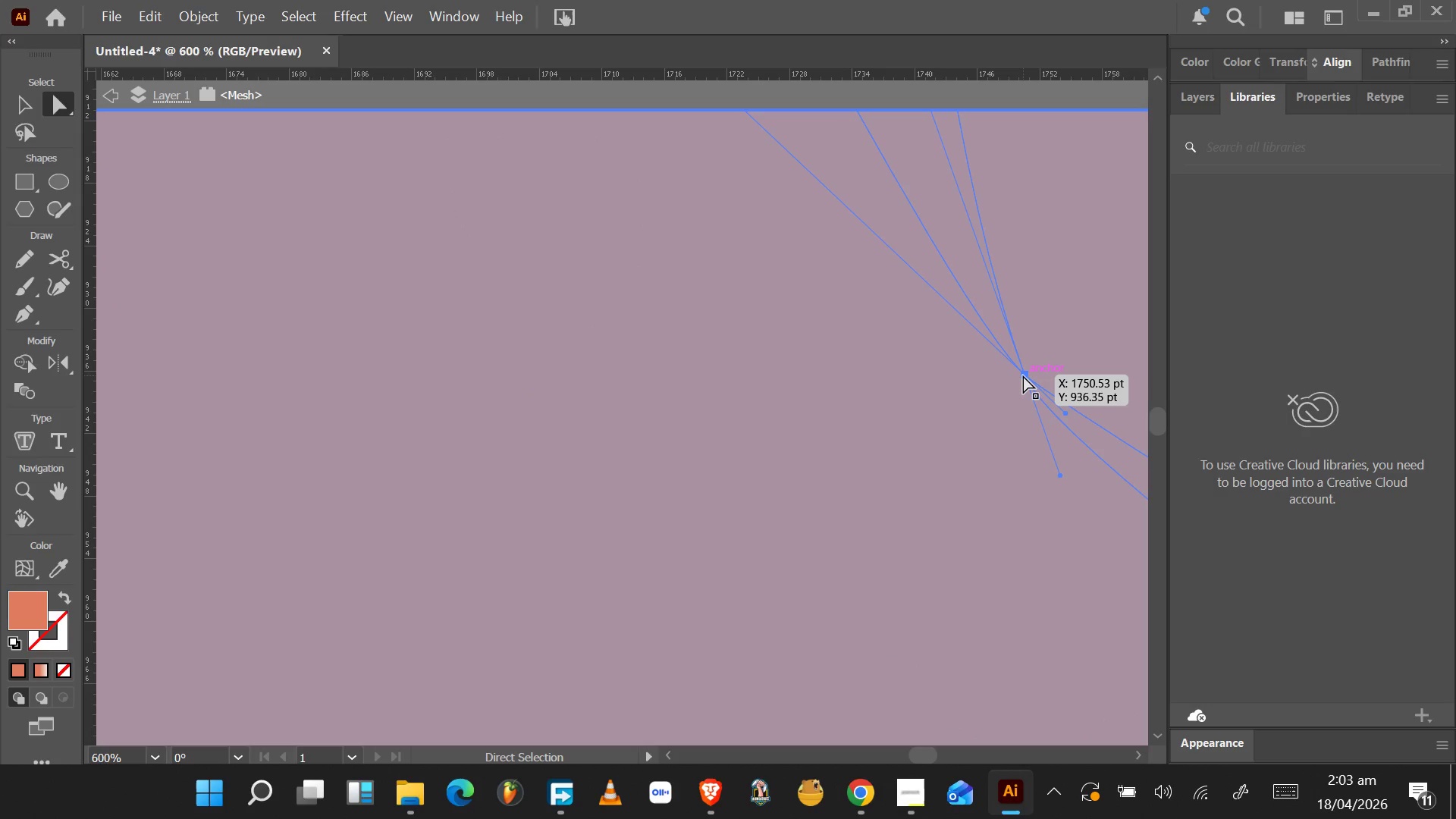 
hold_key(key=AltLeft, duration=1.5)
 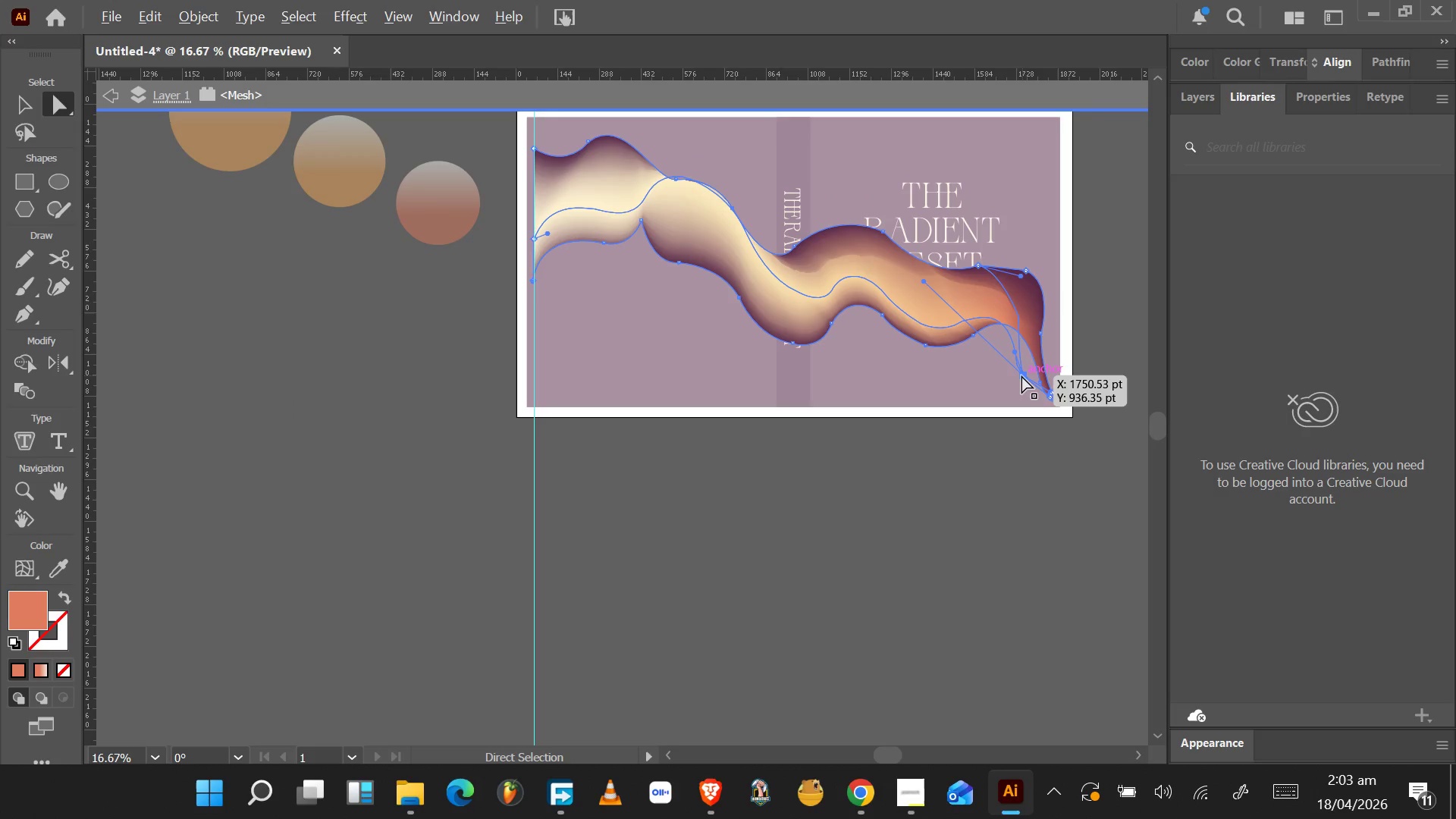 
key(Alt+AltLeft)
 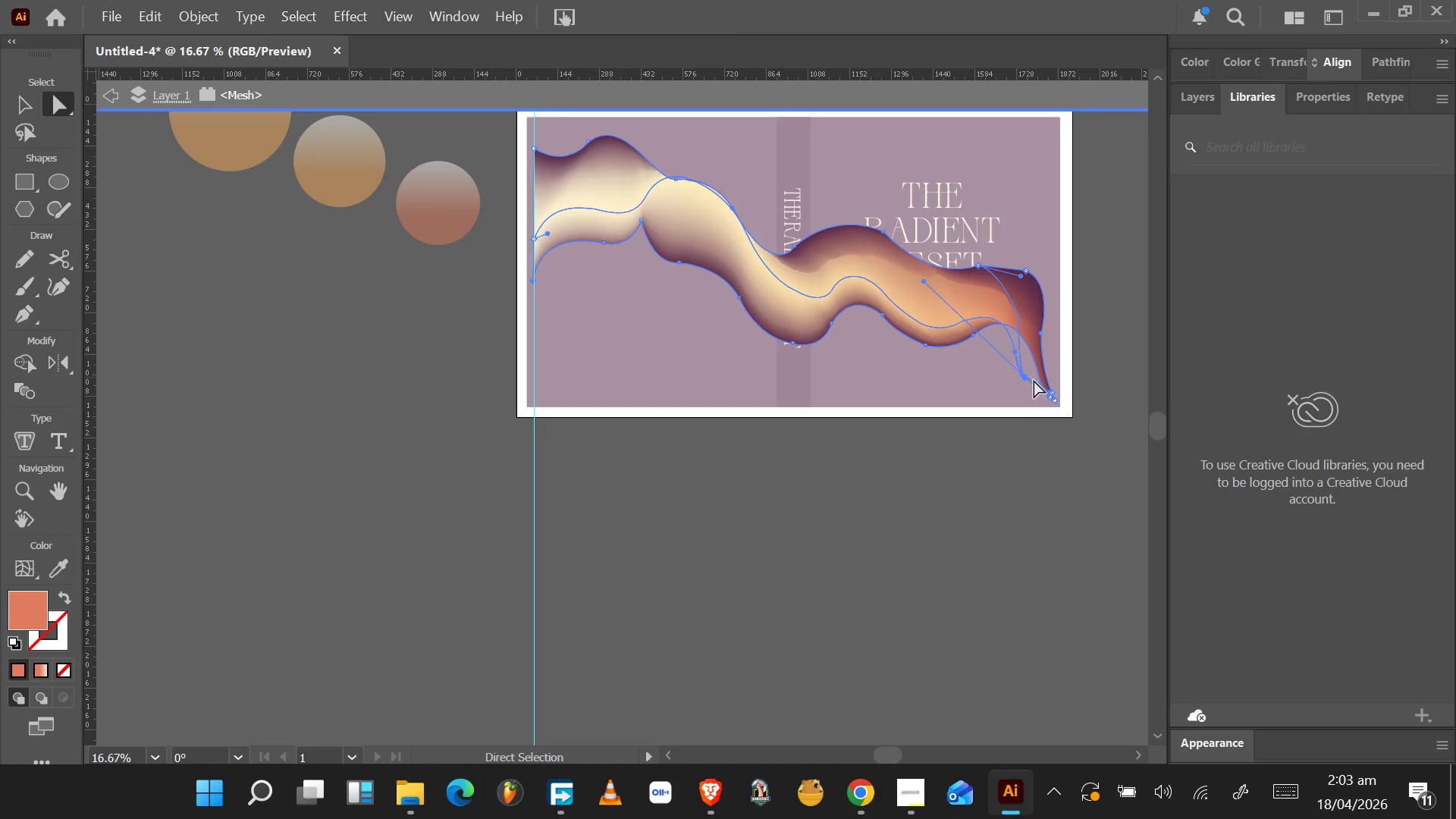 
scroll: coordinate [1022, 375], scroll_direction: down, amount: 10.0
 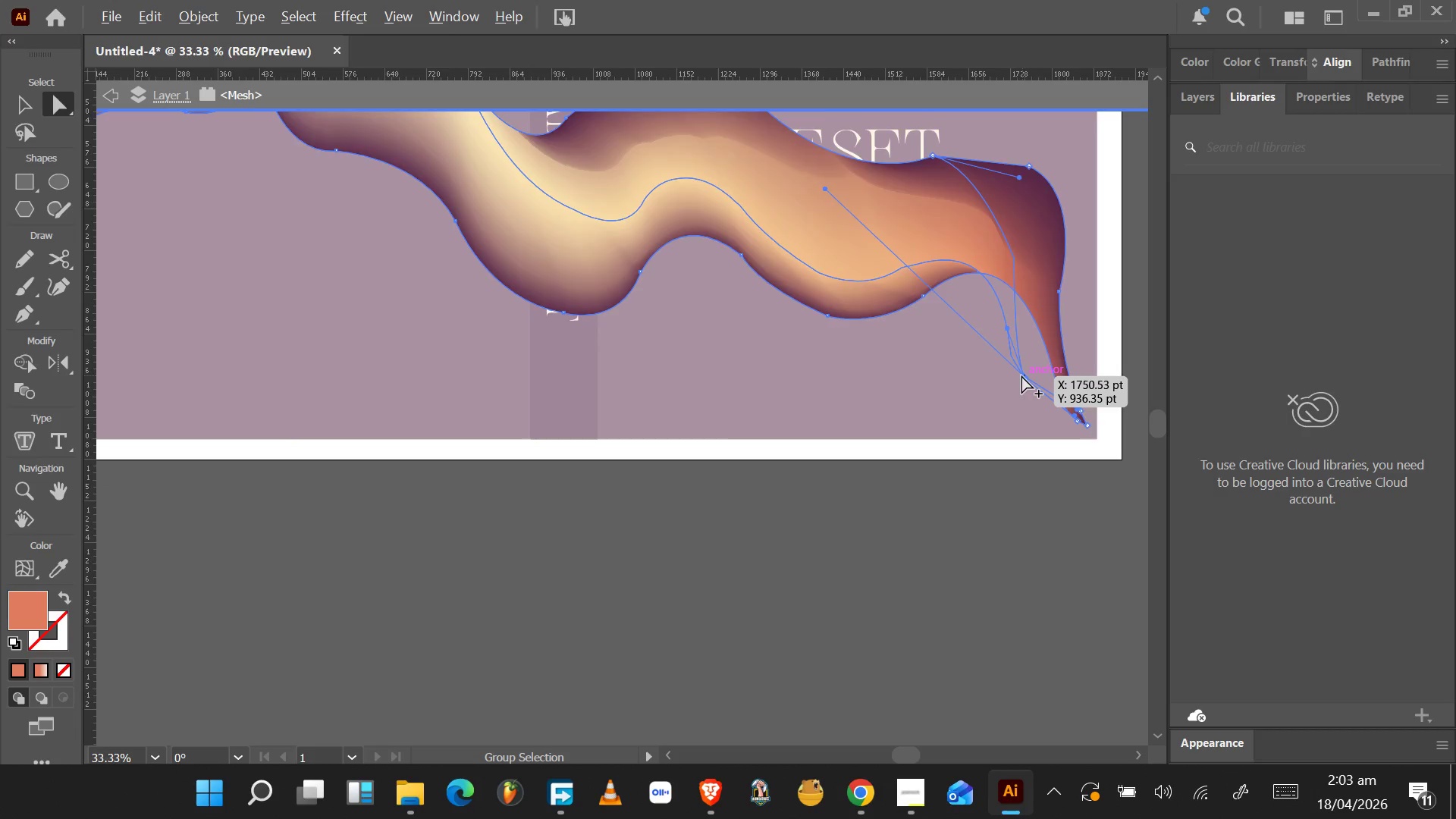 
hold_key(key=AltLeft, duration=0.98)
scroll: coordinate [1043, 372], scroll_direction: up, amount: 6.0
 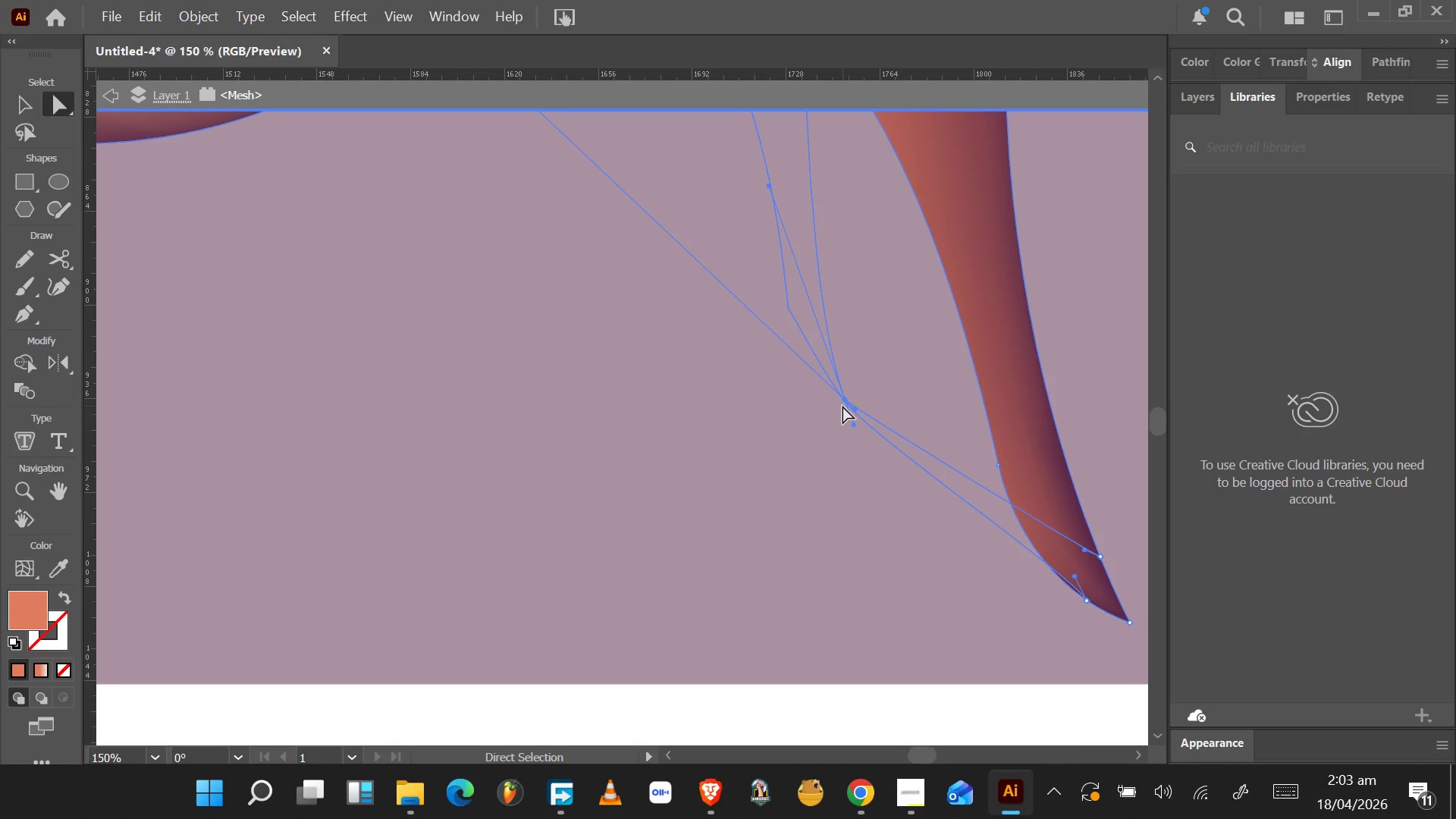 
left_click_drag(start_coordinate=[846, 402], to_coordinate=[1012, 399])
 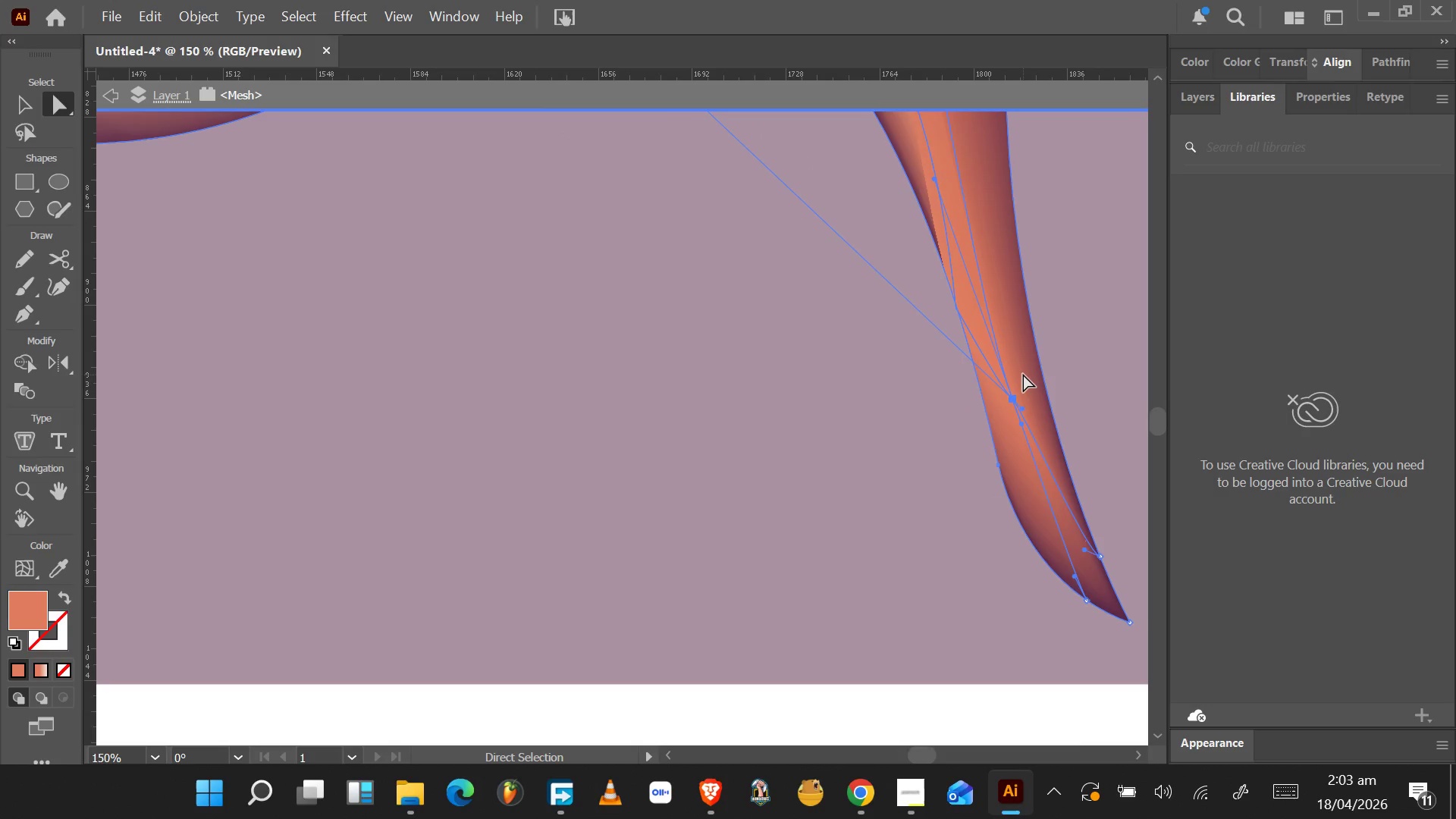 
hold_key(key=AltLeft, duration=1.62)
scroll: coordinate [1025, 375], scroll_direction: down, amount: 6.0
 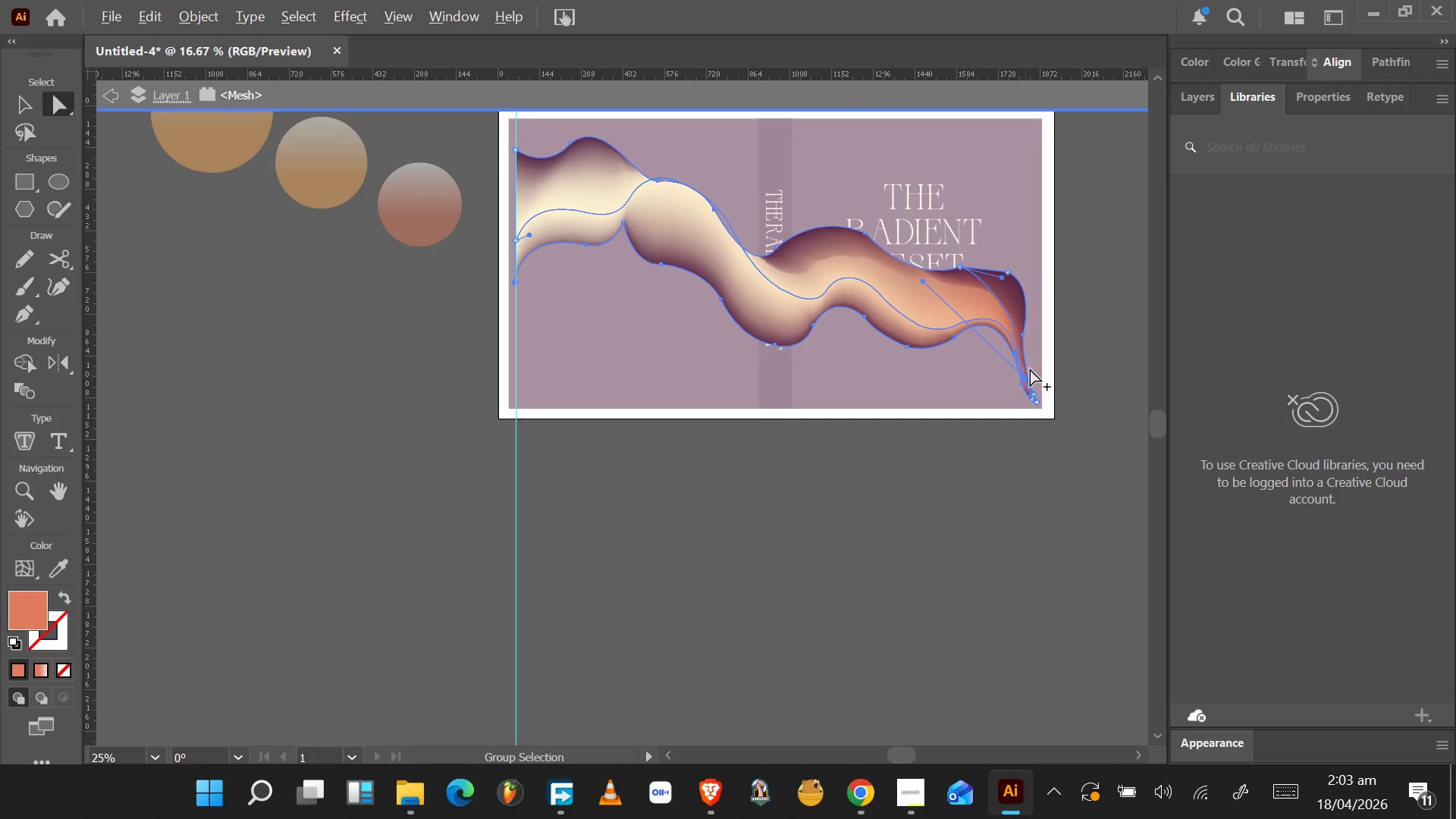 
key(Alt+AltLeft)
 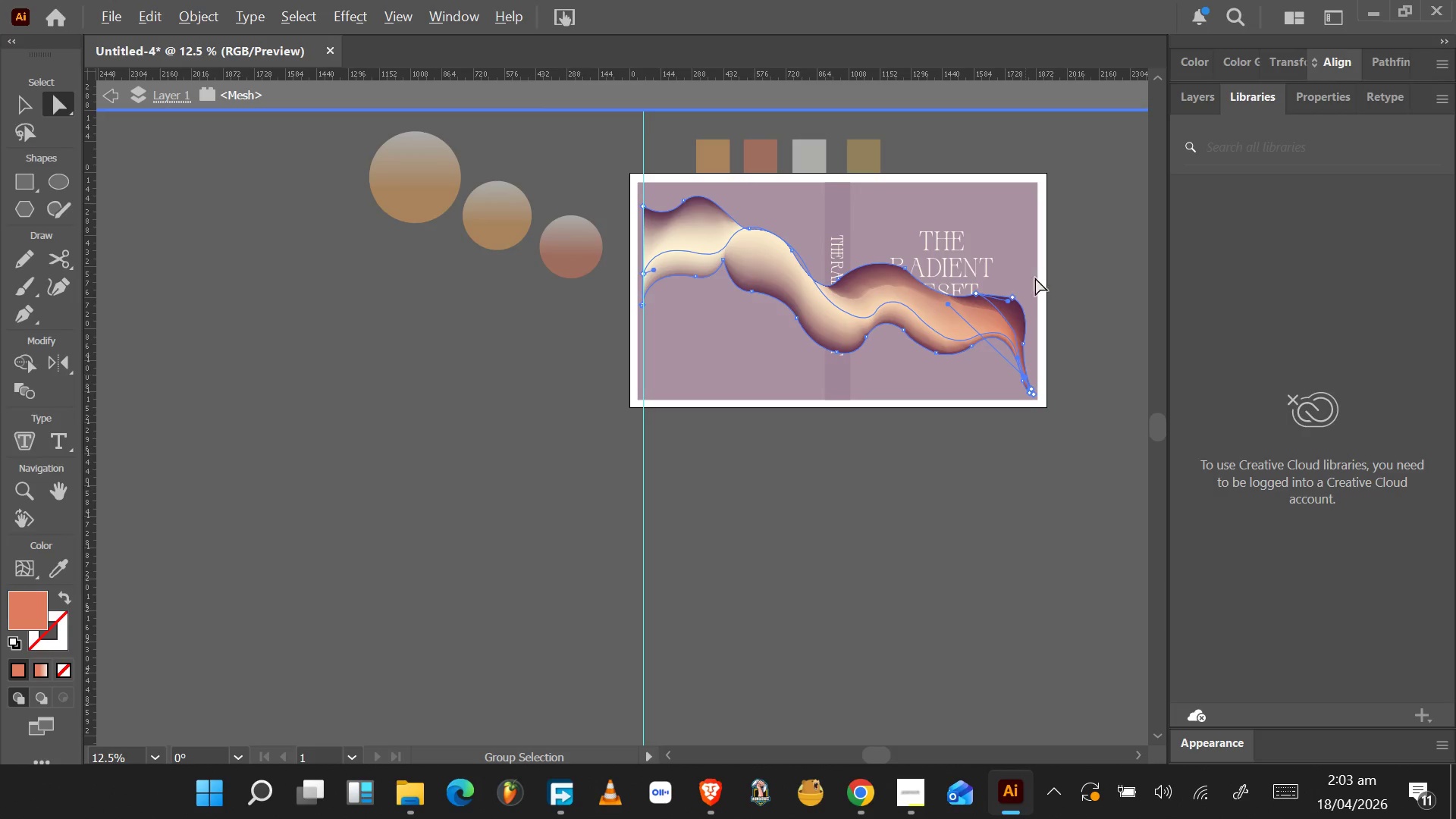 
key(Alt+AltLeft)
 